 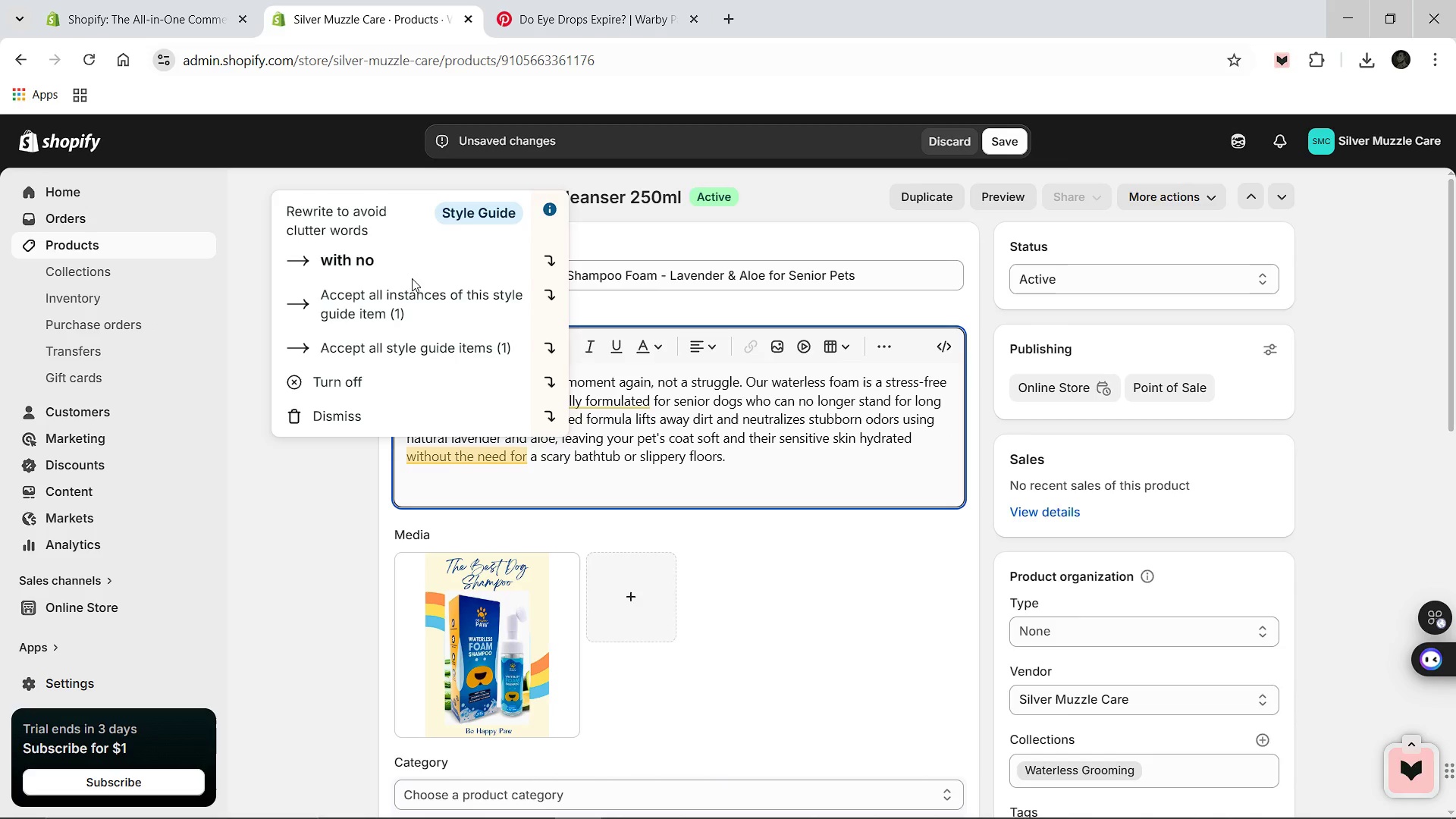 
left_click([407, 268])
 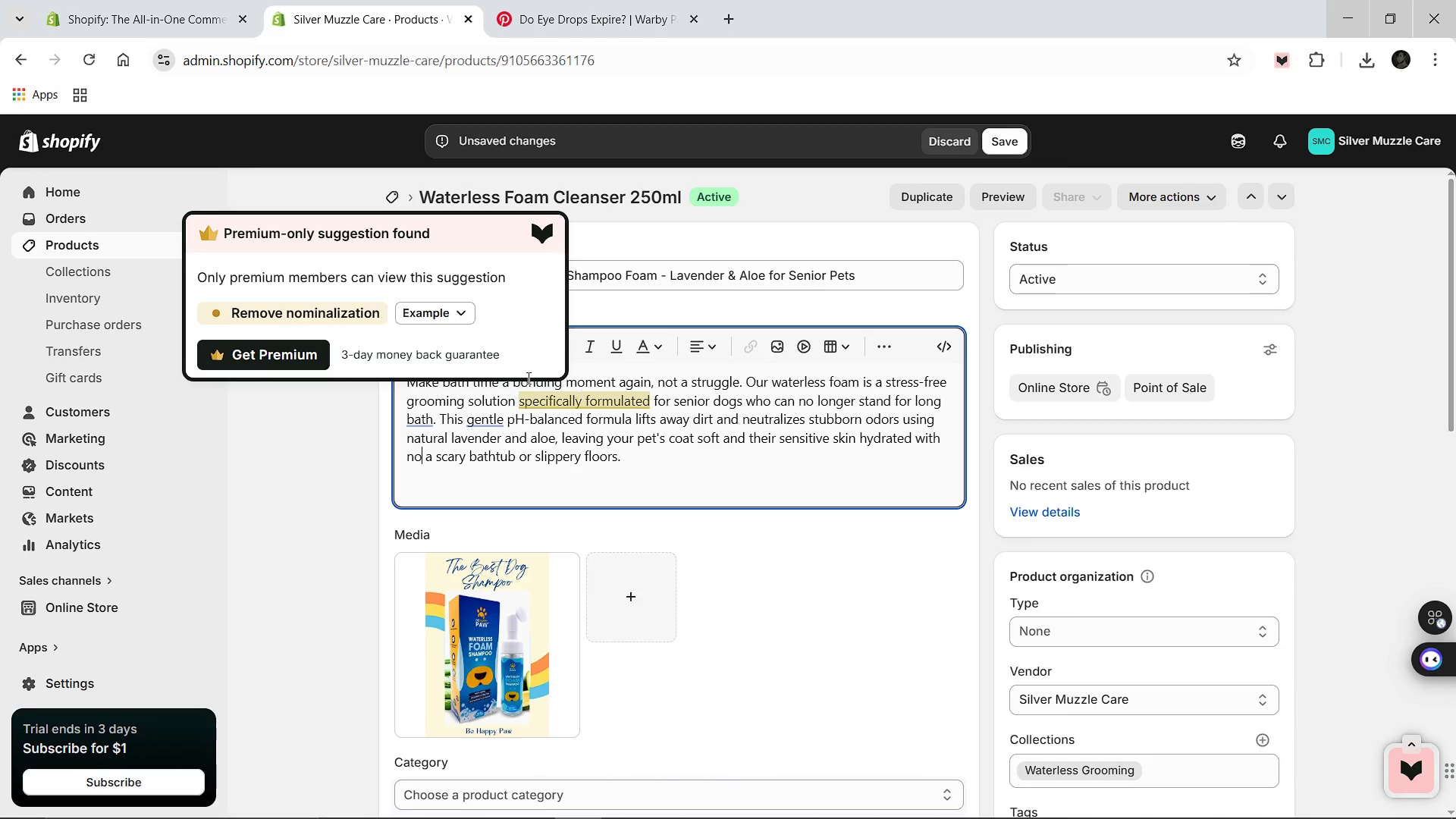 
left_click([458, 316])
 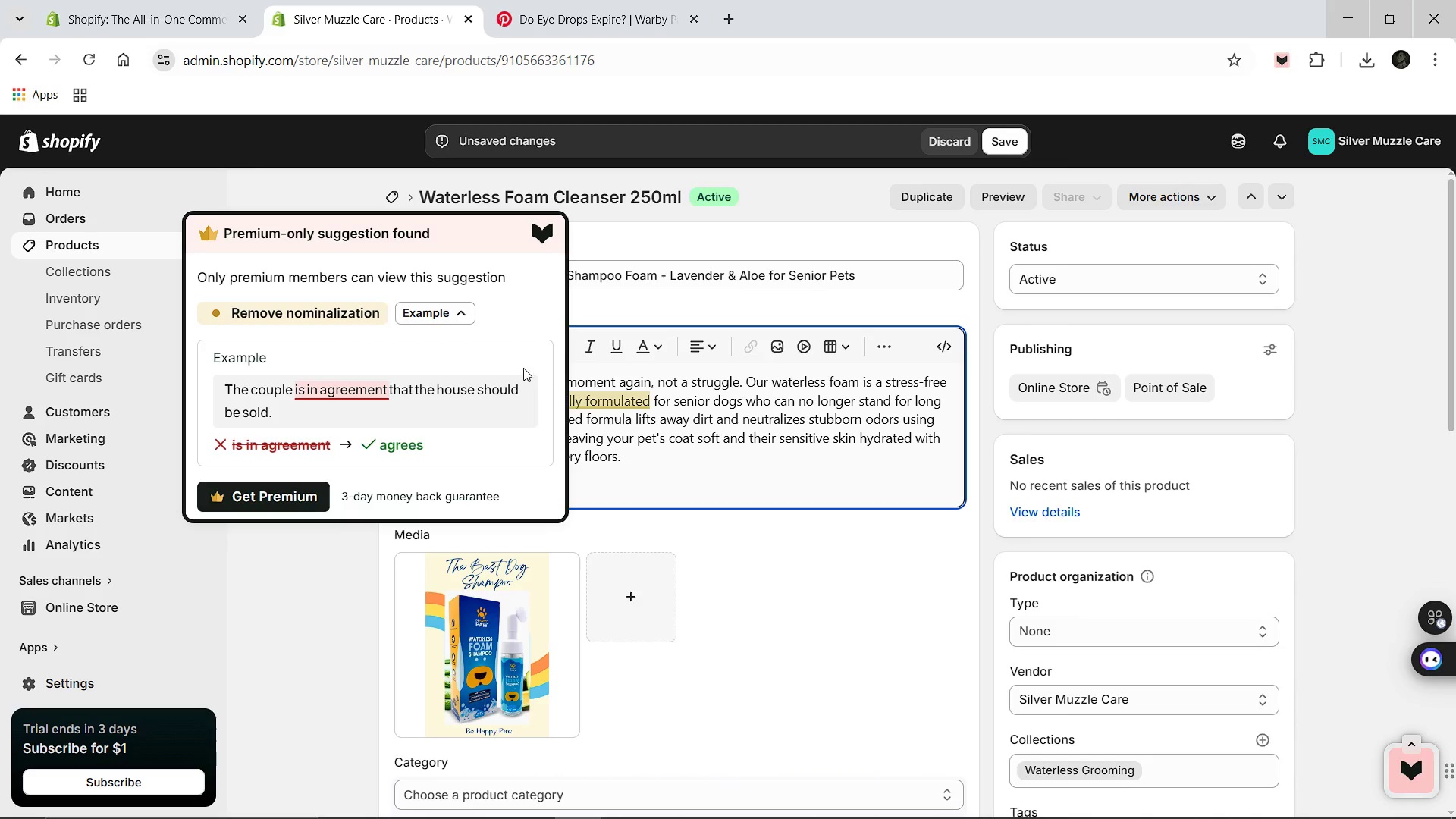 
left_click([661, 427])
 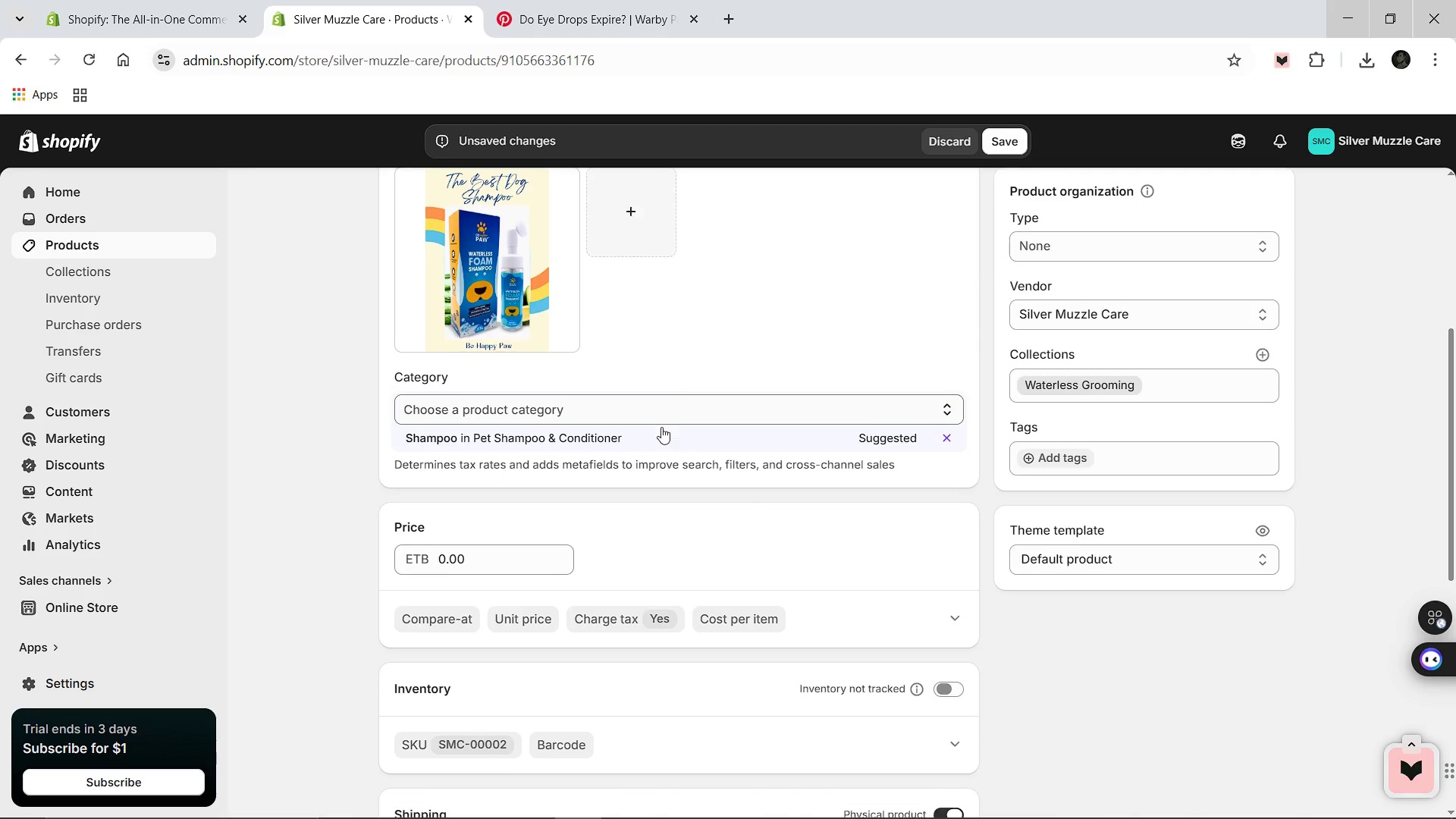 
wait(8.3)
 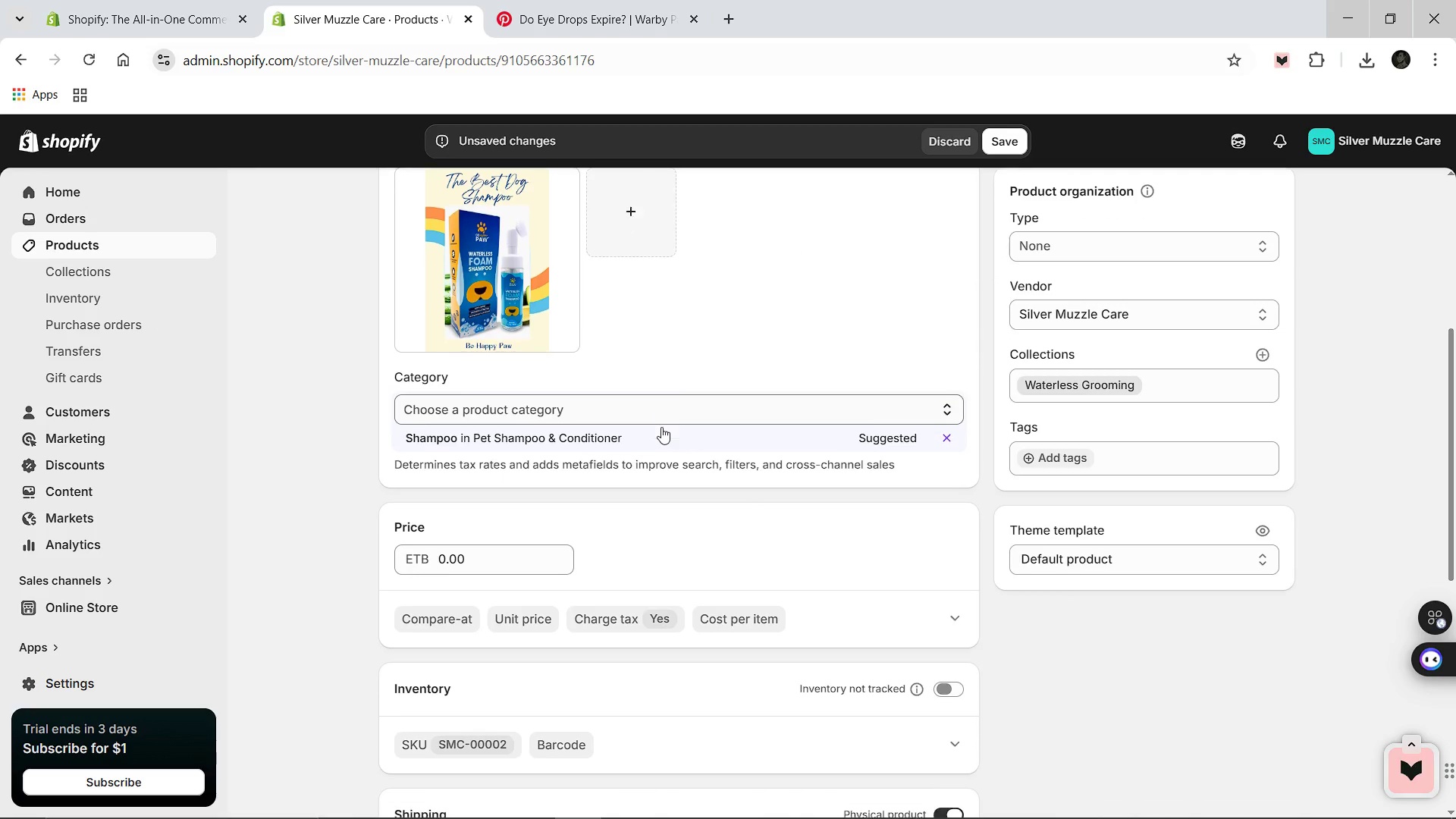 
left_click([485, 425])
 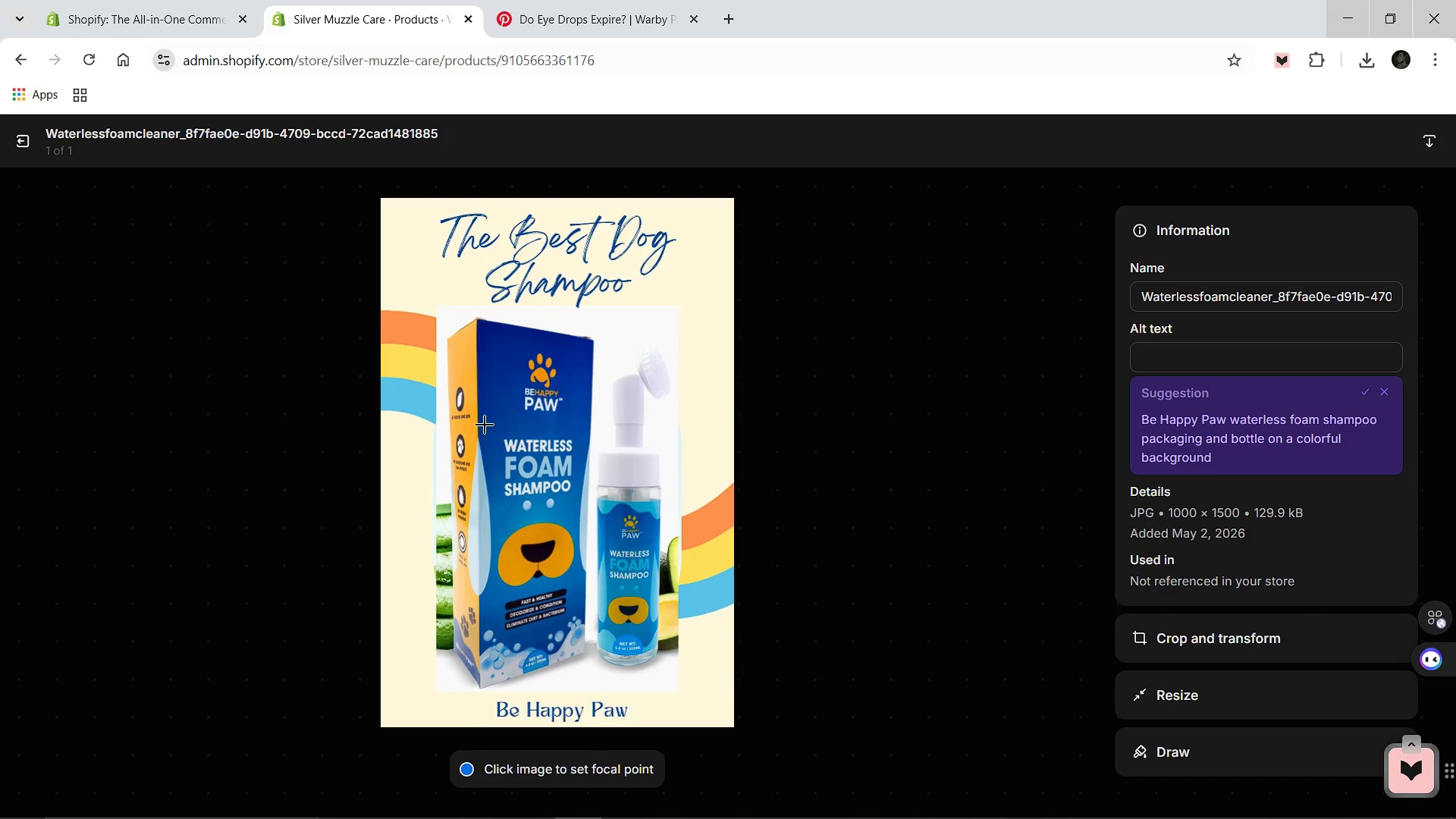 
wait(36.66)
 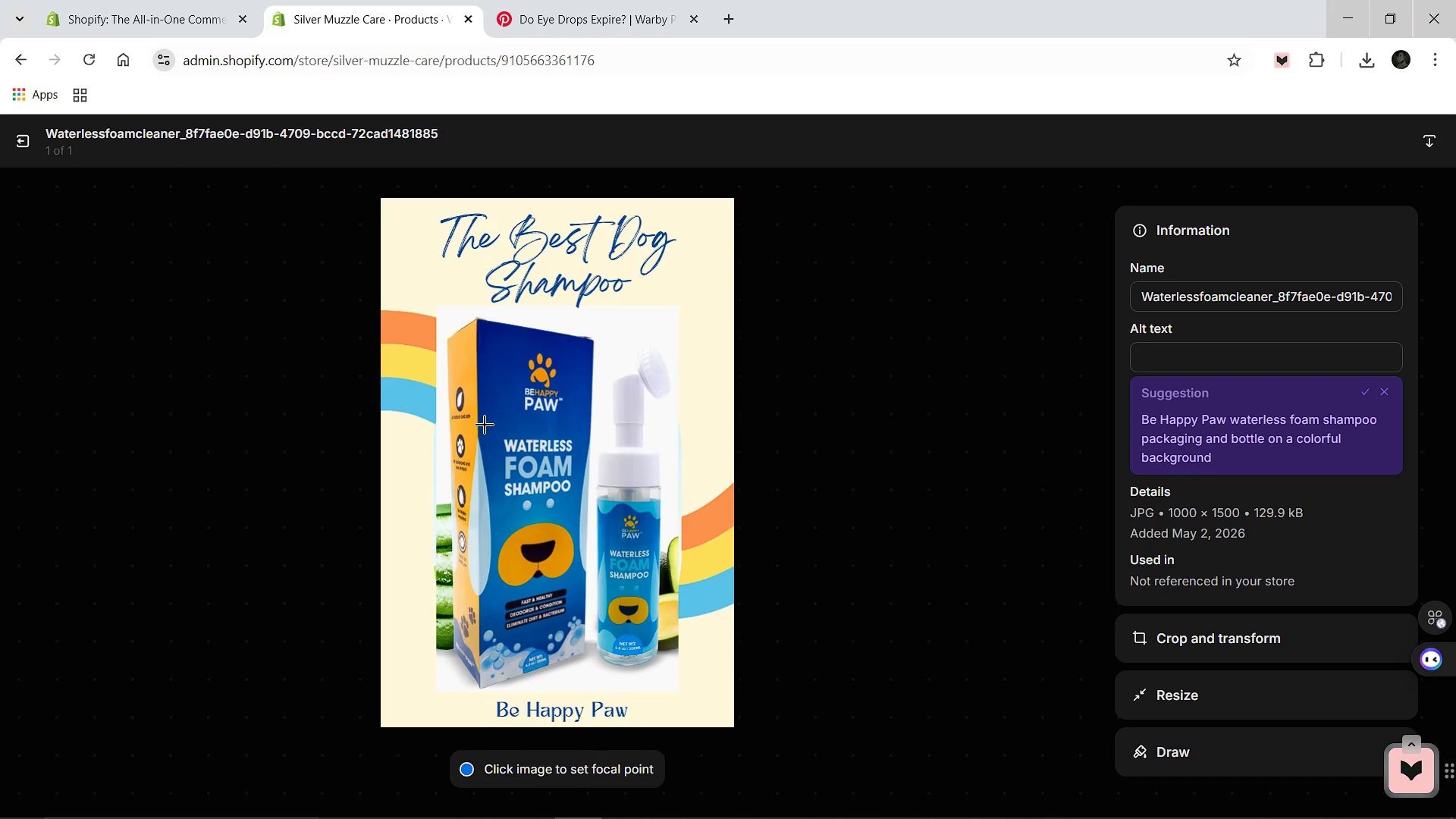 
left_click([1210, 306])
 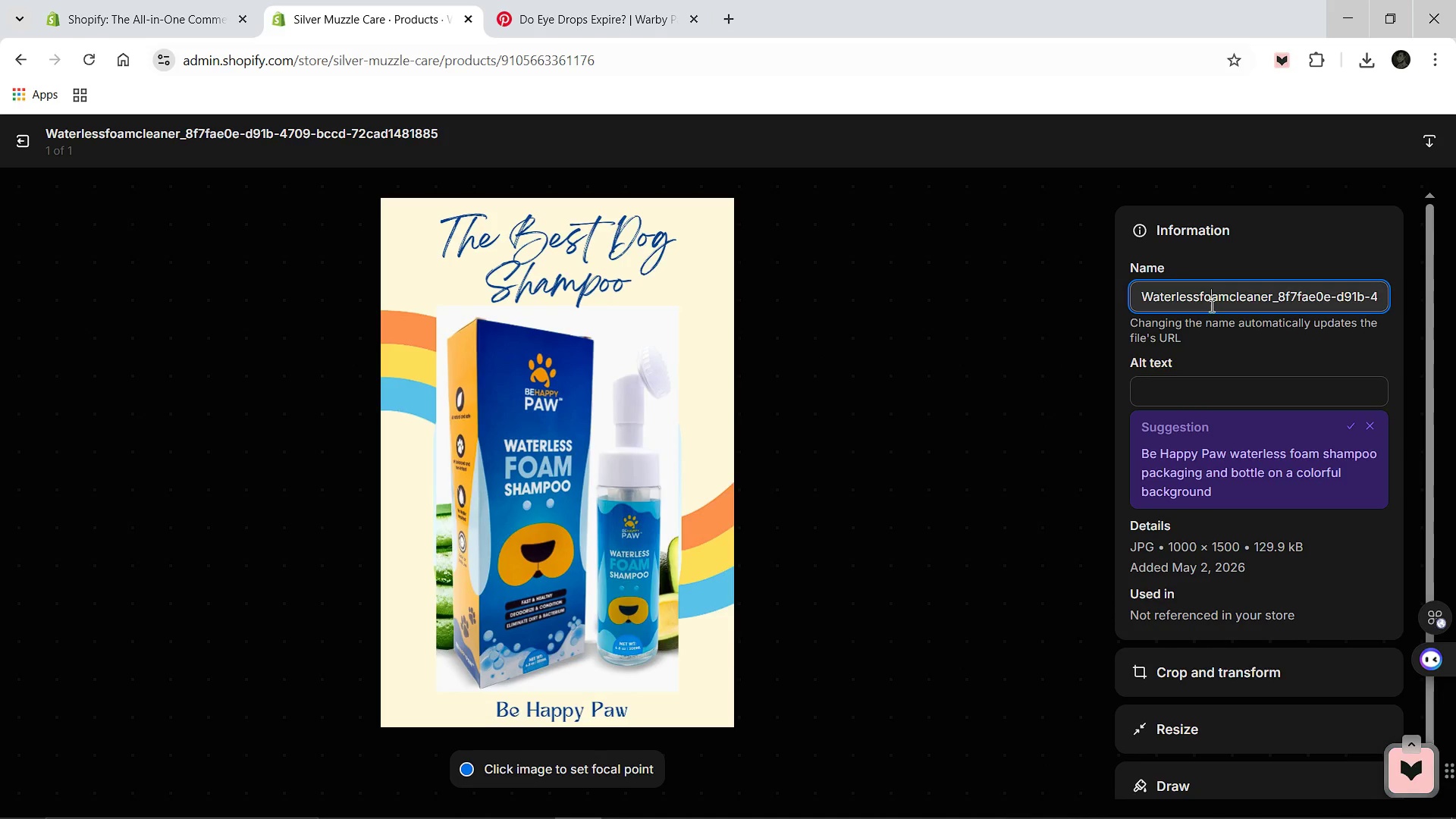 
key(Control+A)
 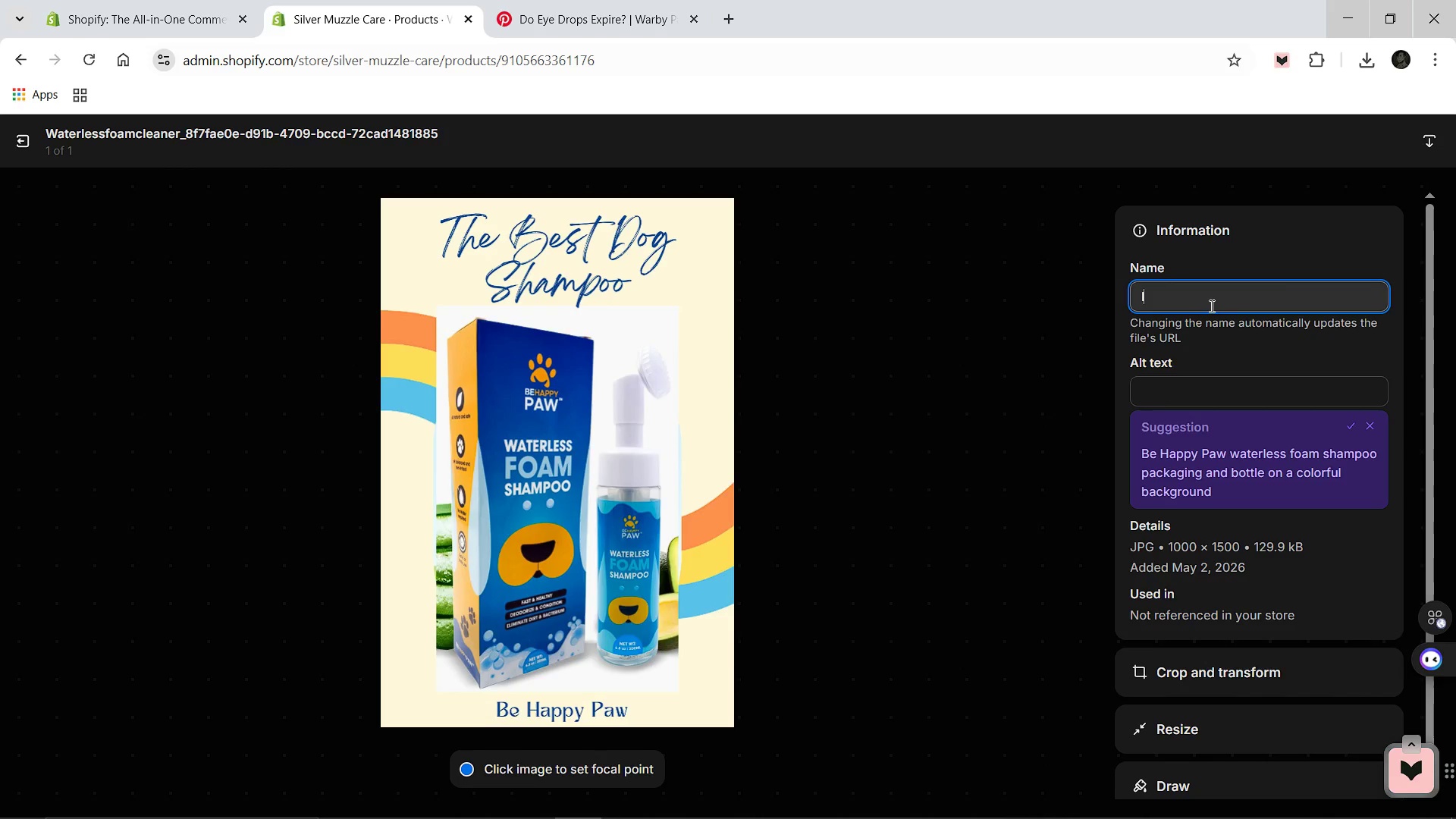 
type(lavenLabe)
key(Backspace)
type(vendar-Aloe )
key(Backspace)
type(-A)
 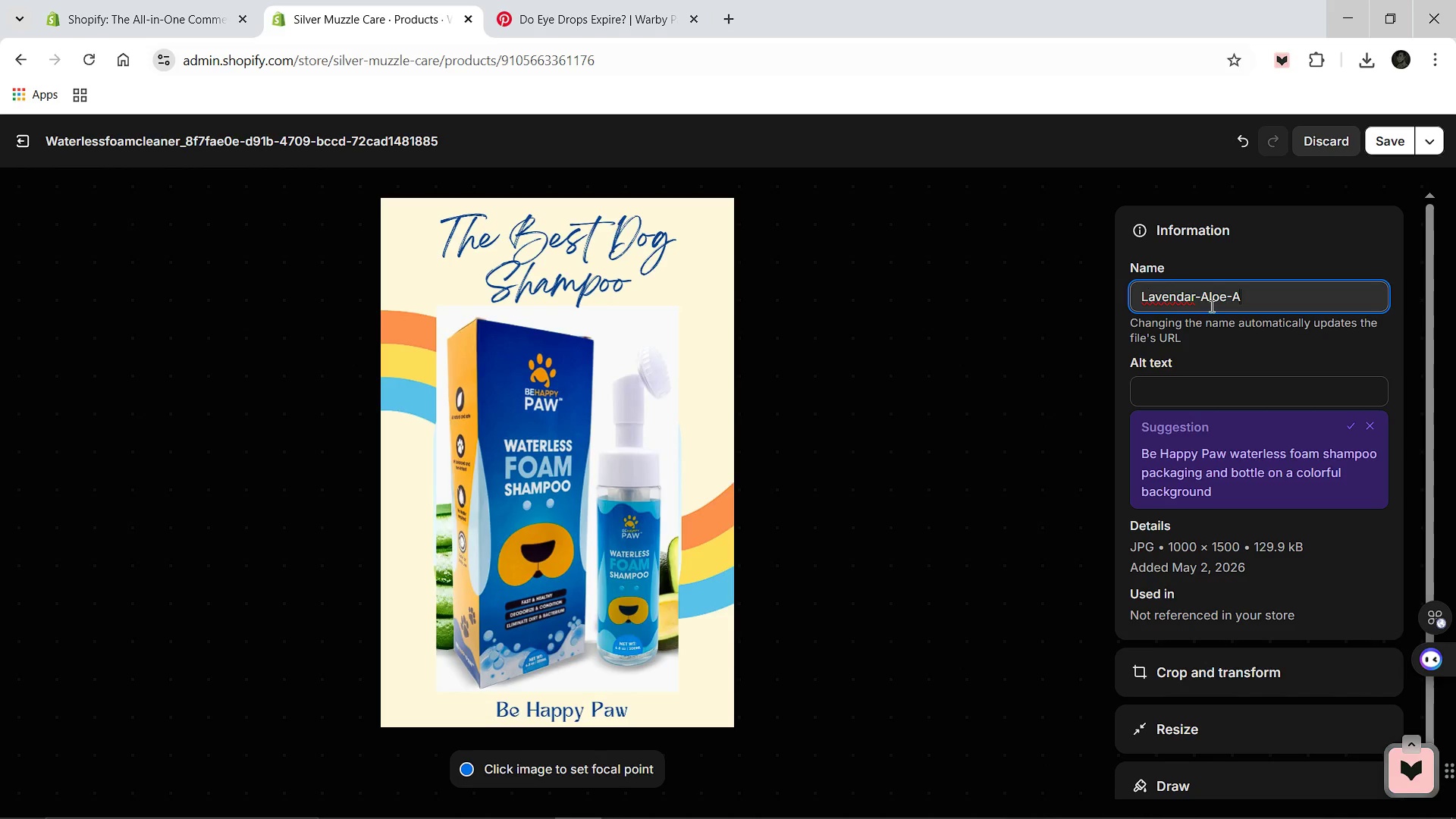 
hold_key(key=ArrowLeft, duration=0.61)
 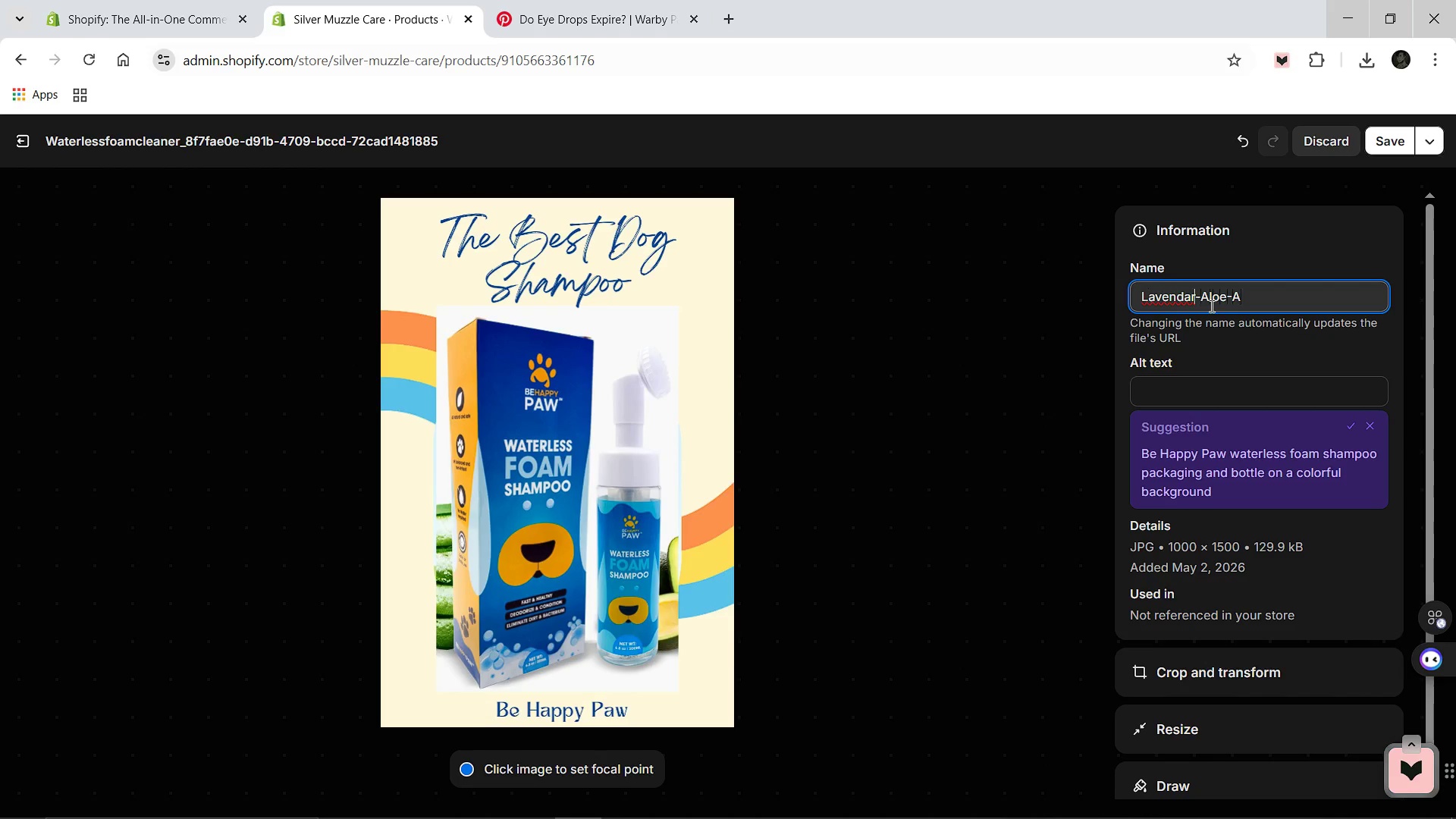 
hold_key(key=ArrowLeft, duration=0.34)
 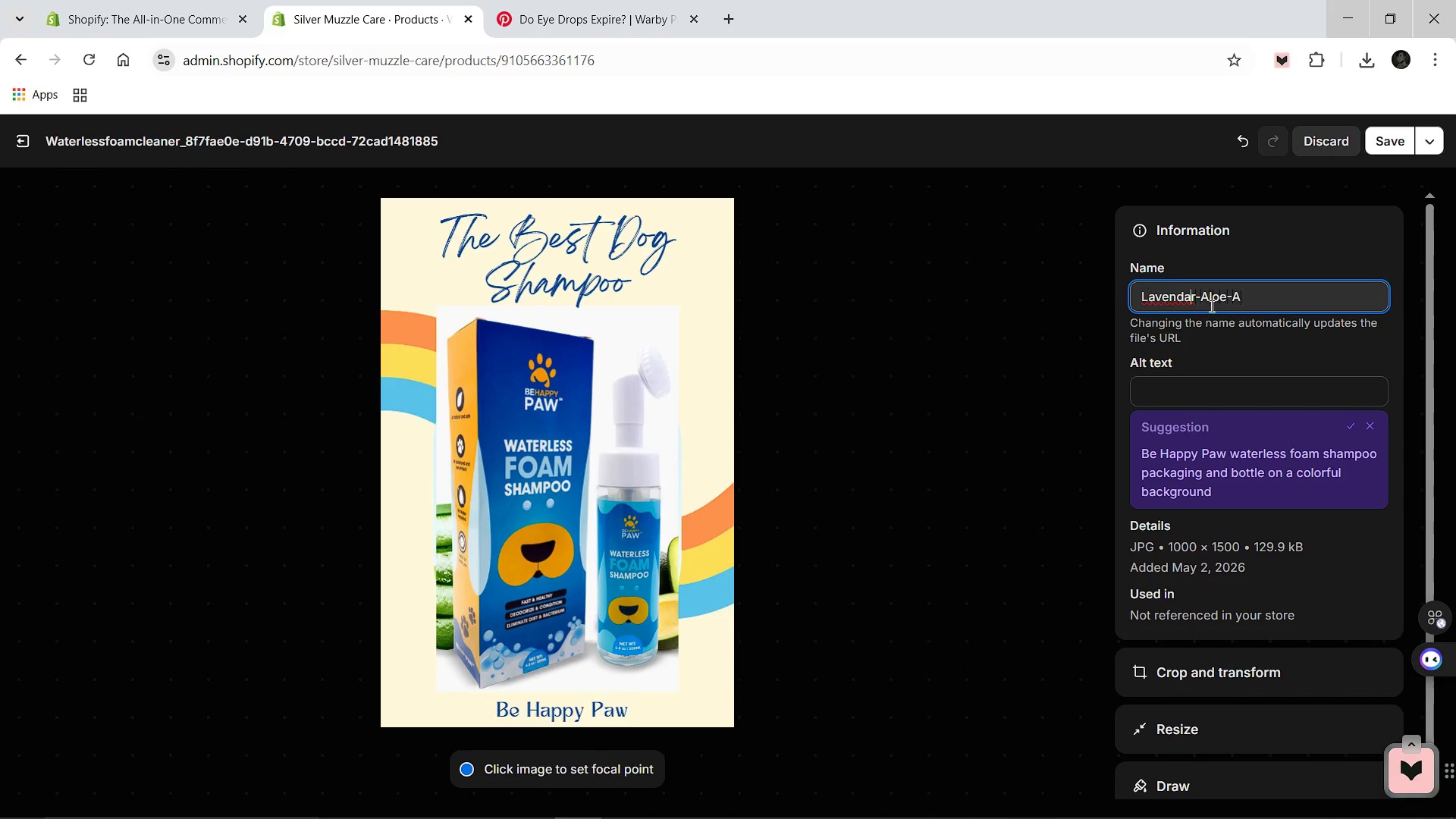 
key(ArrowLeft)
 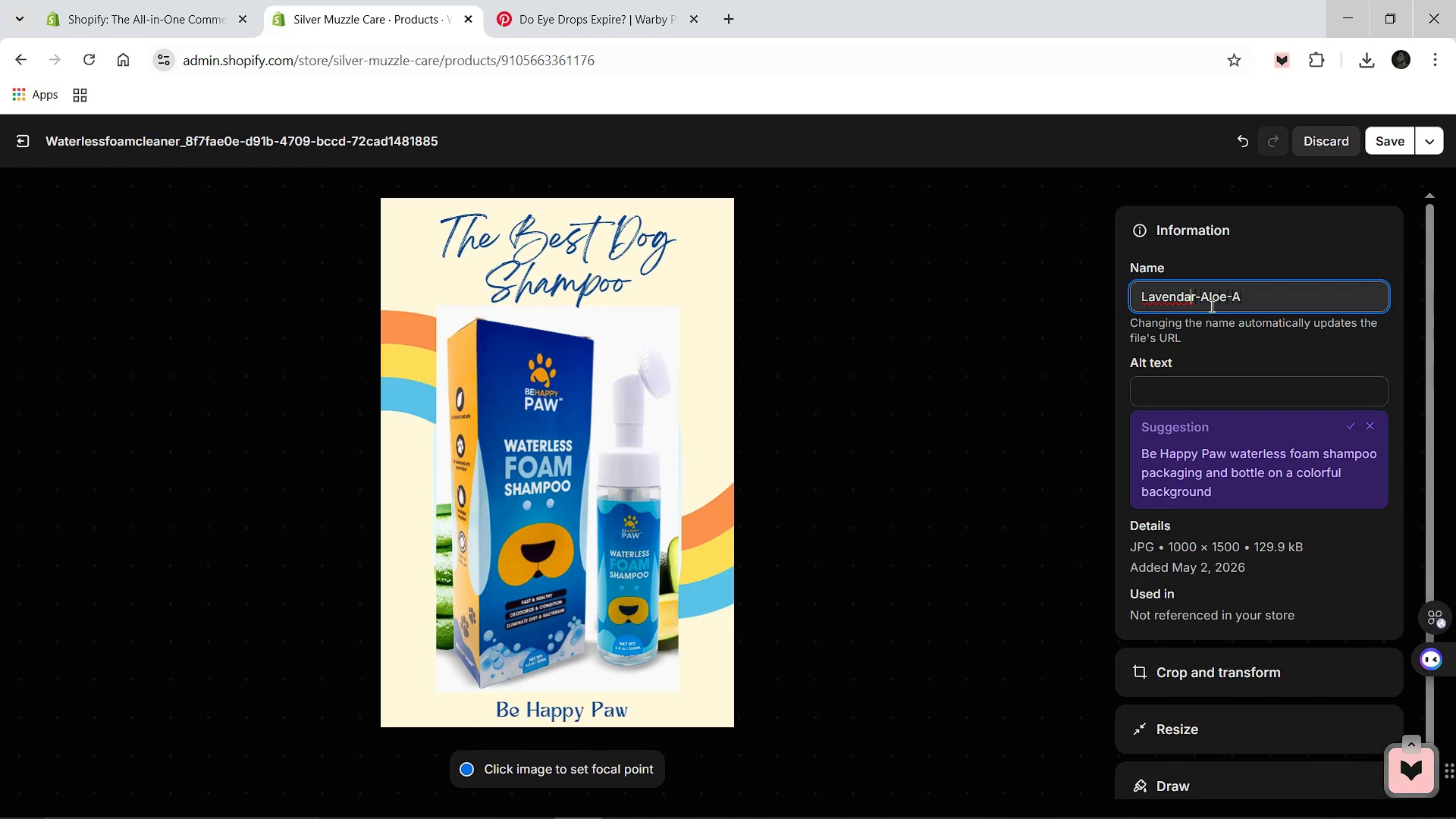 
key(ArrowLeft)
 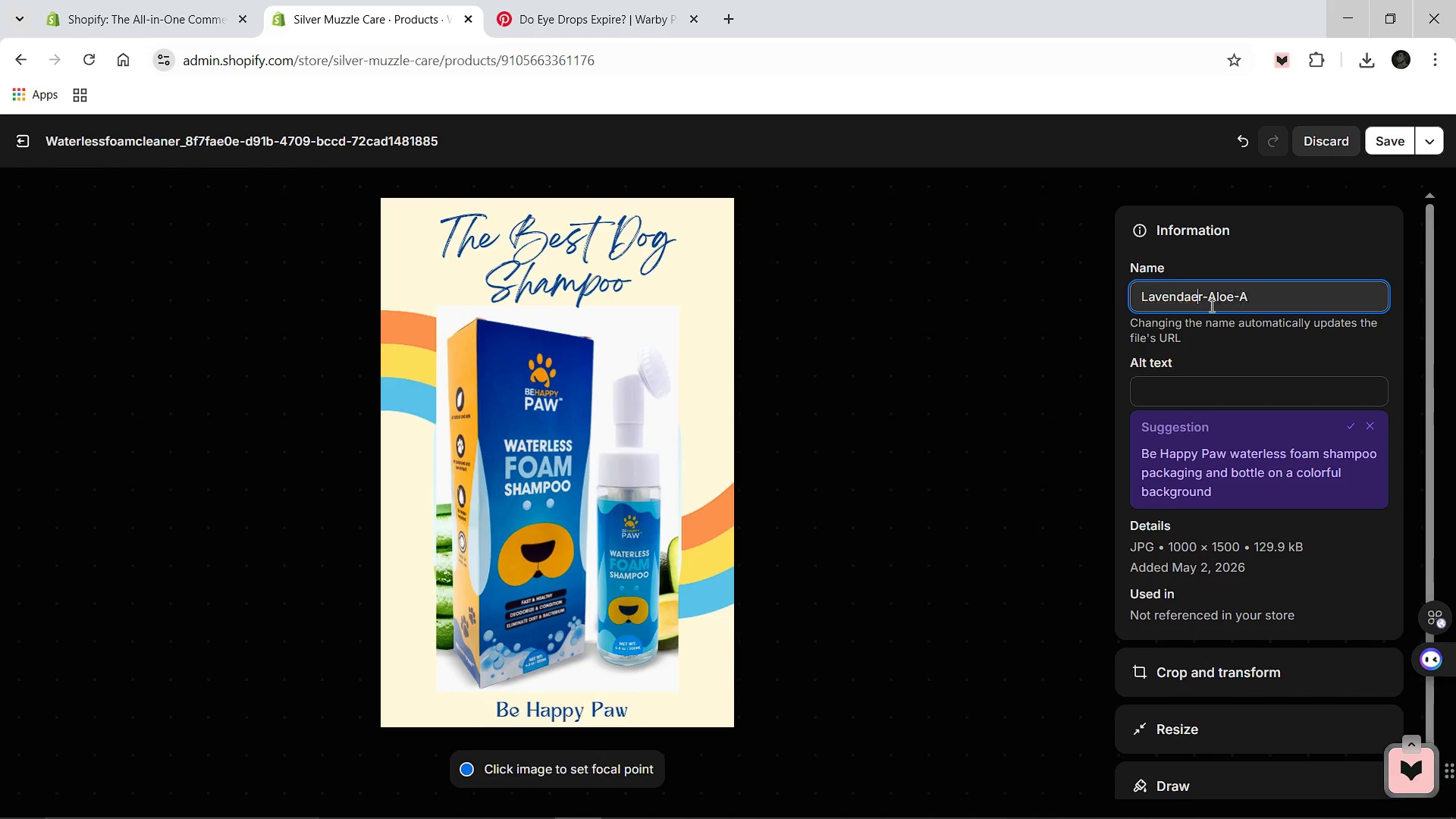 
key(E)
 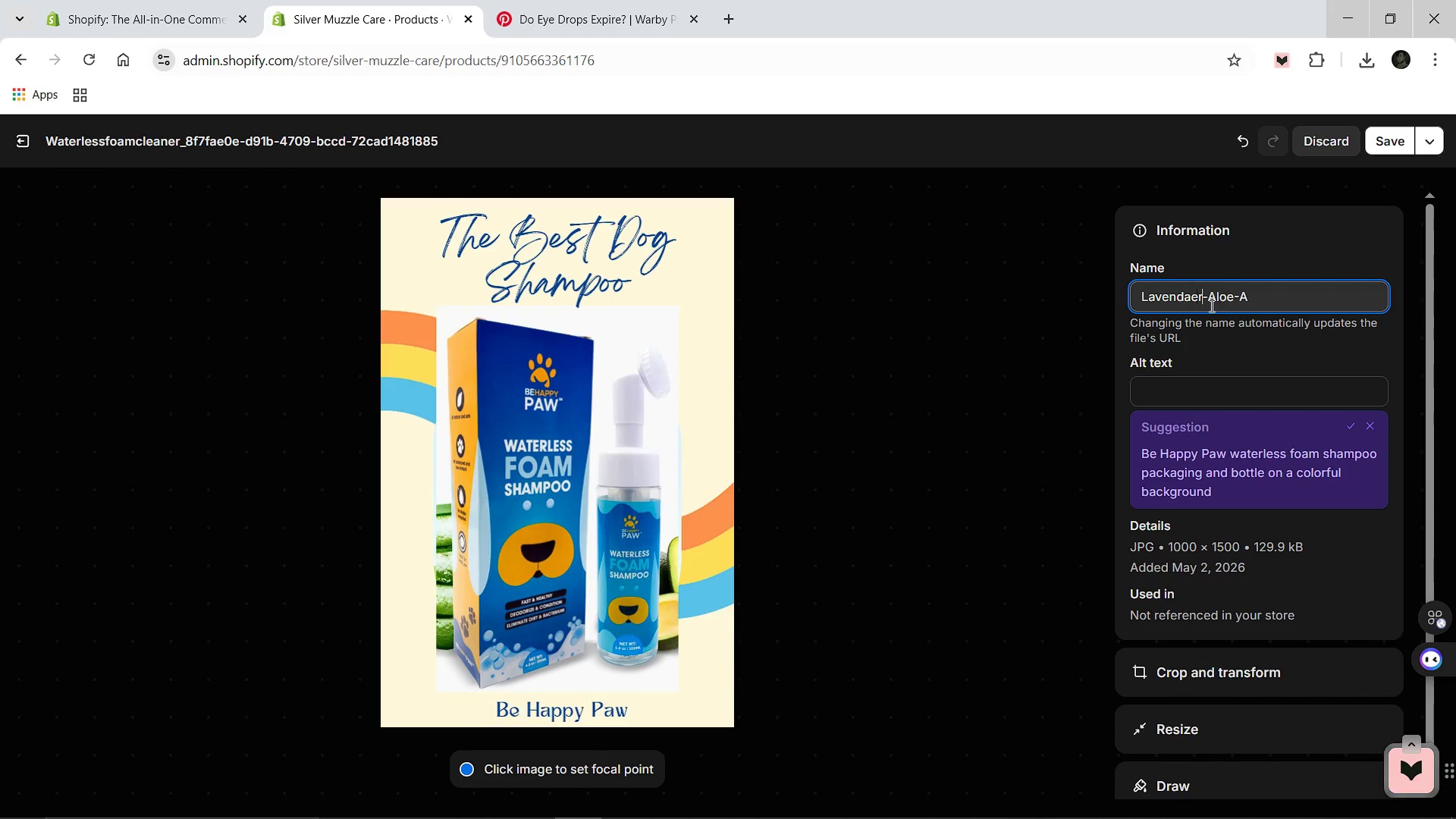 
key(ArrowRight)
 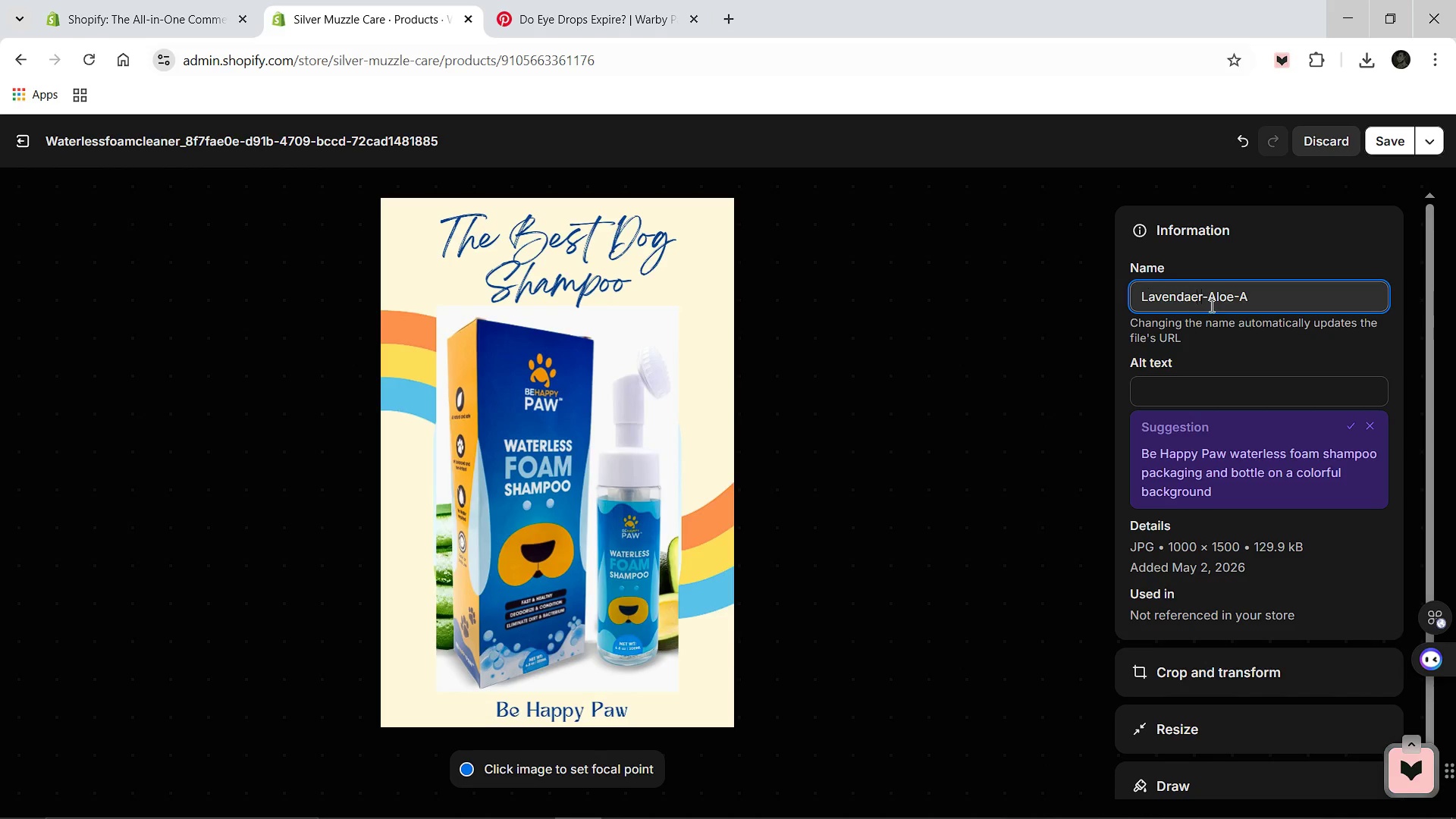 
key(ArrowLeft)
 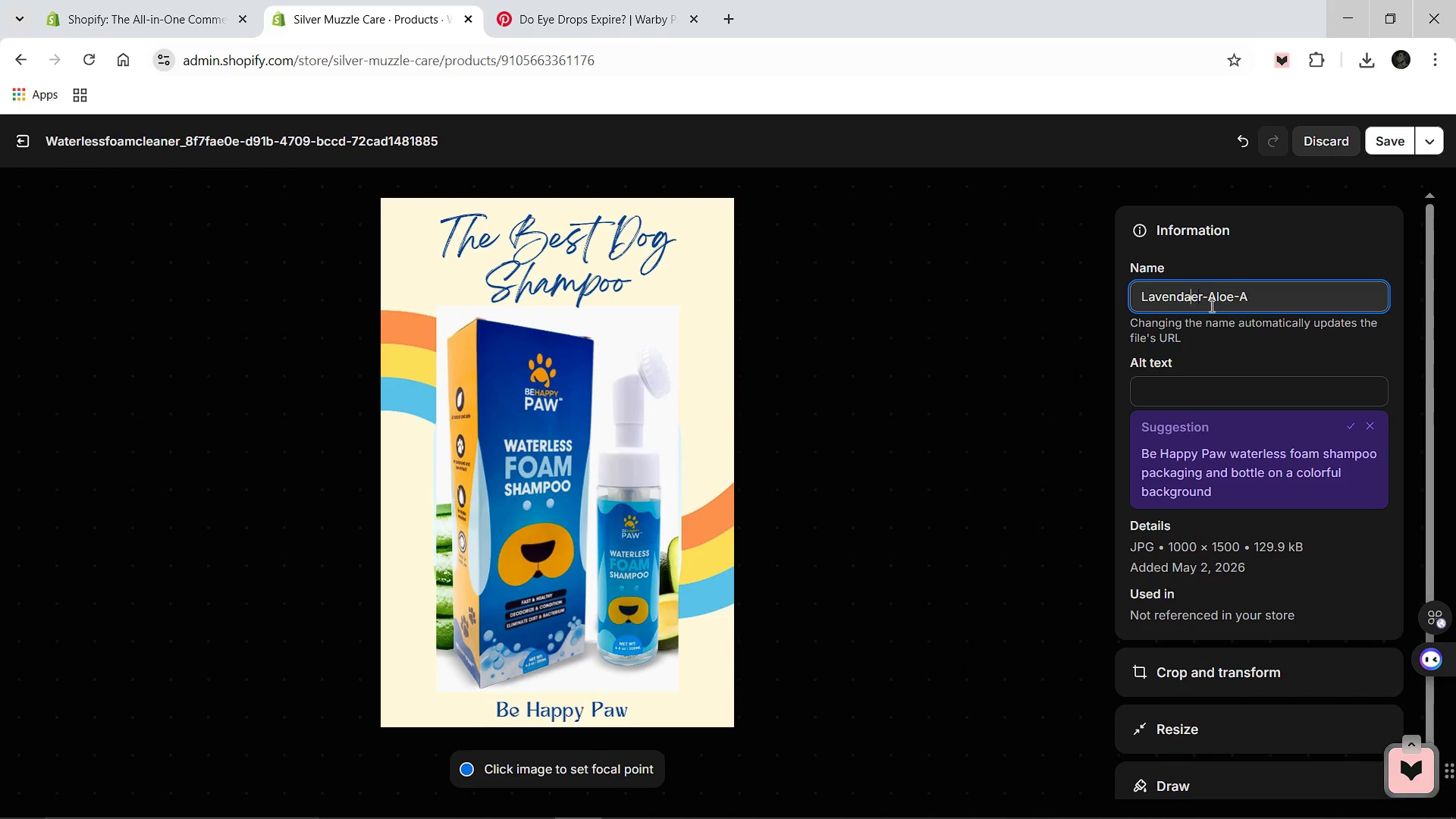 
key(ArrowLeft)
 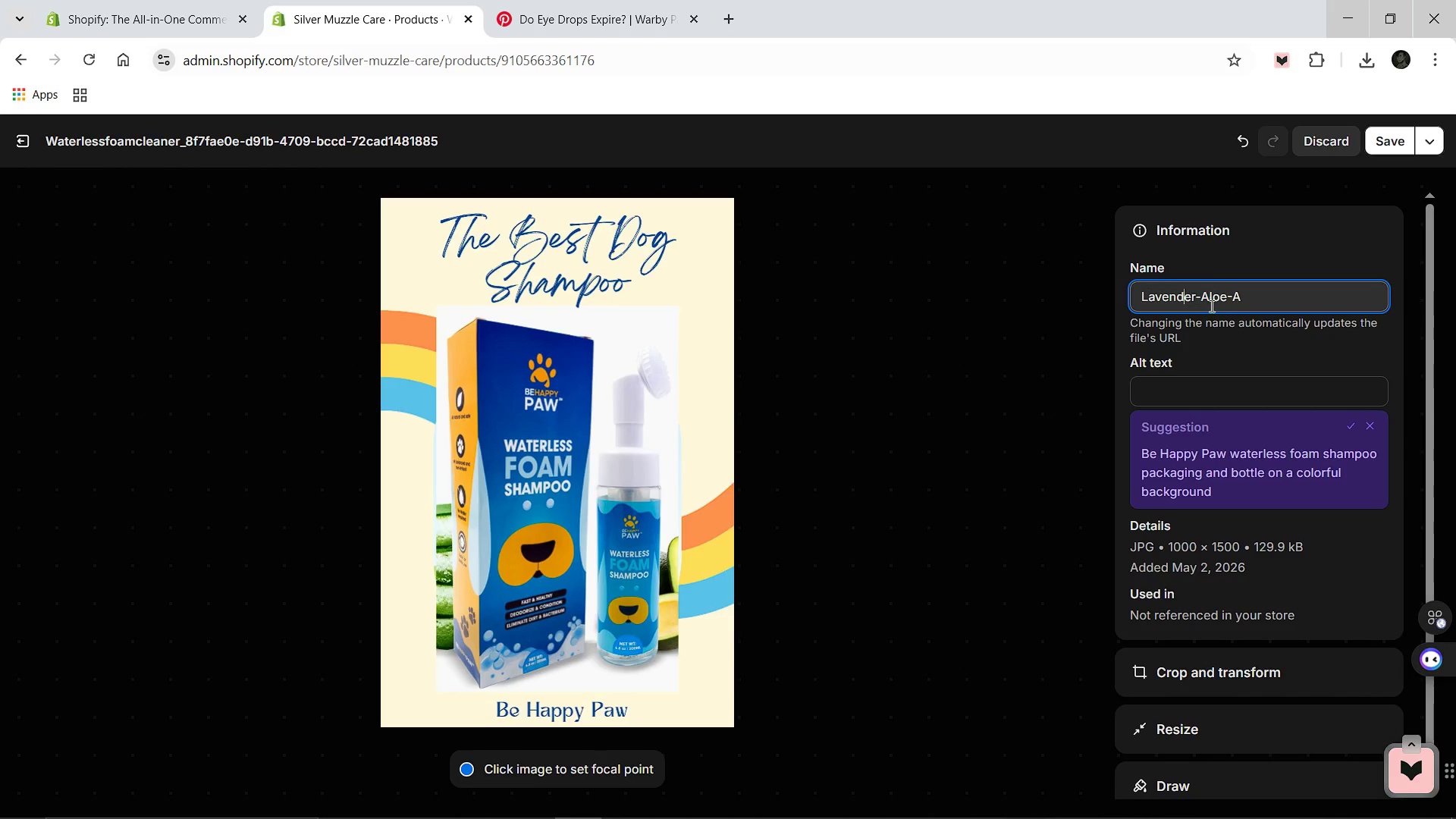 
key(Backspace)
 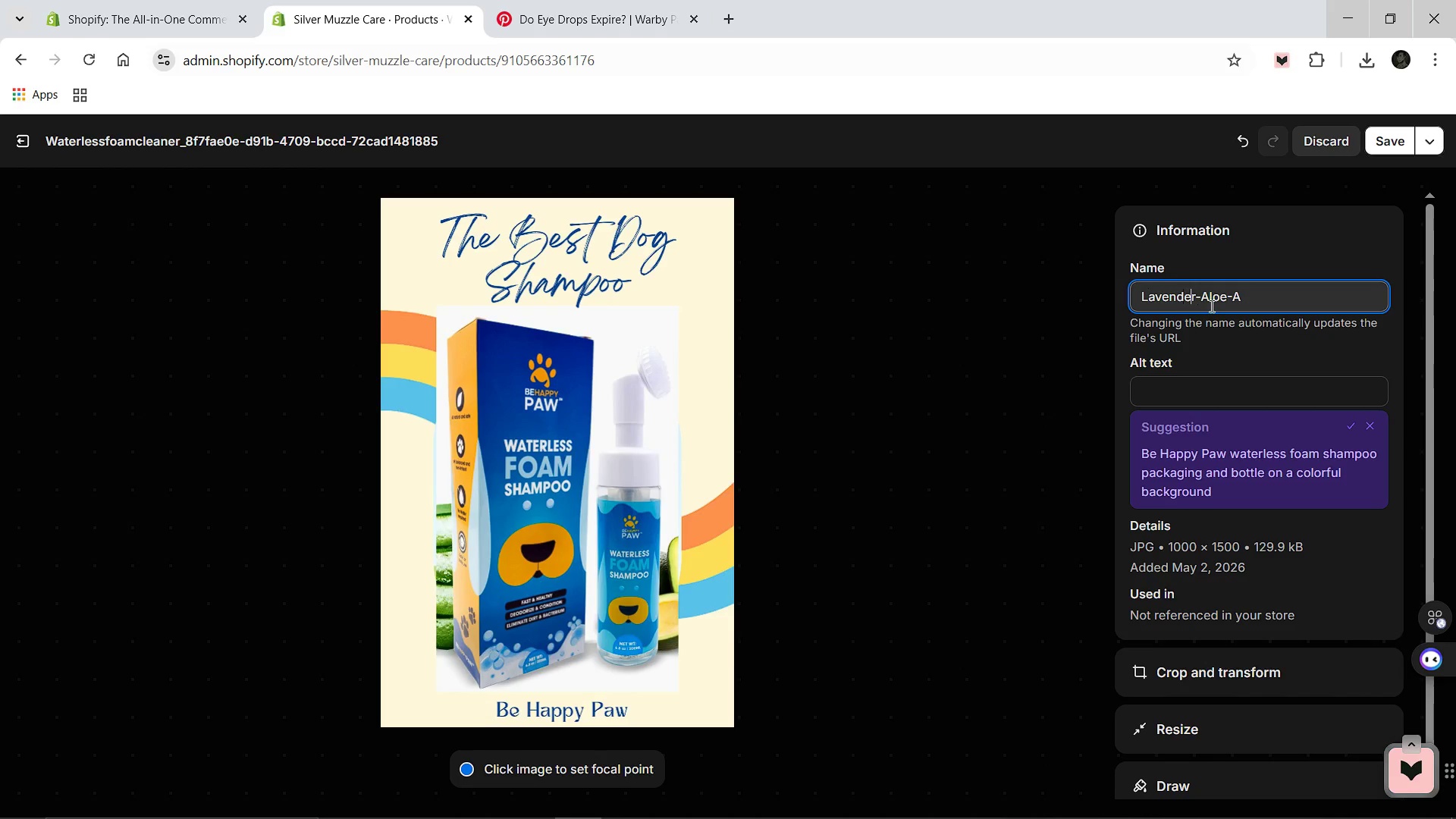 
hold_key(key=ArrowRight, duration=0.81)
 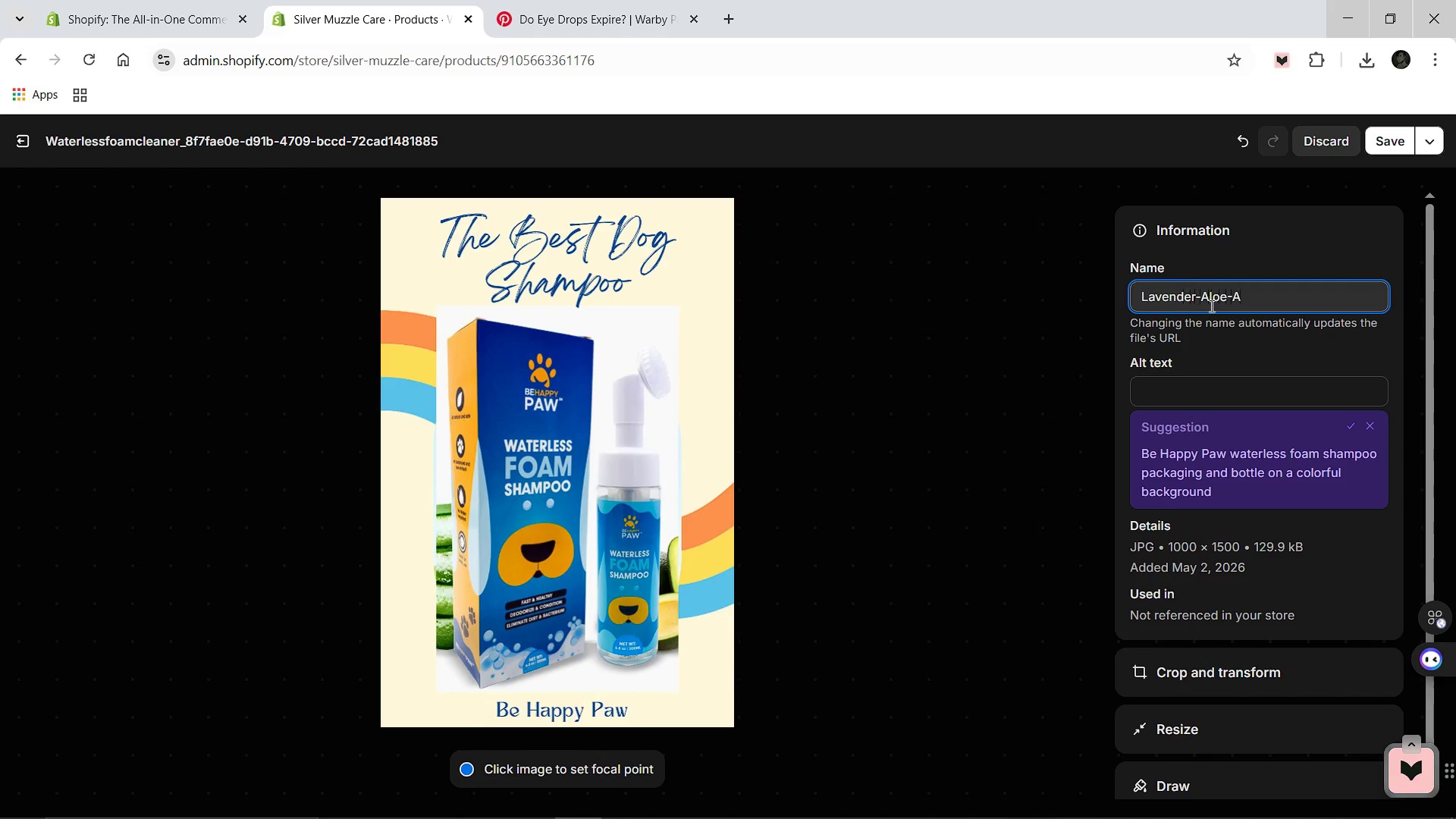 
key(Backspace)
type(Waterless-Foam)
 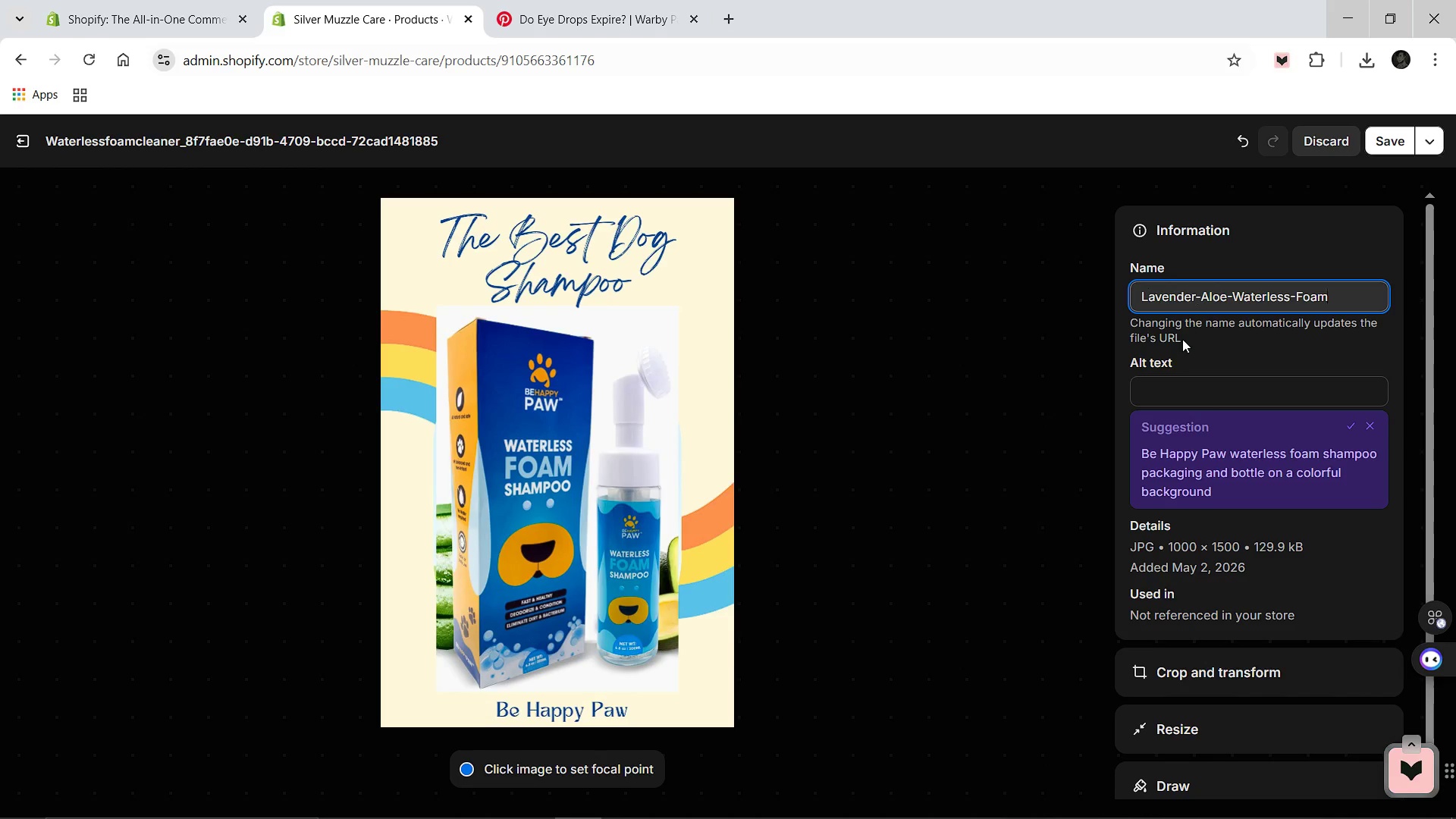 
left_click([1170, 381])
 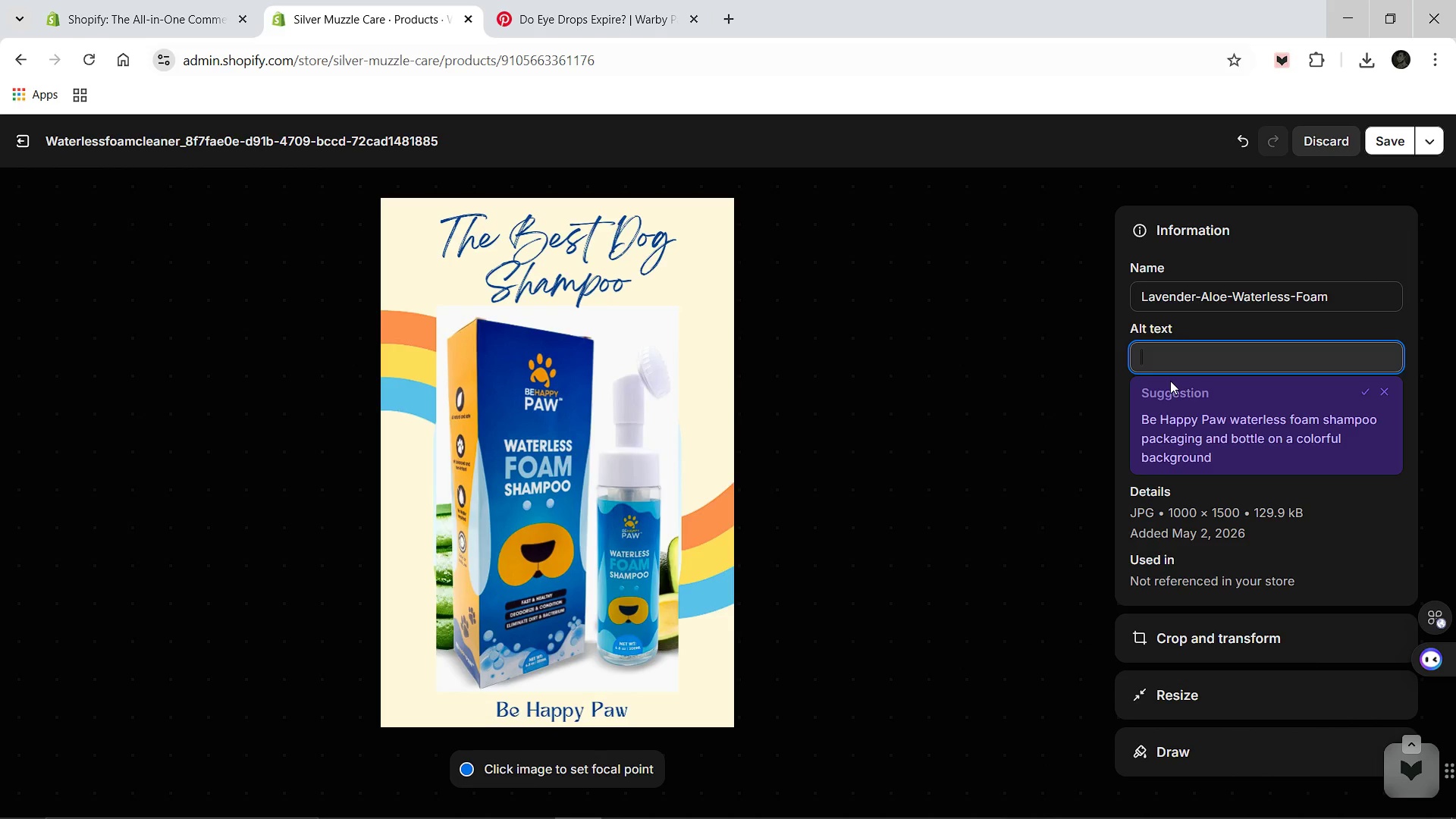 
wait(5.56)
 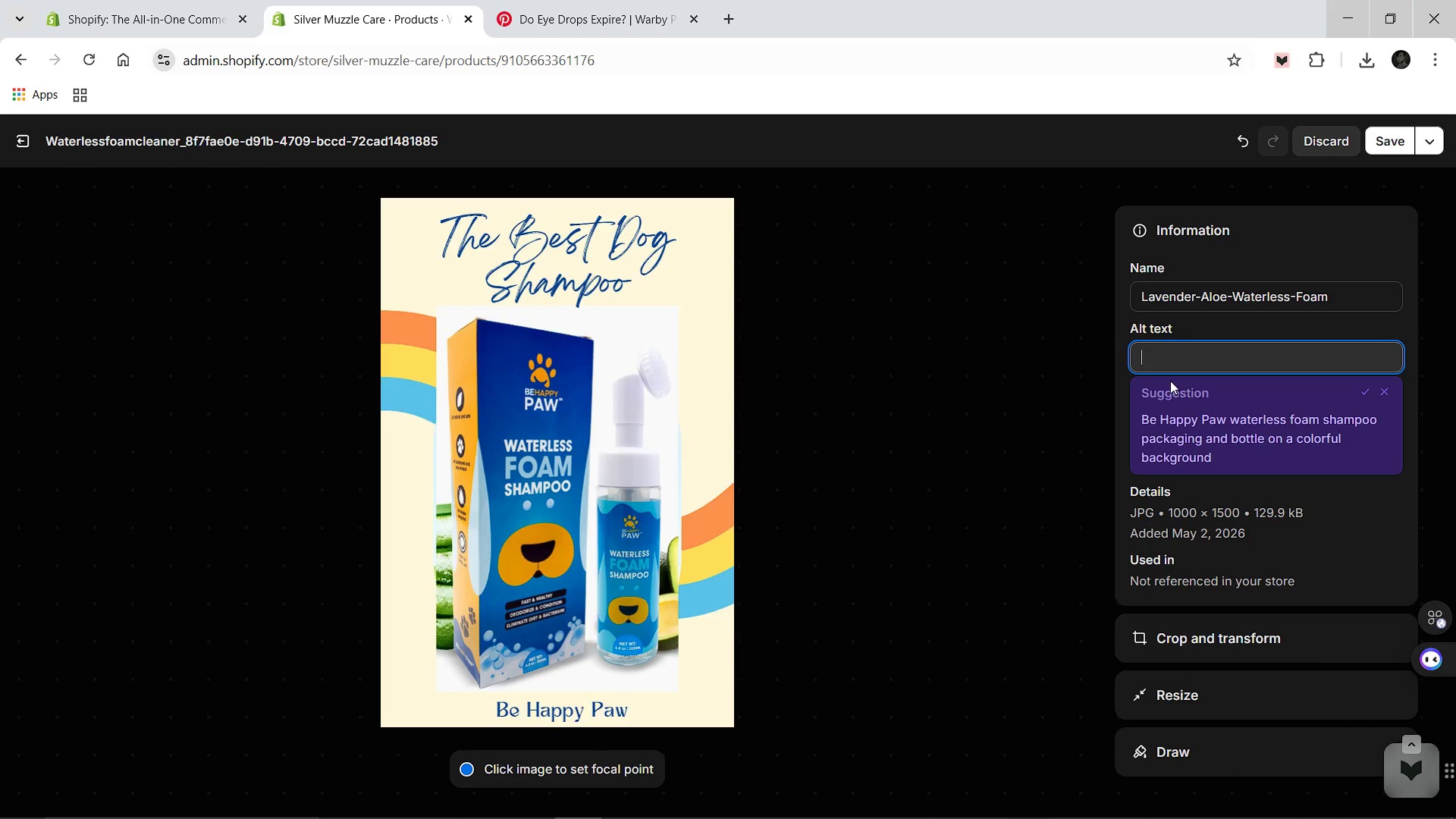 
type(Professional Pu)
key(Backspace)
key(Backspace)
type(pump bottle of lavendar-scented waterless dog shampoo foam fo )
key(Backspace)
type(r senior pet hygine)
 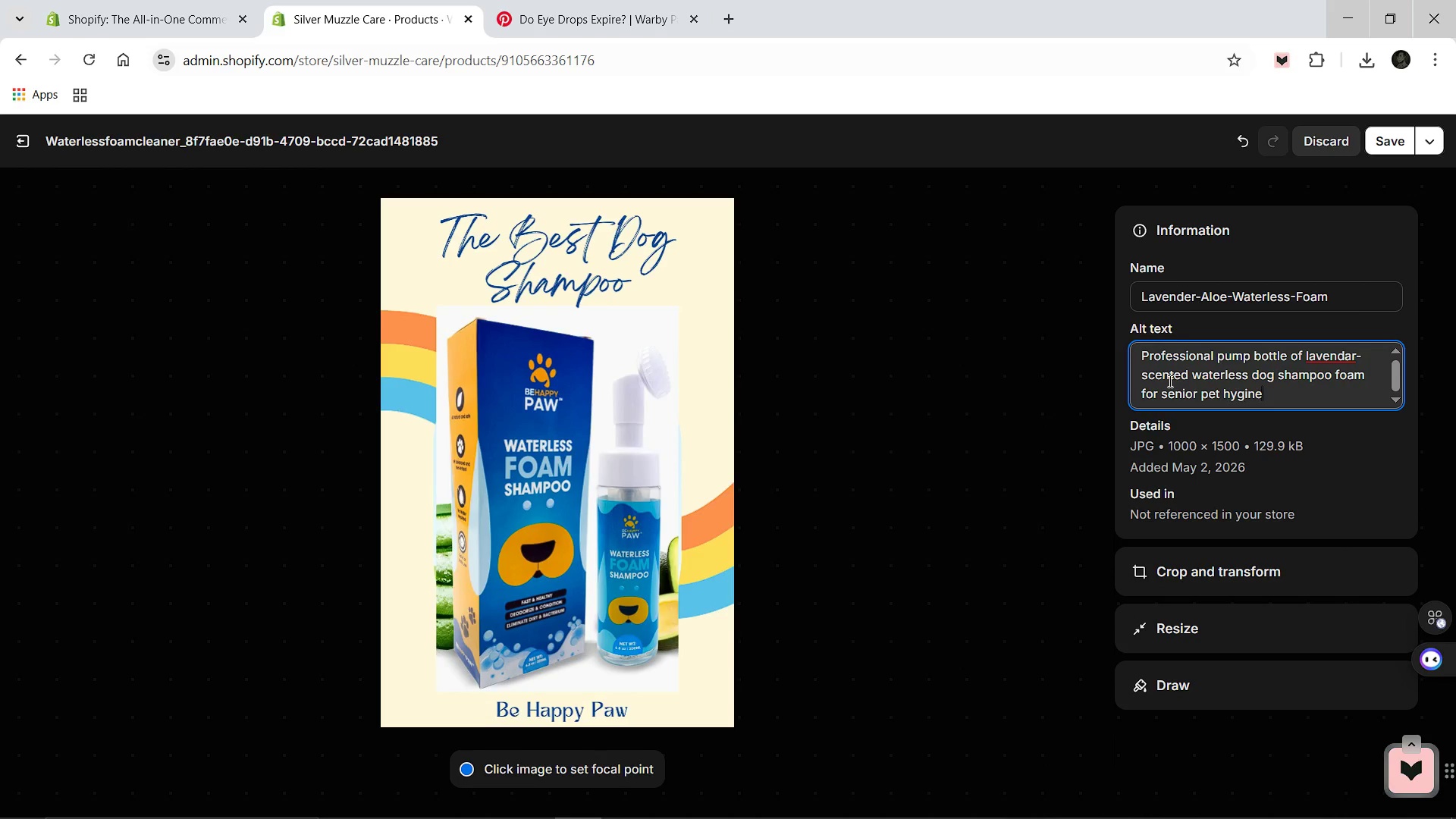 
left_click([1239, 420])
 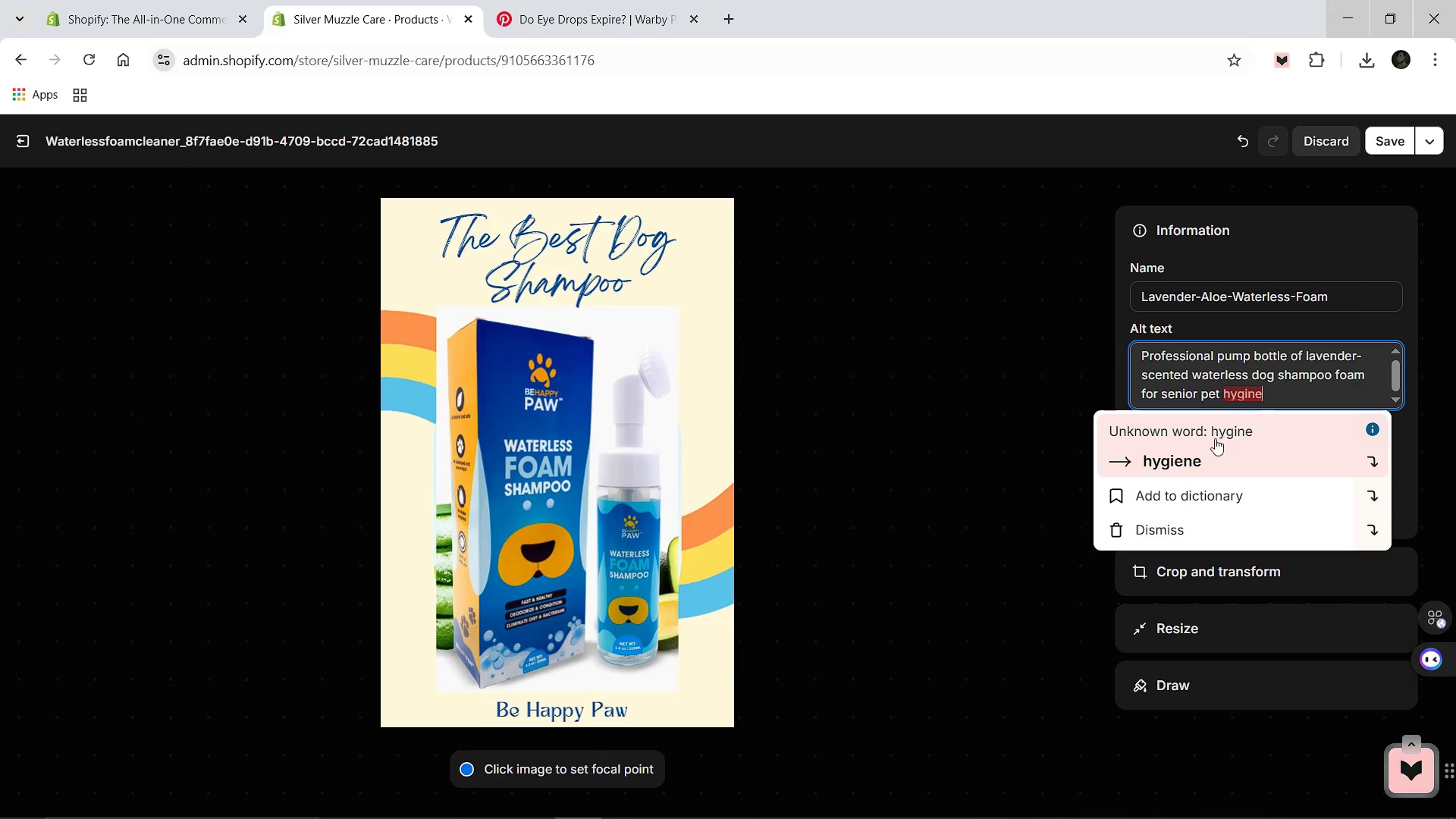 
left_click([1191, 462])
 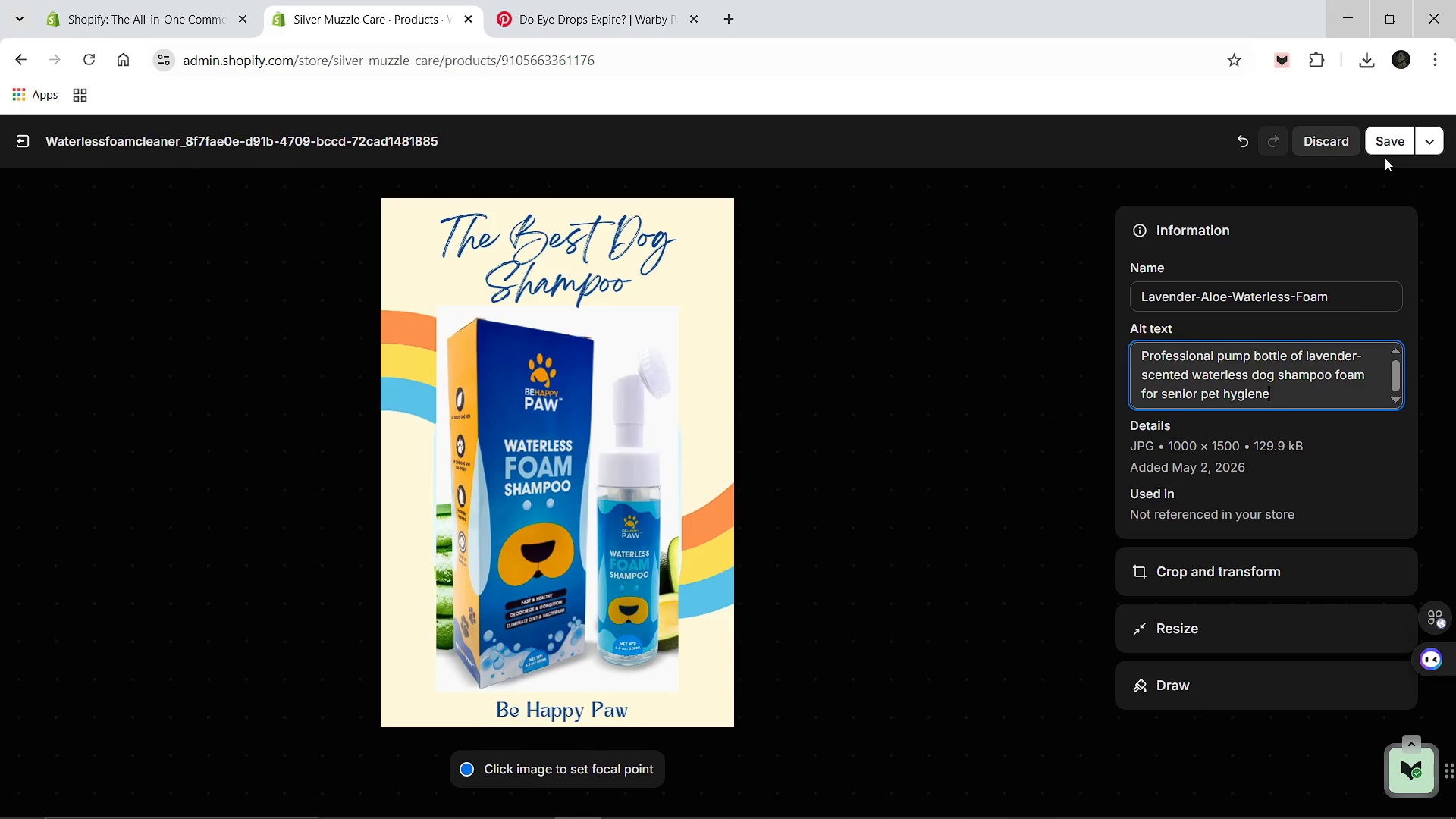 
left_click([1394, 140])
 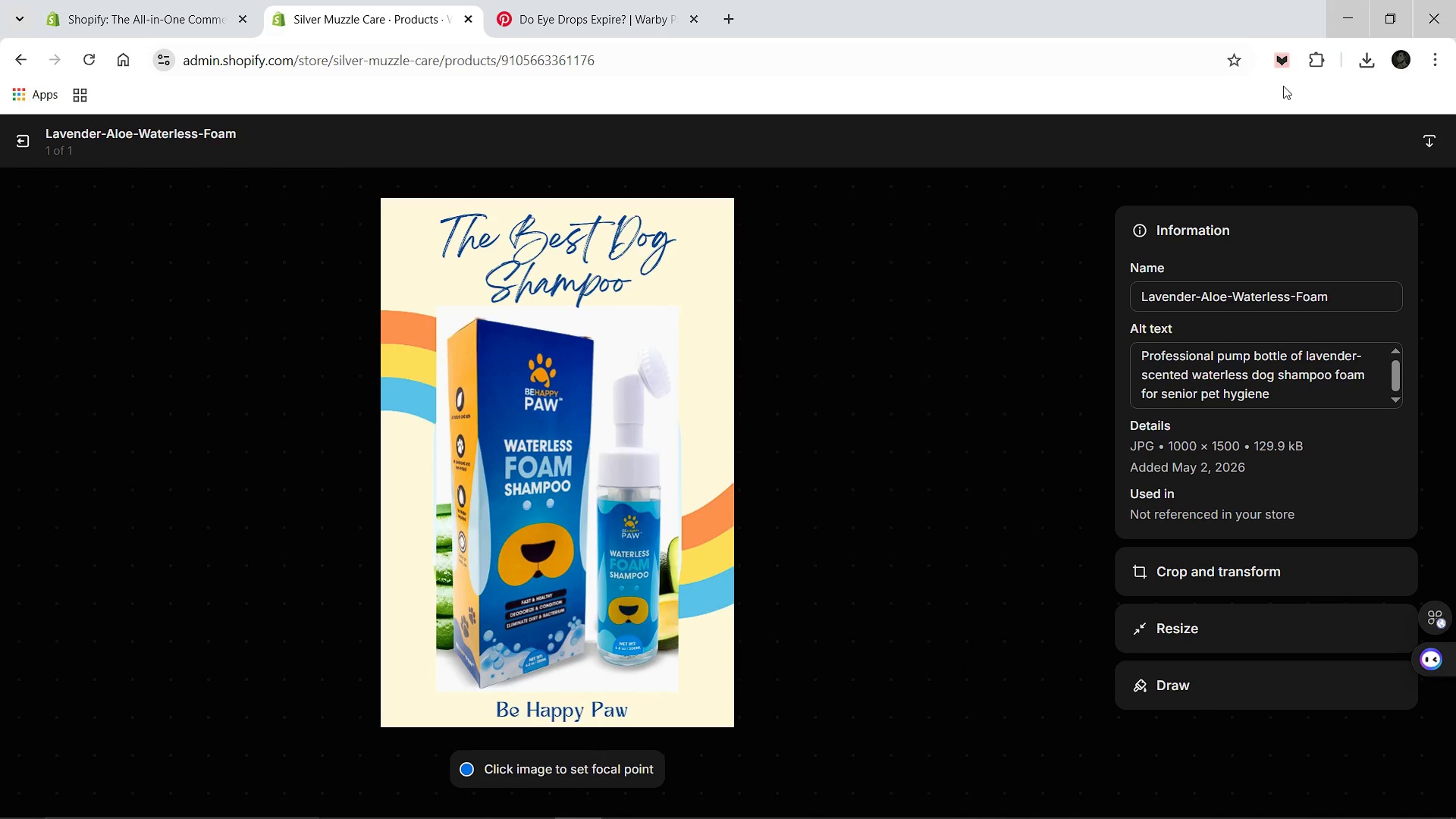 
wait(12.55)
 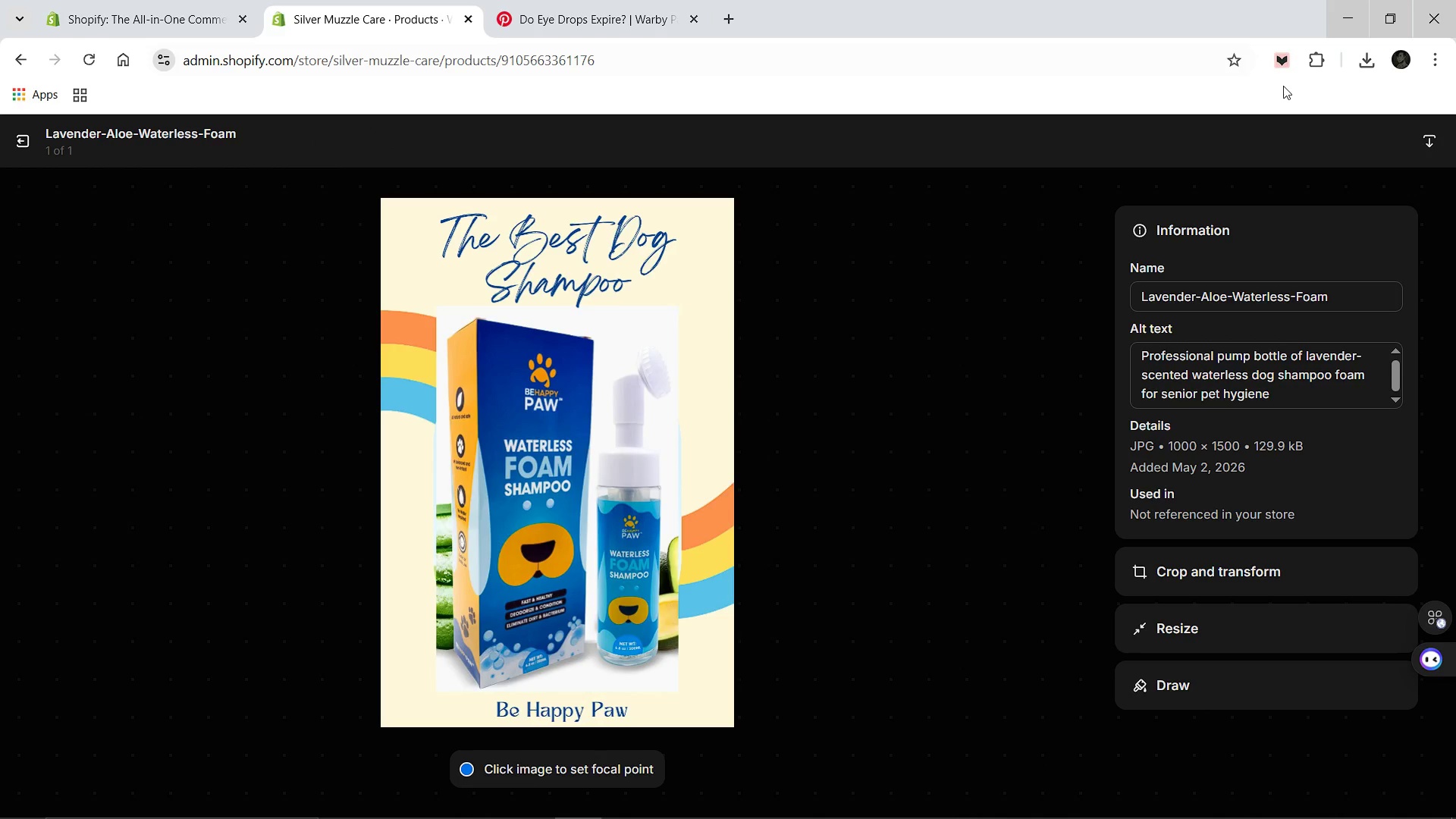 
left_click([20, 146])
 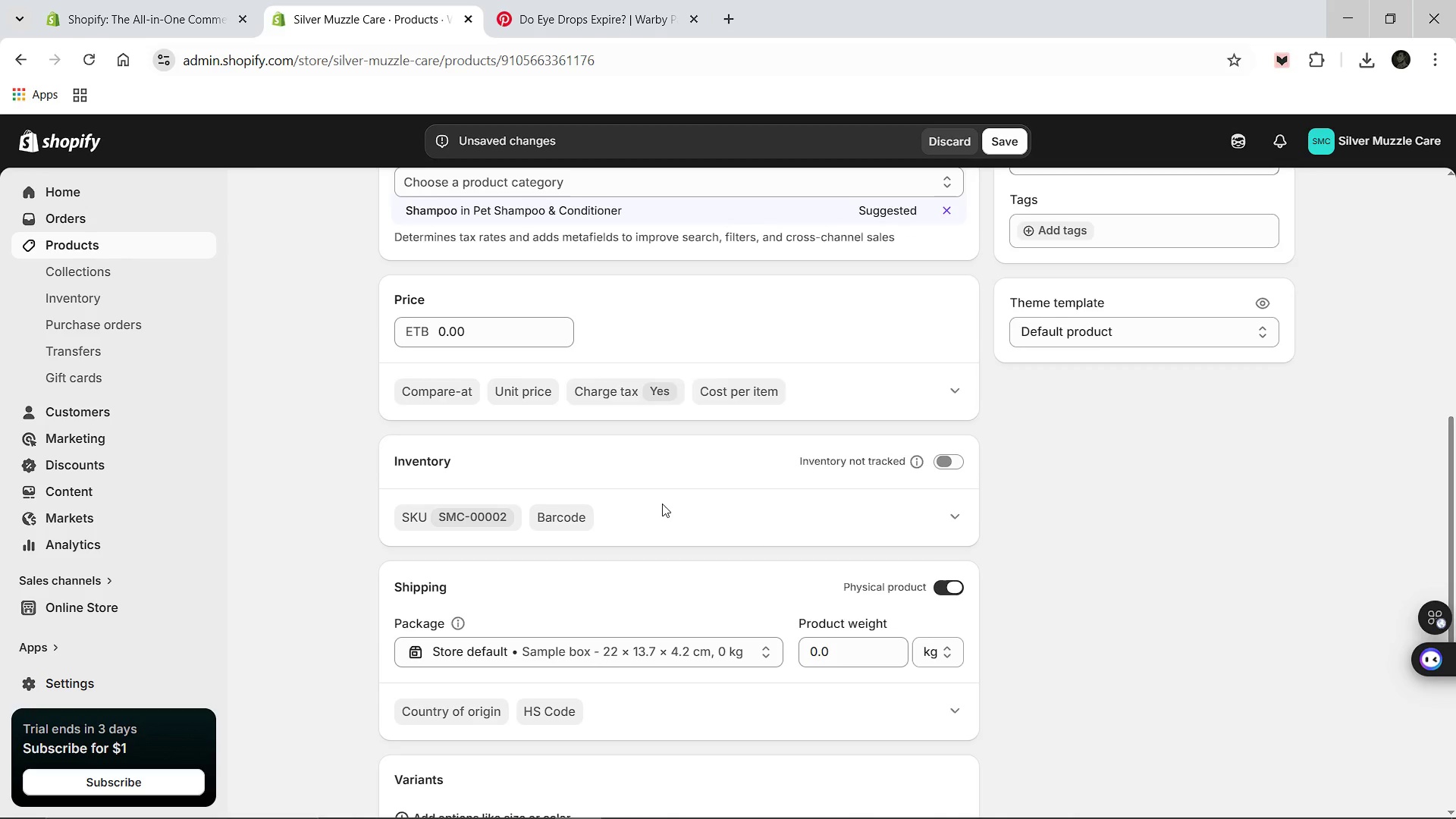 
wait(18.05)
 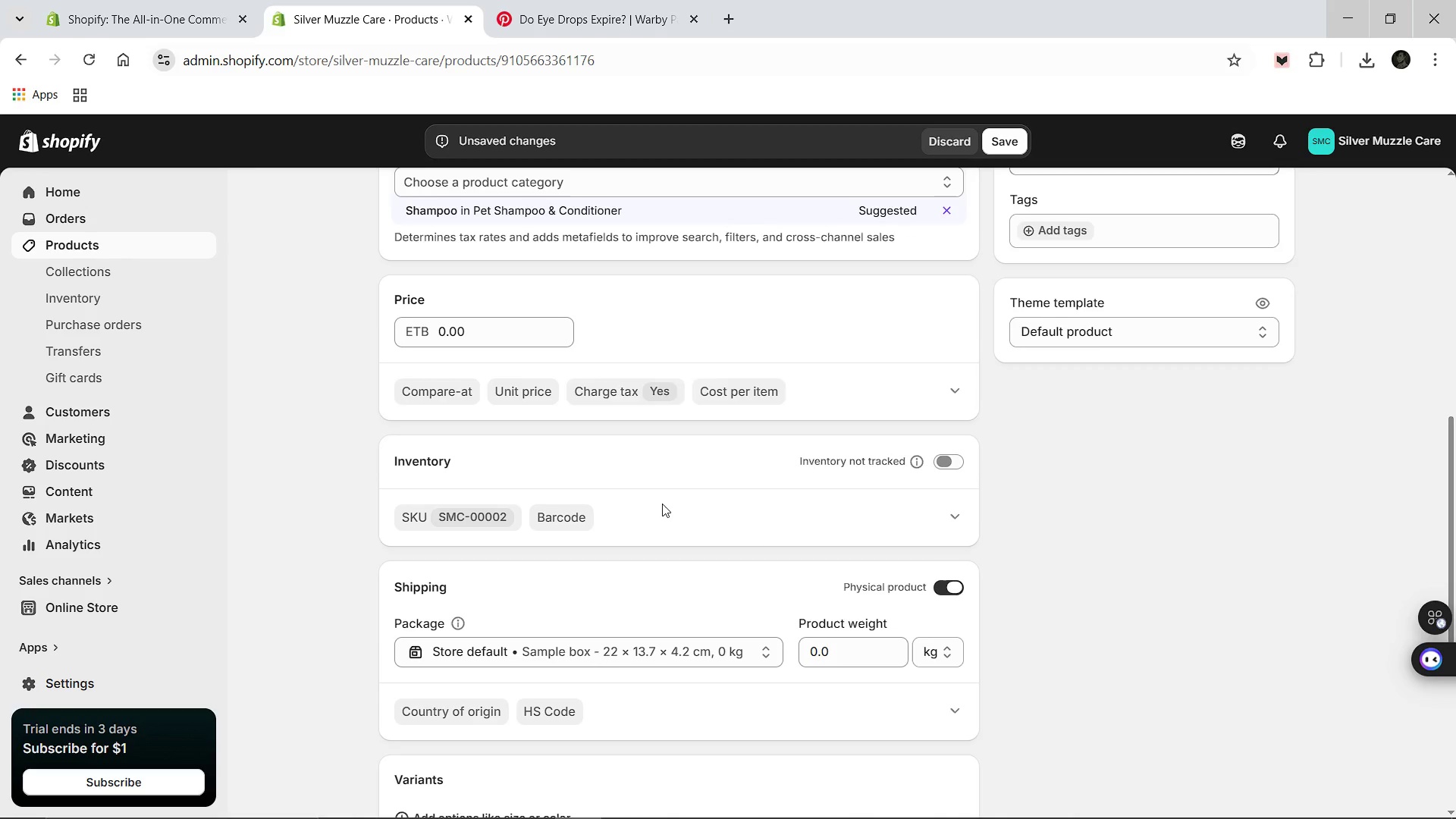 
left_click([1063, 522])
 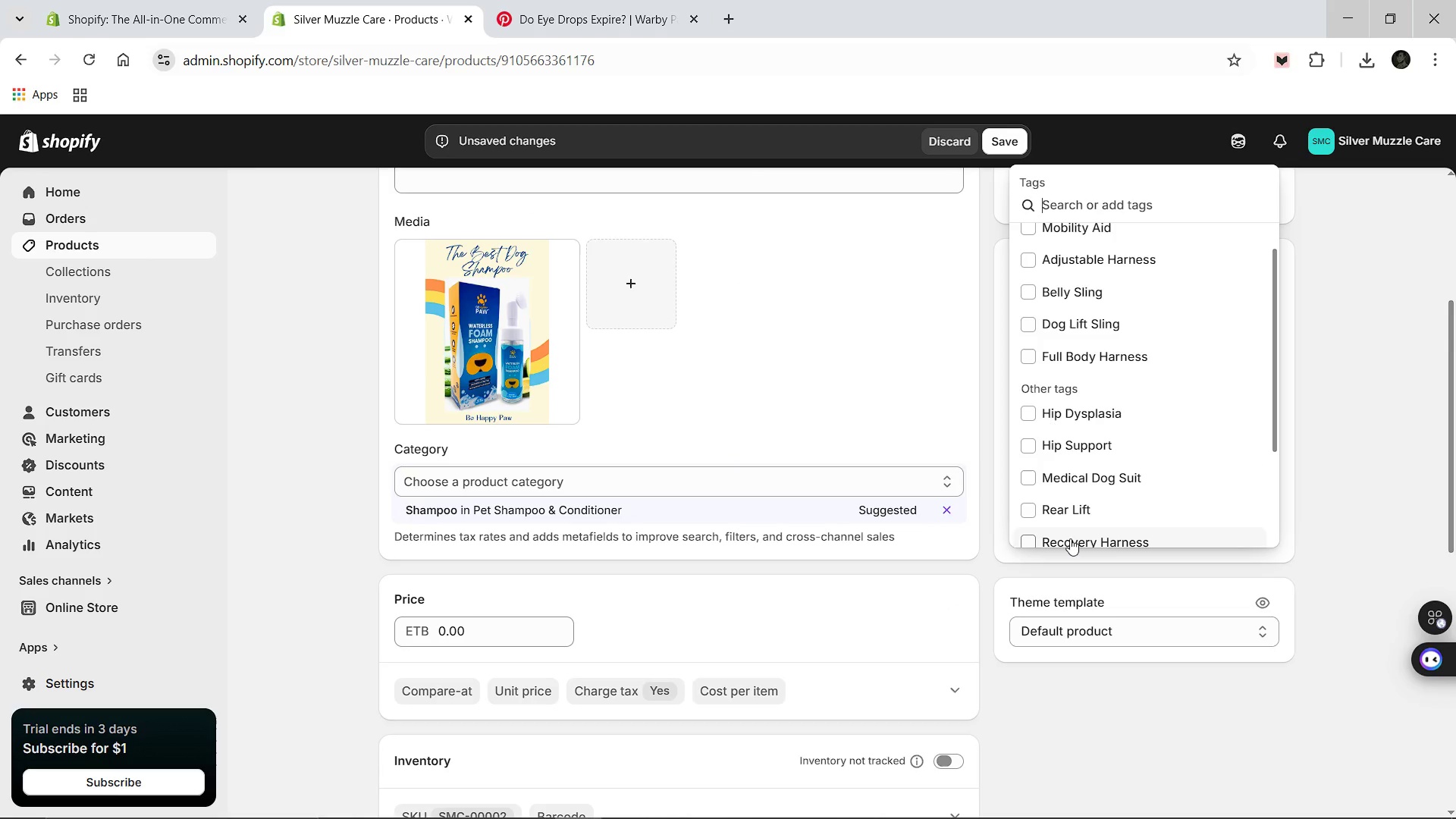 
wait(8.36)
 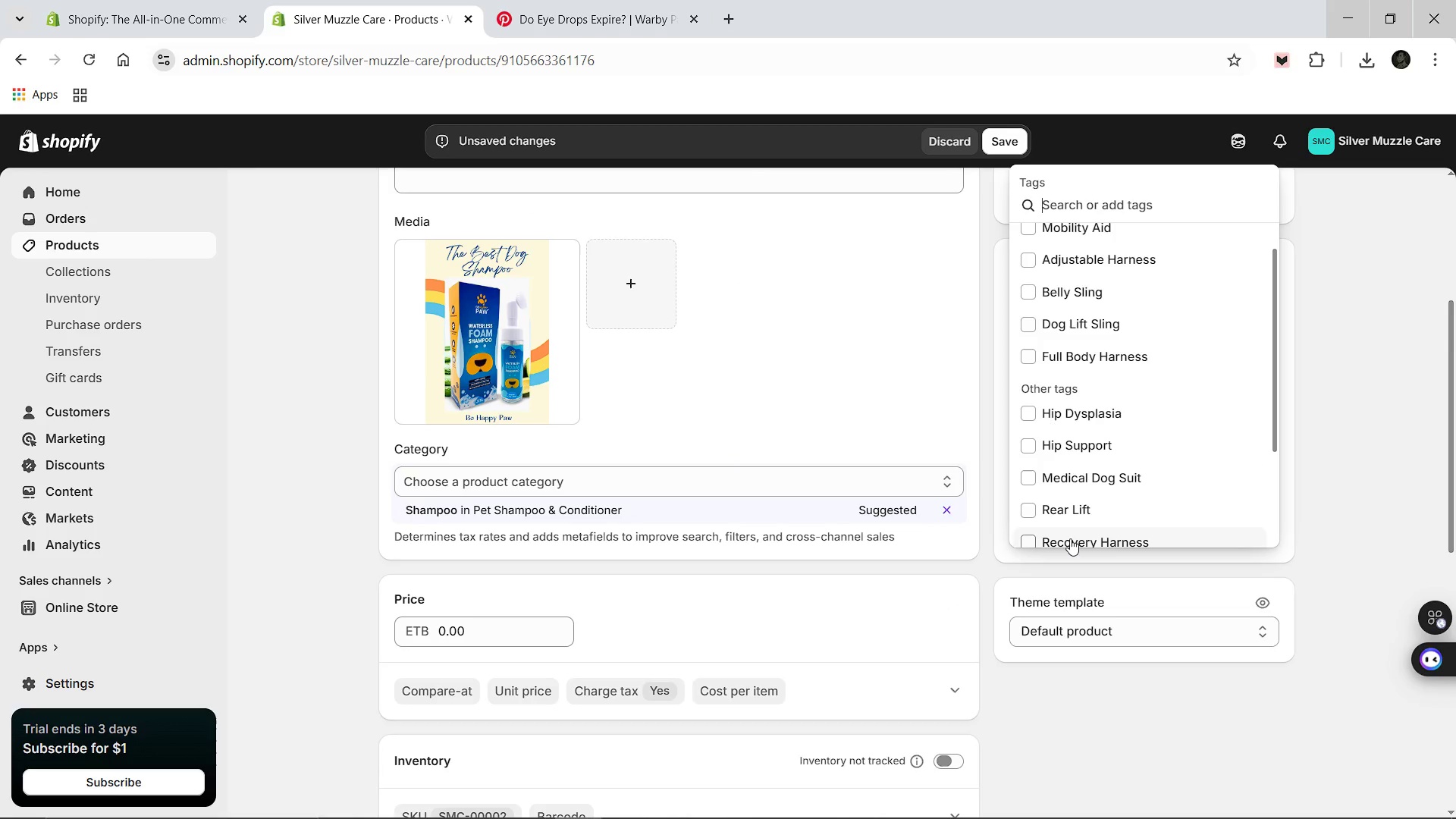 
type(w)
key(Backspace)
type(Waterless Sa)
key(Backspace)
type(hampoo)
 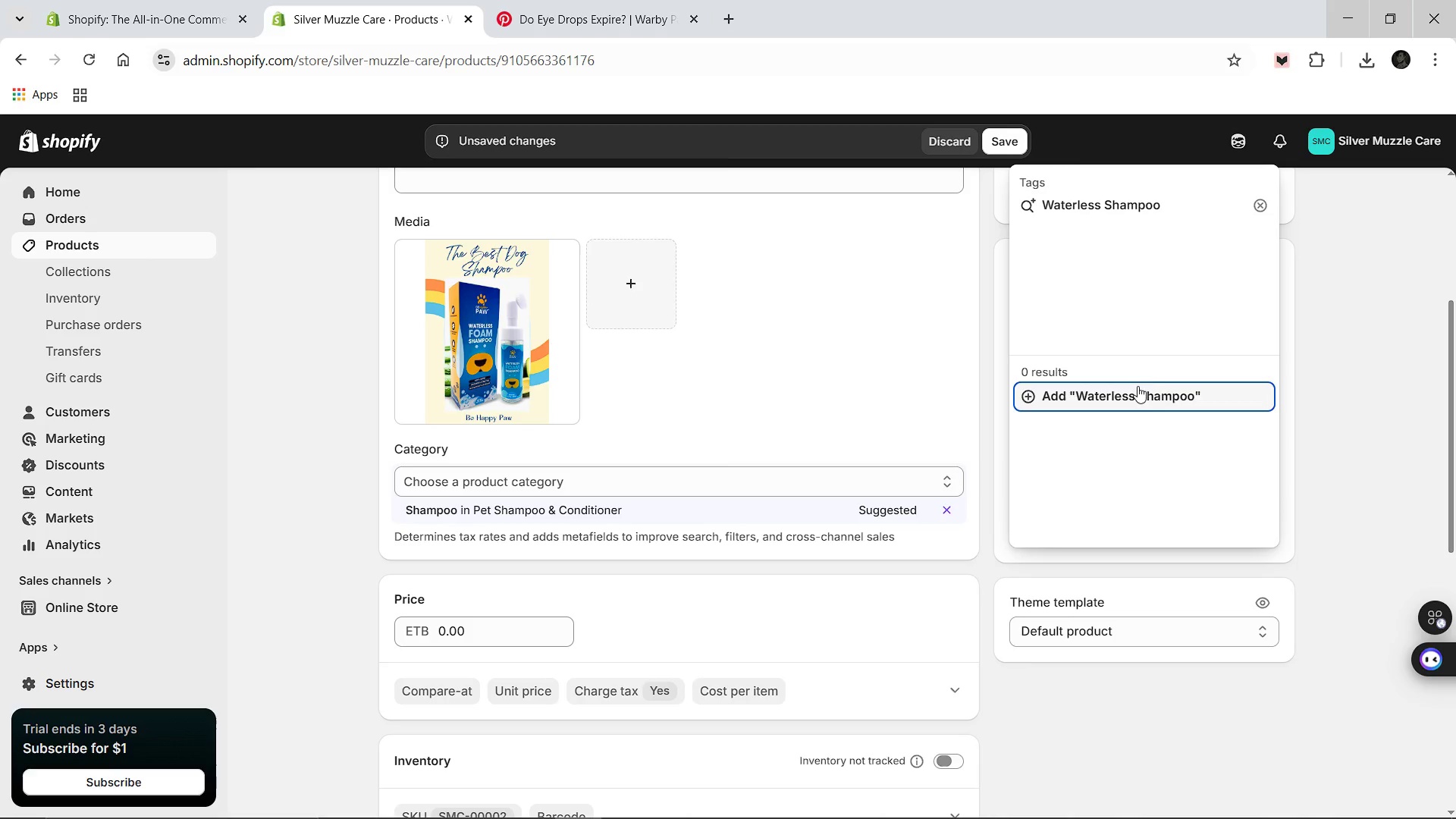 
key(Enter)
 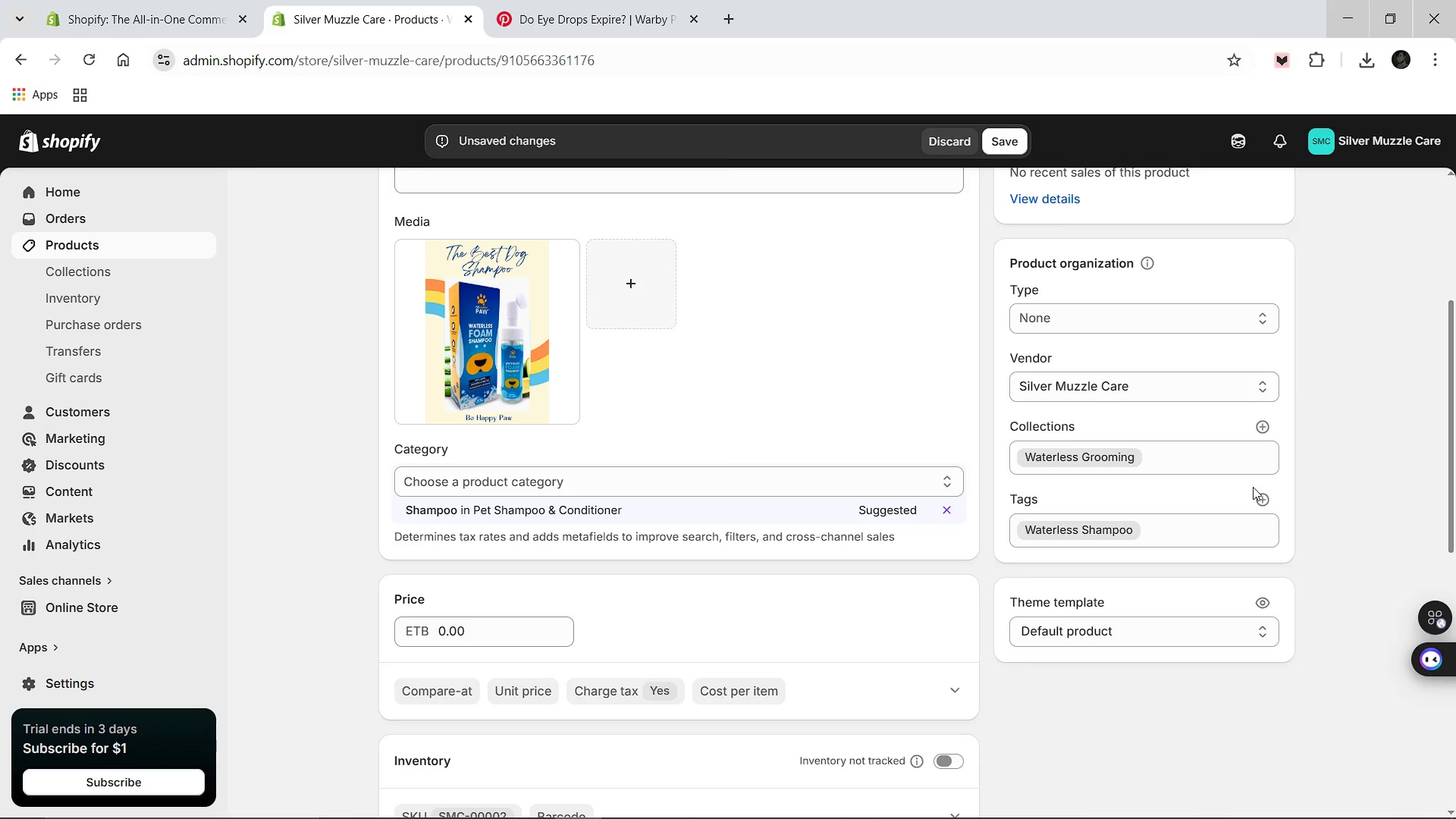 
left_click([1266, 500])
 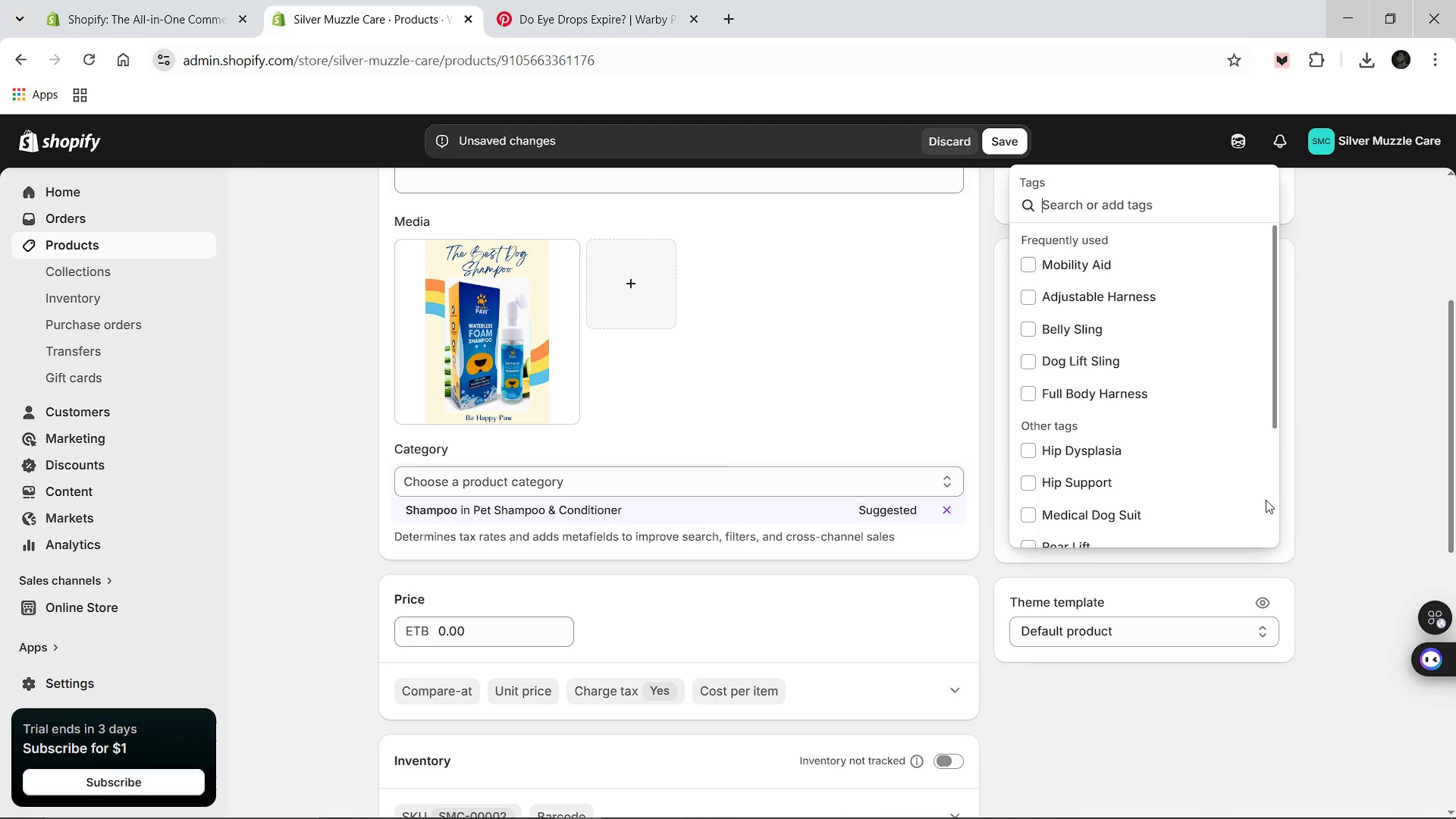 
type(No-Rinse)
 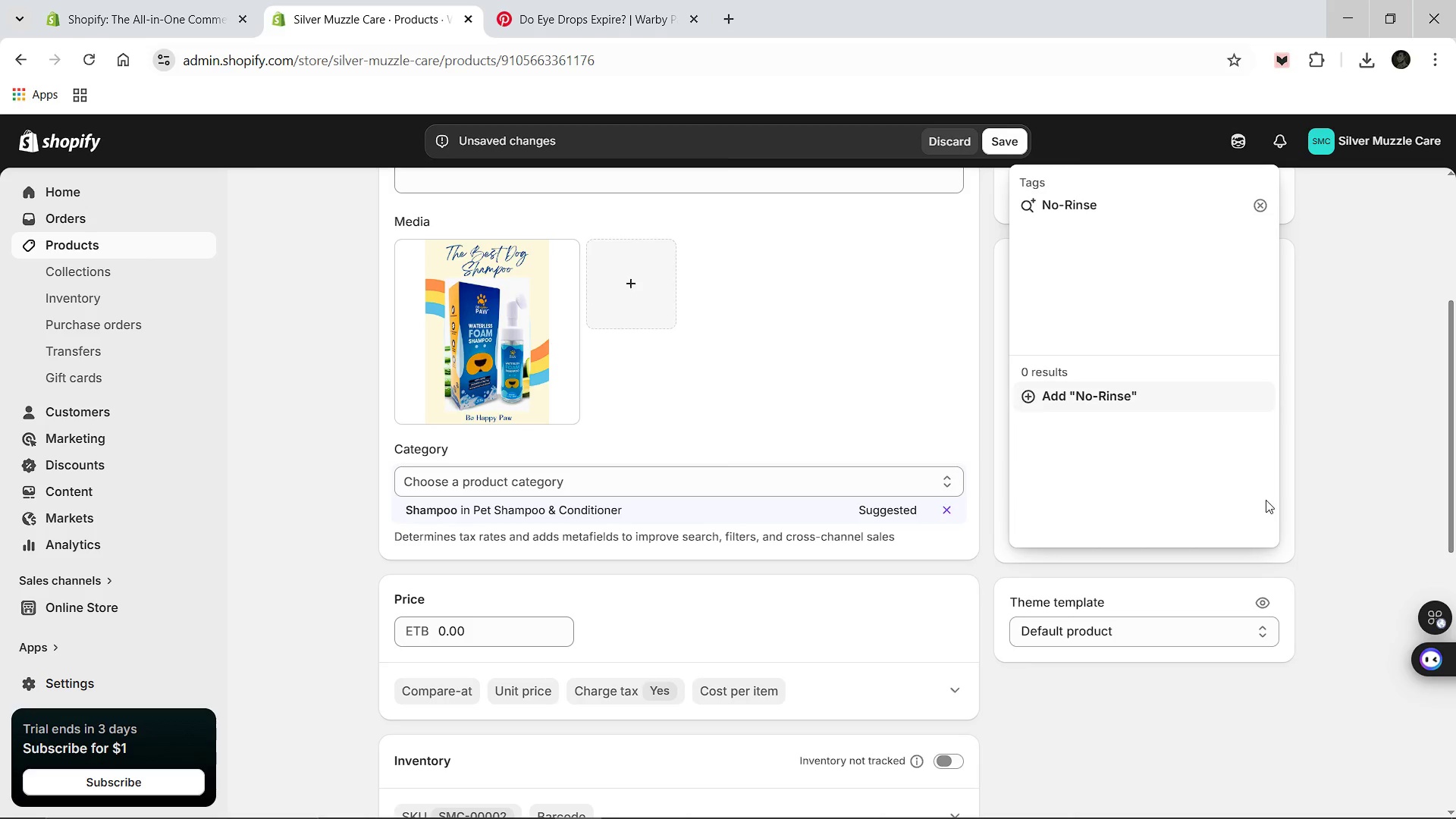 
key(Enter)
 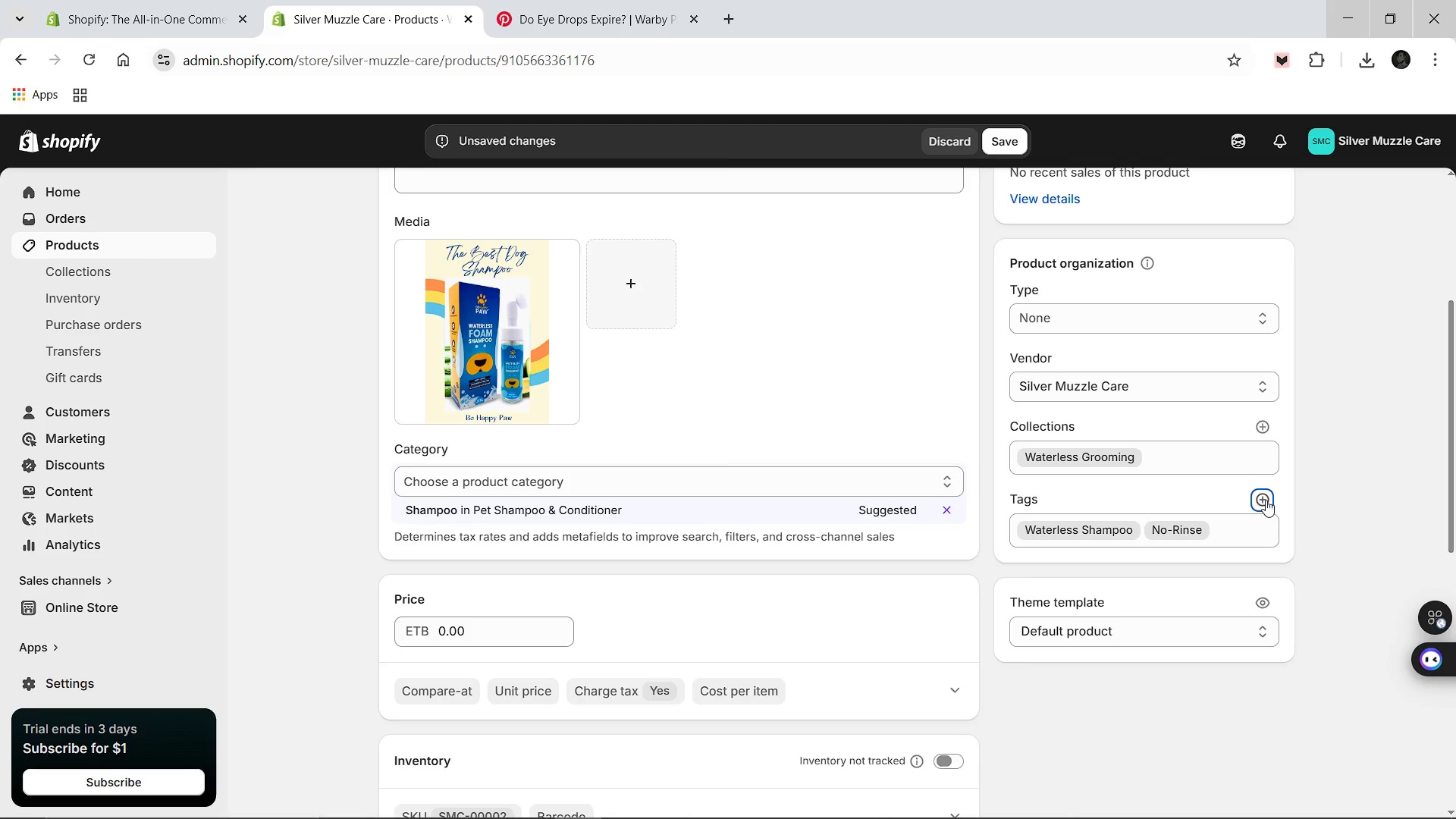 
type(Senior Grooming)
 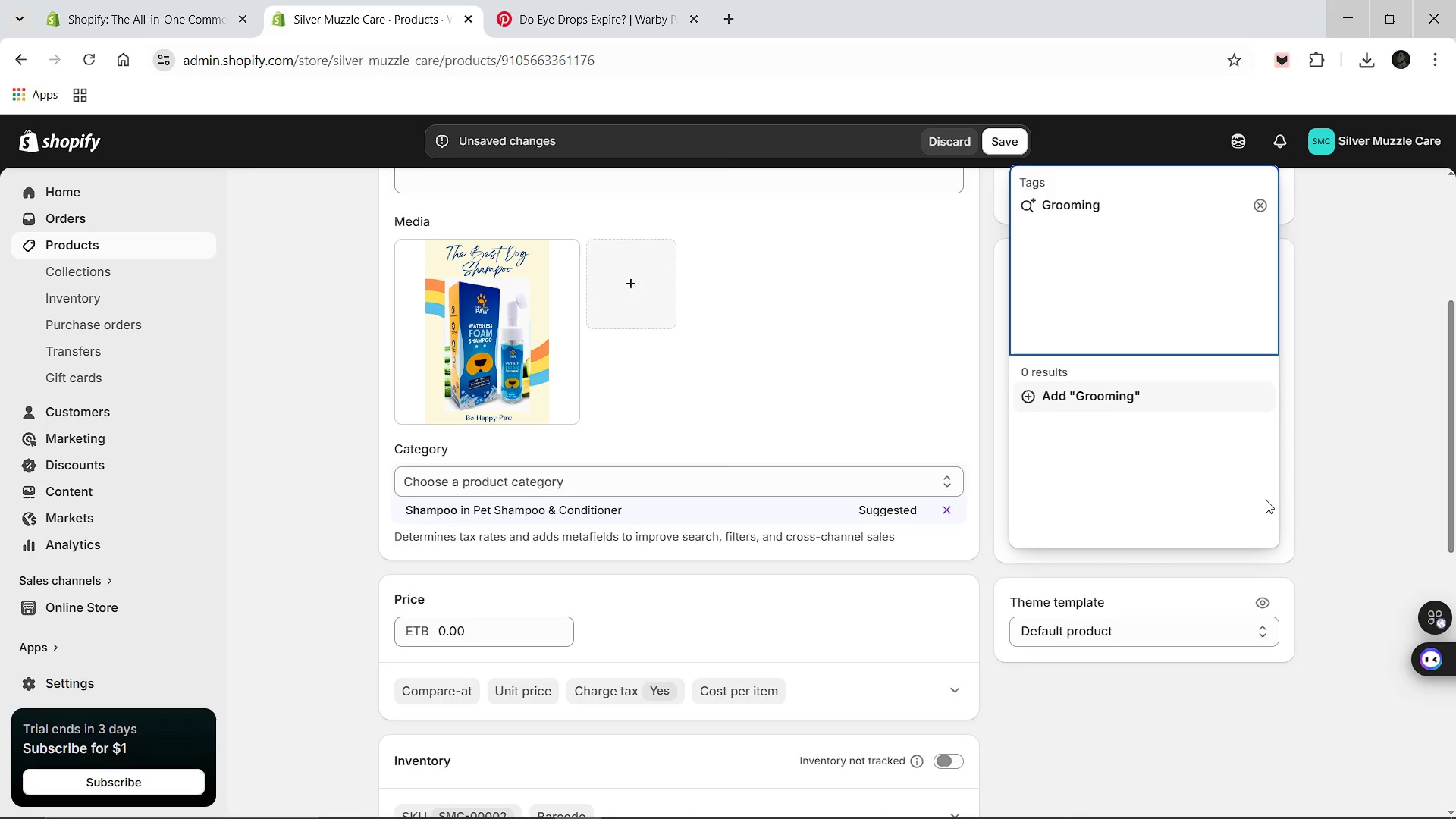 
key(Control+S)
 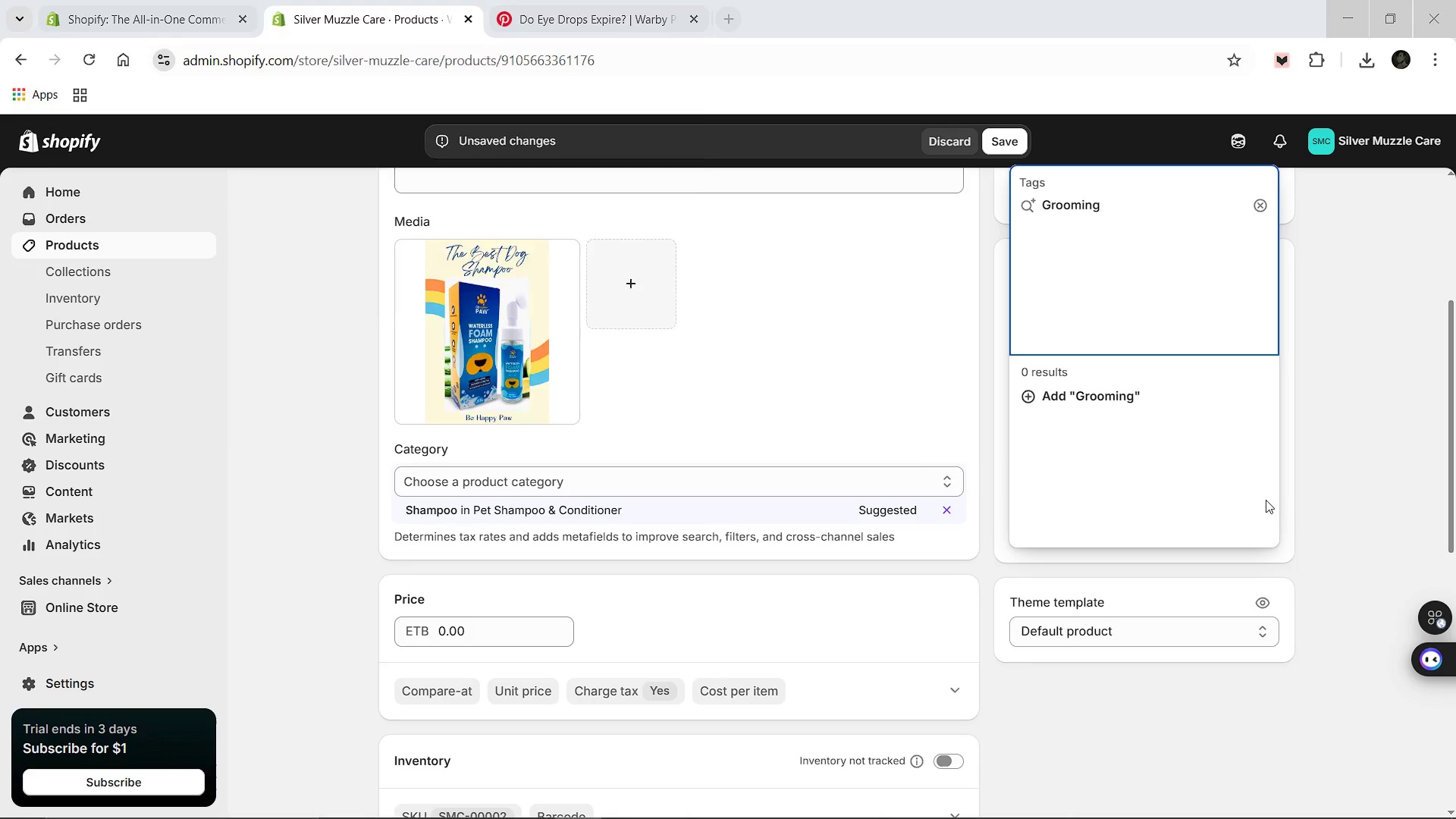 
key(Control+A)
 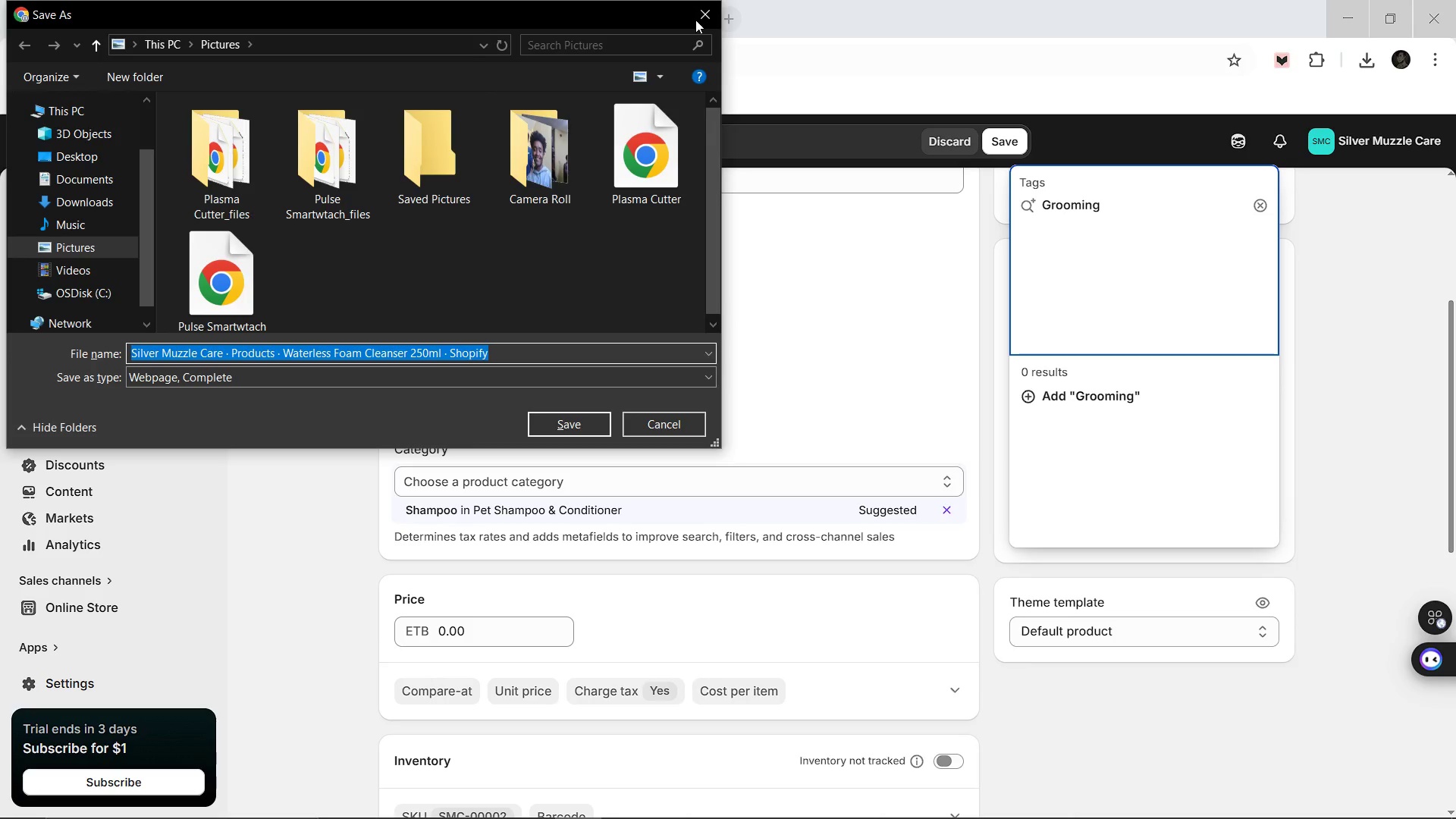 
left_click([692, 18])
 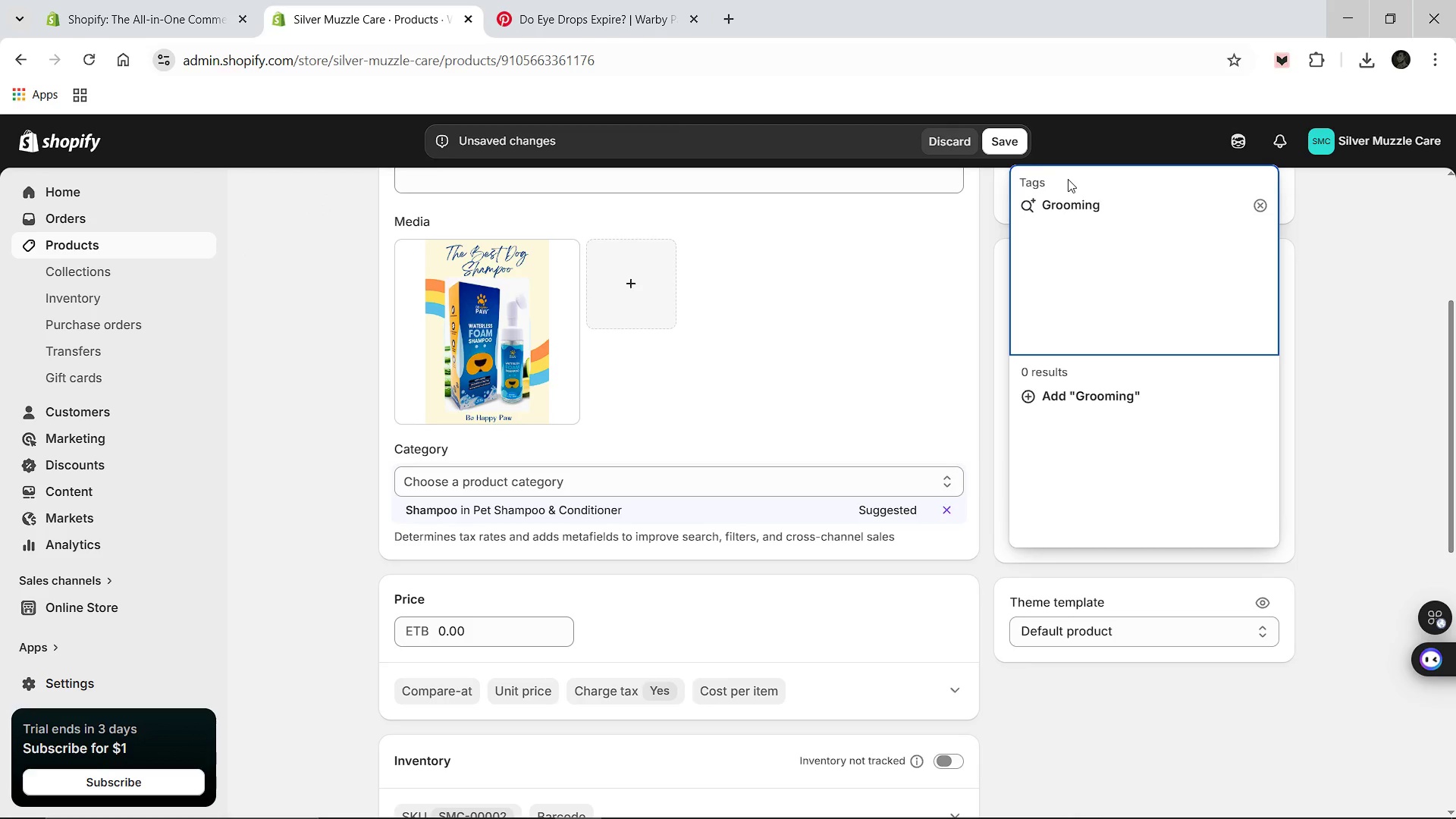 
key(Control+A)
 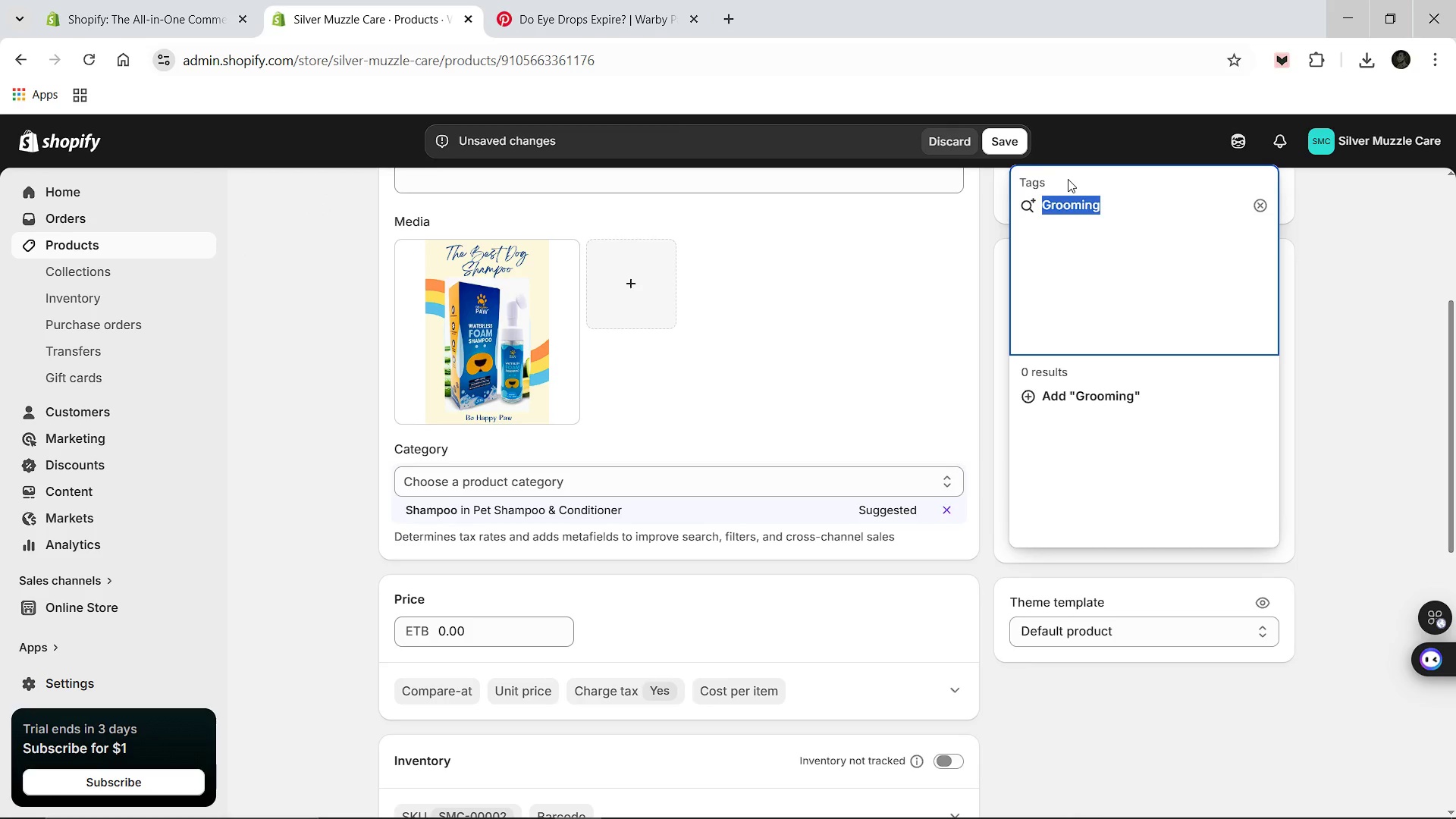 
type(Senior Grooming)
 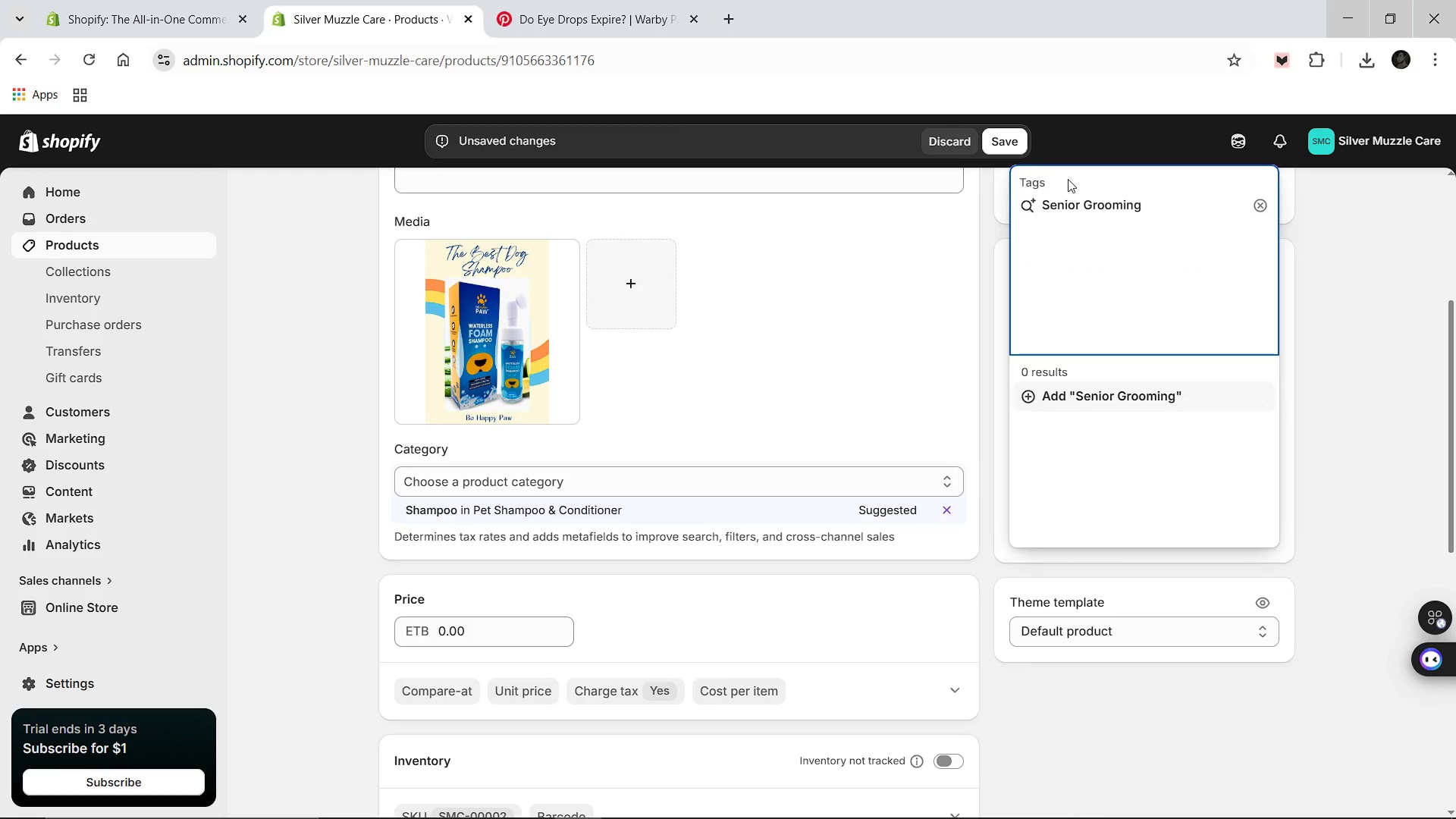 
key(Enter)
 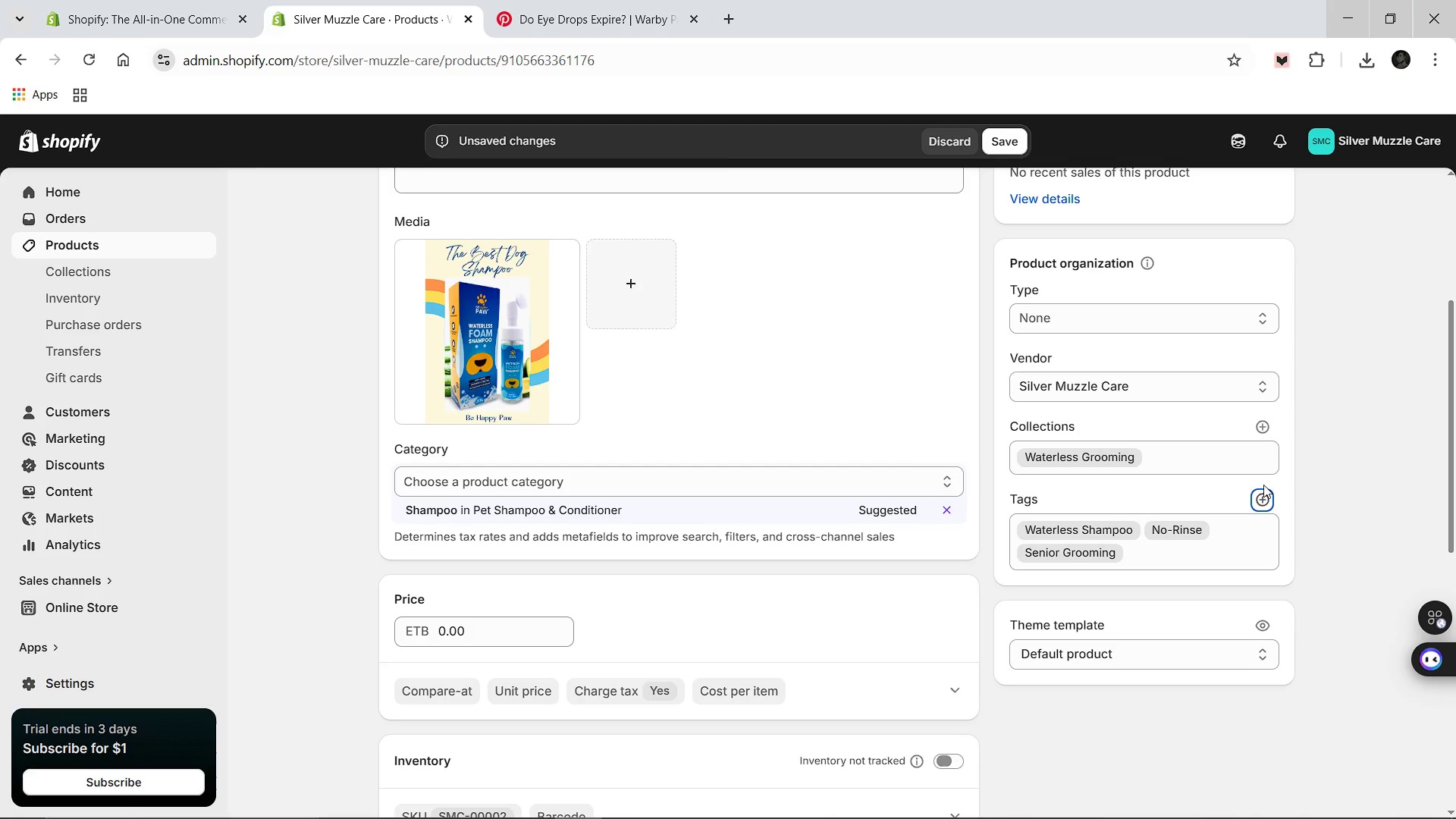 
left_click([1262, 497])
 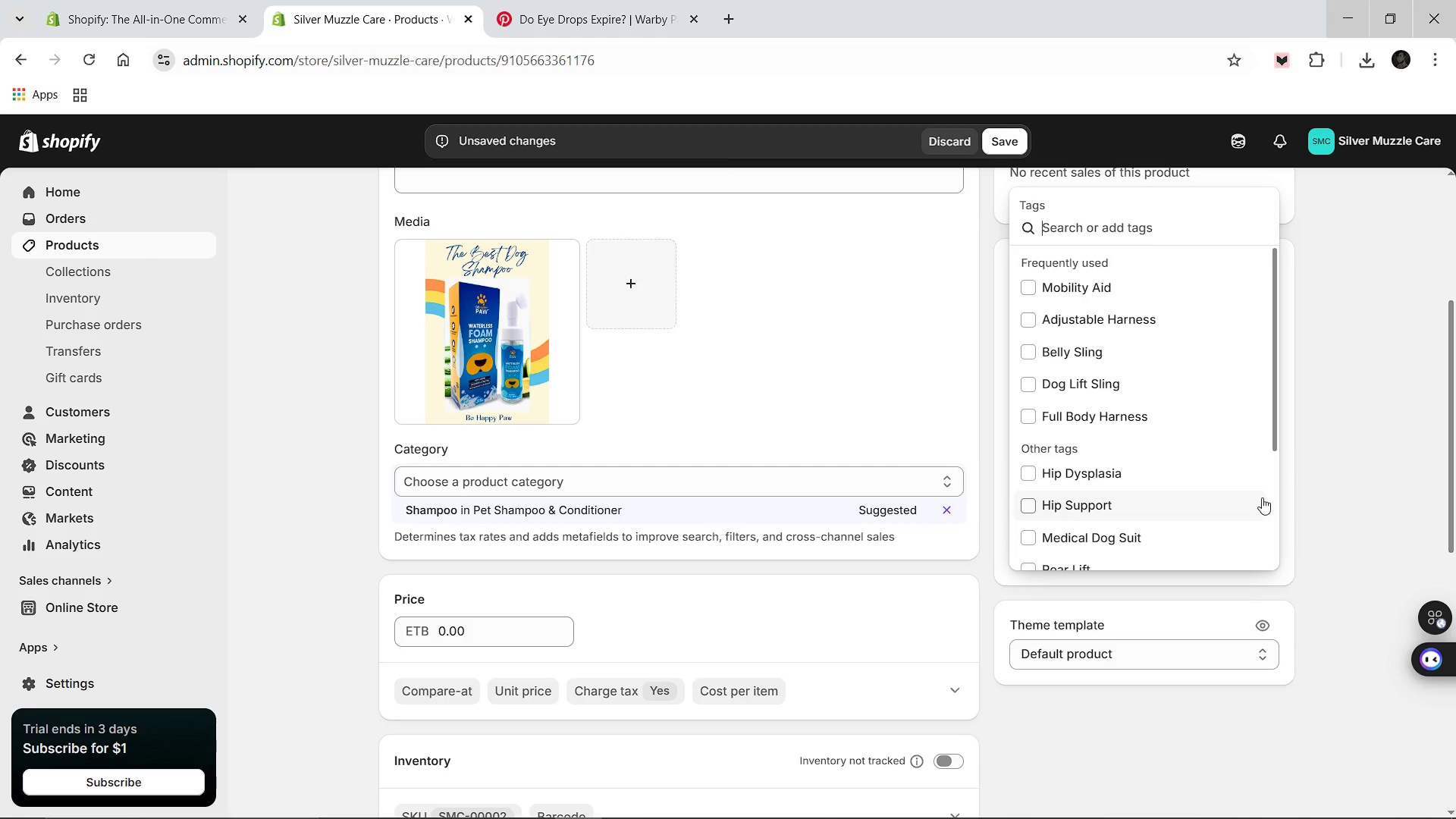 
wait(9.97)
 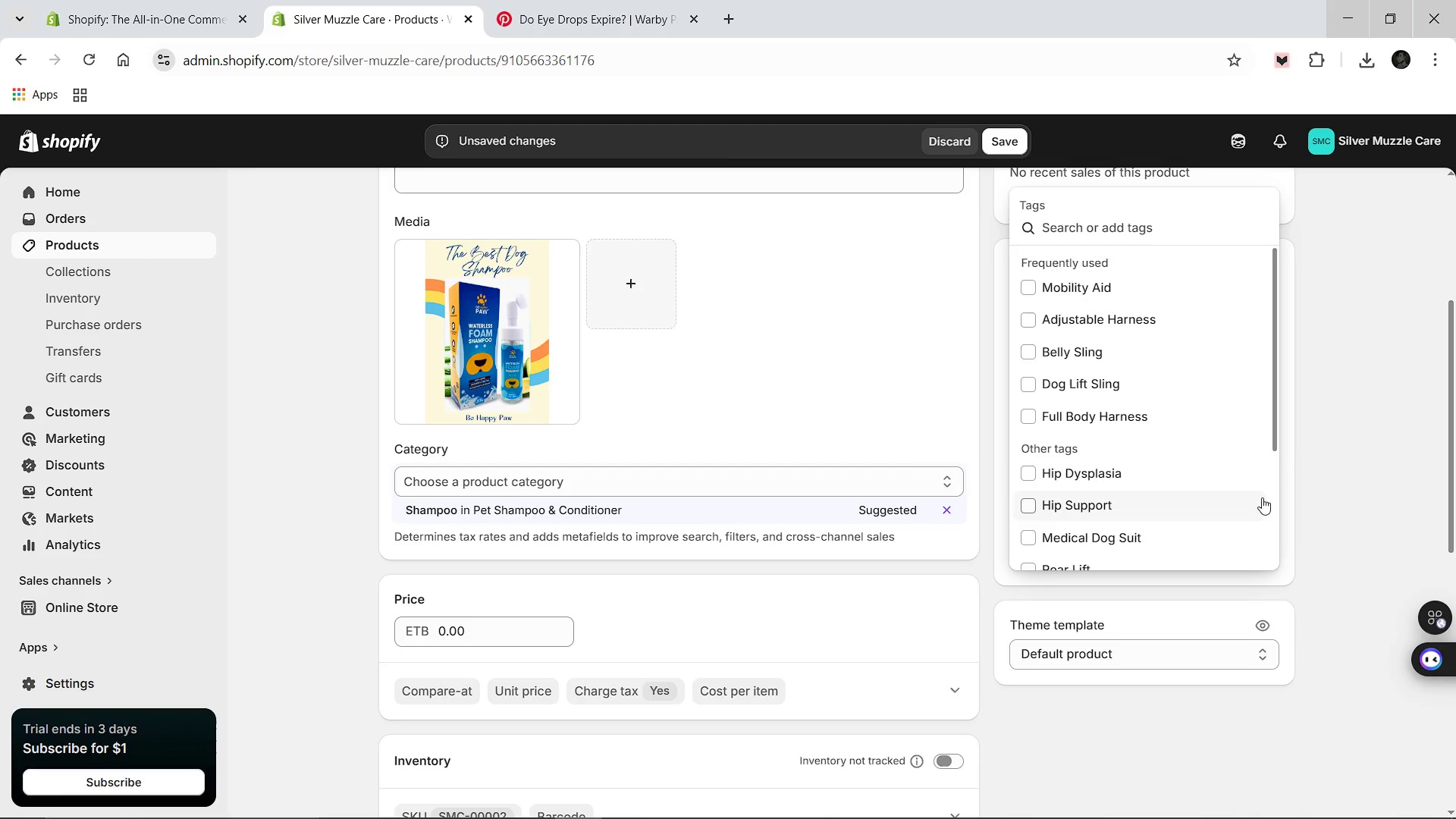 
type(Lavenda)
key(Backspace)
type(er & ALoe )
key(Backspace)
 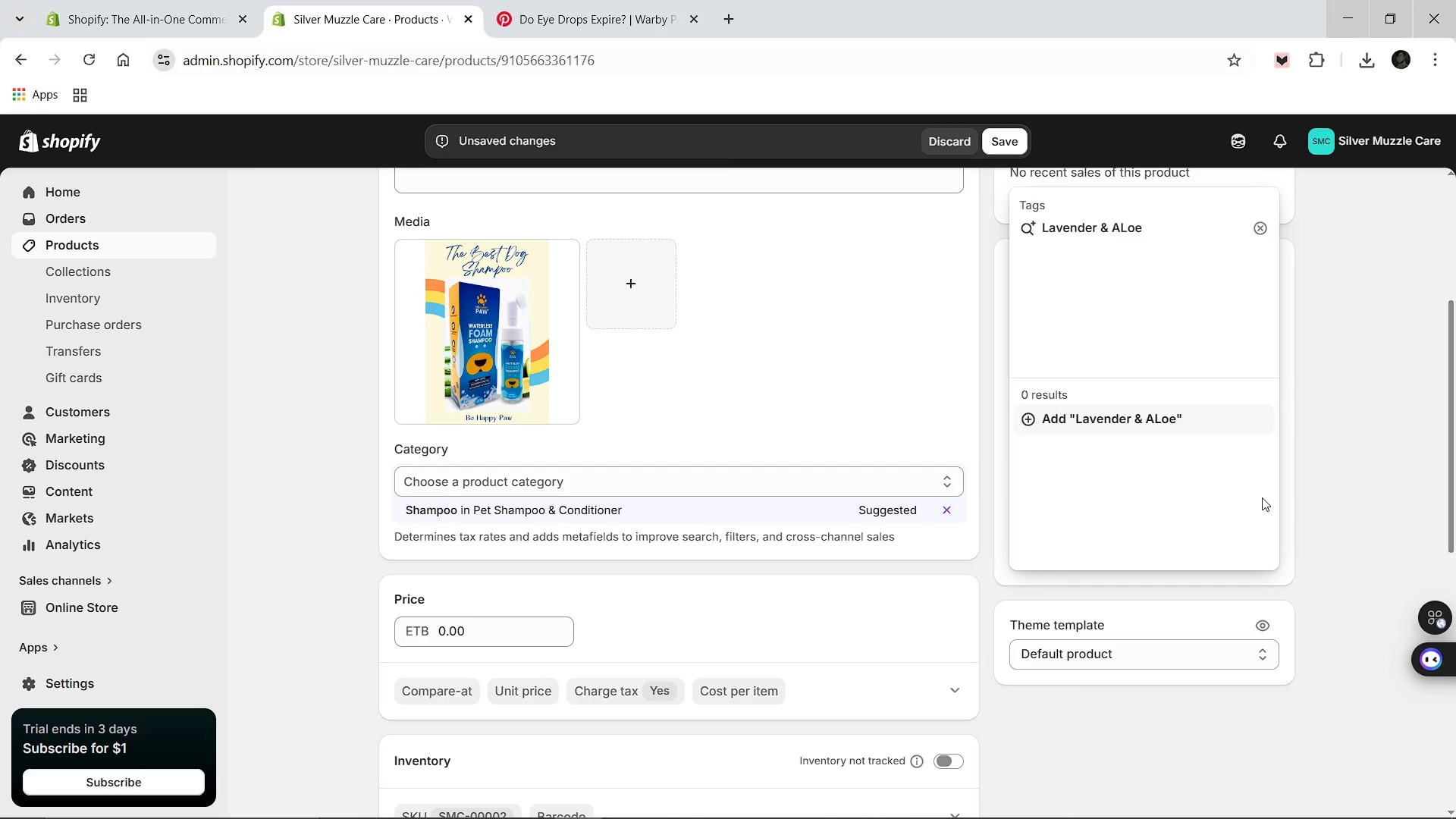 
key(Enter)
 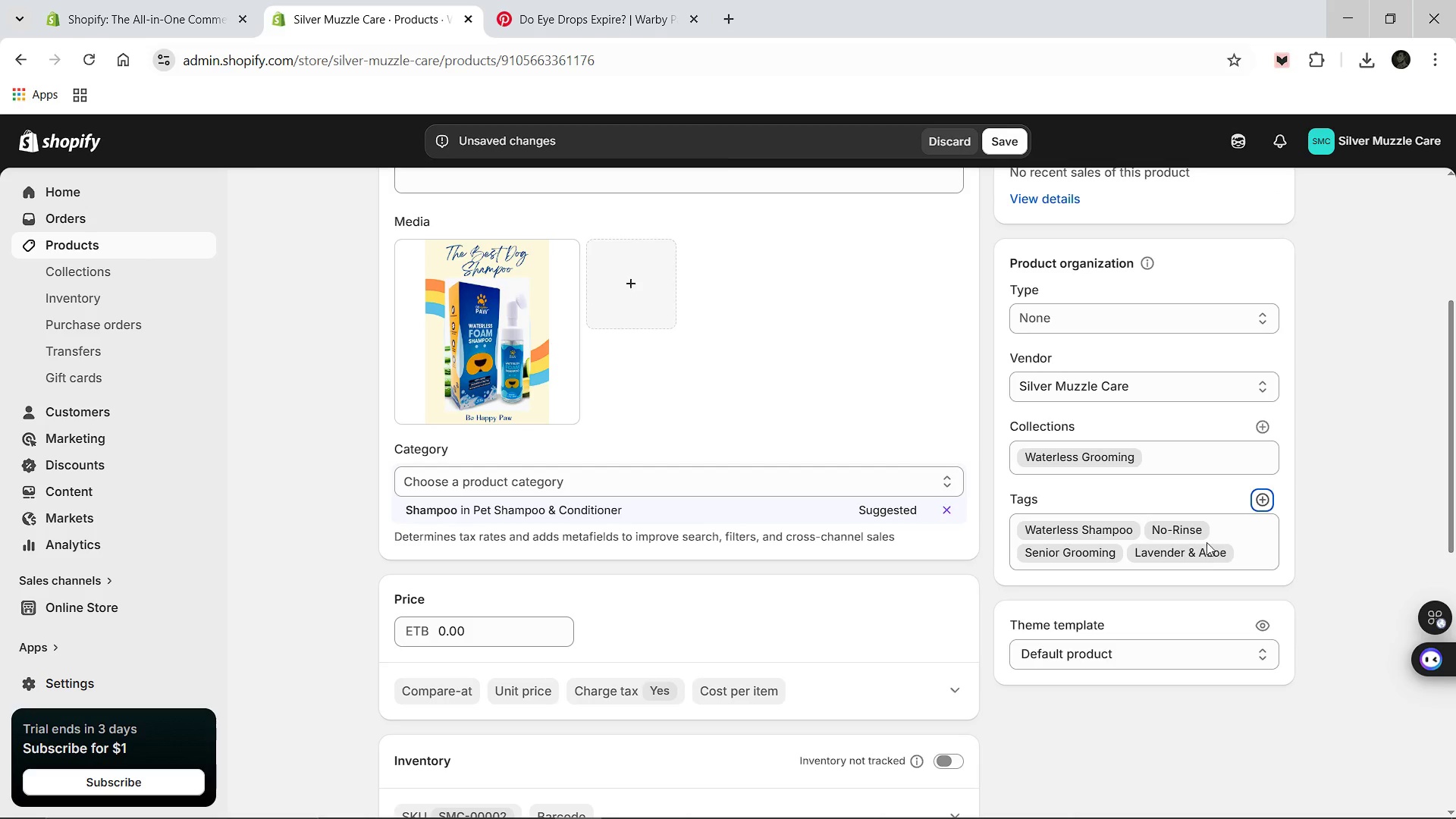 
left_click([1203, 554])
 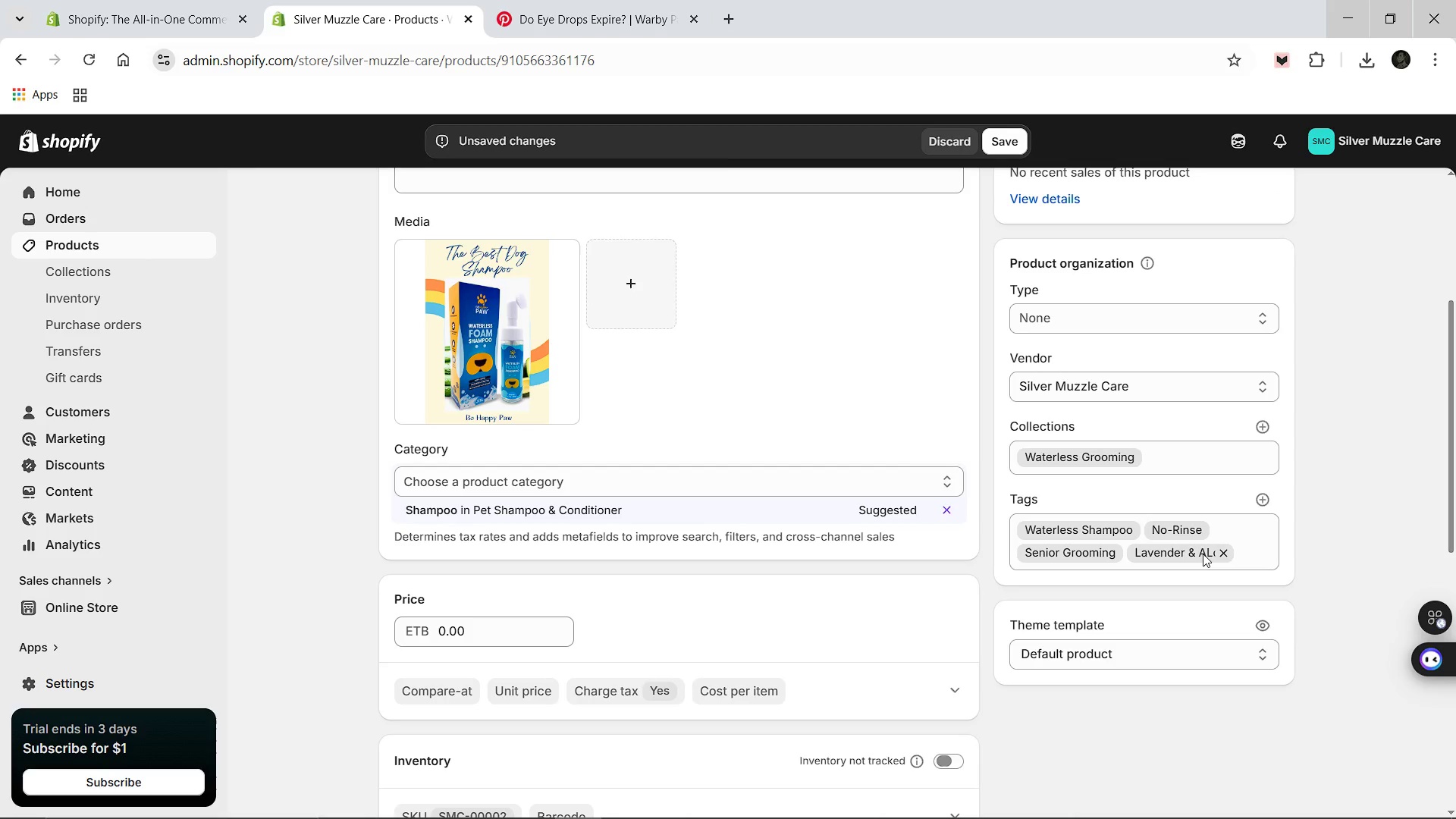 
left_click([1203, 554])
 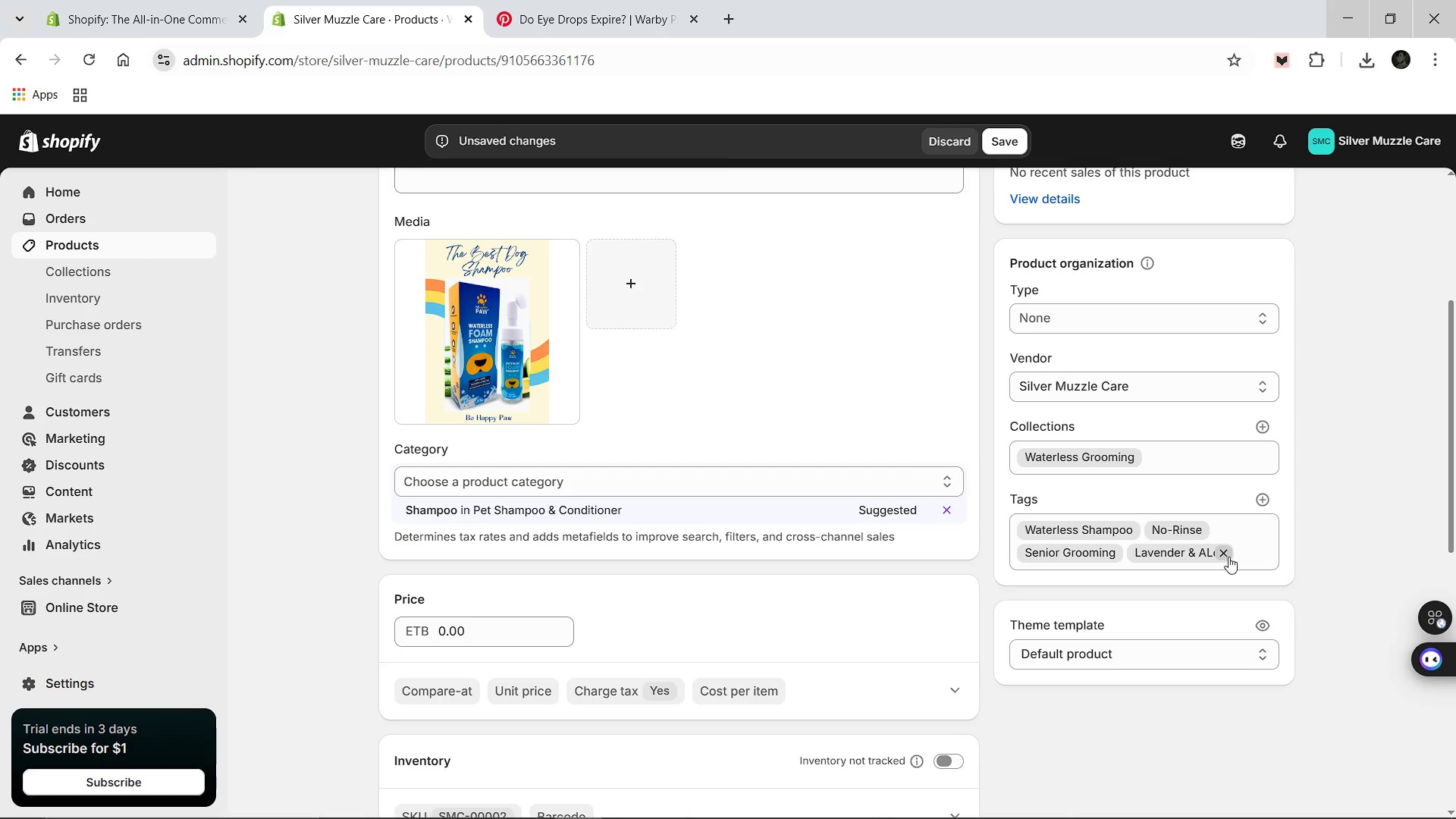 
left_click([1228, 557])
 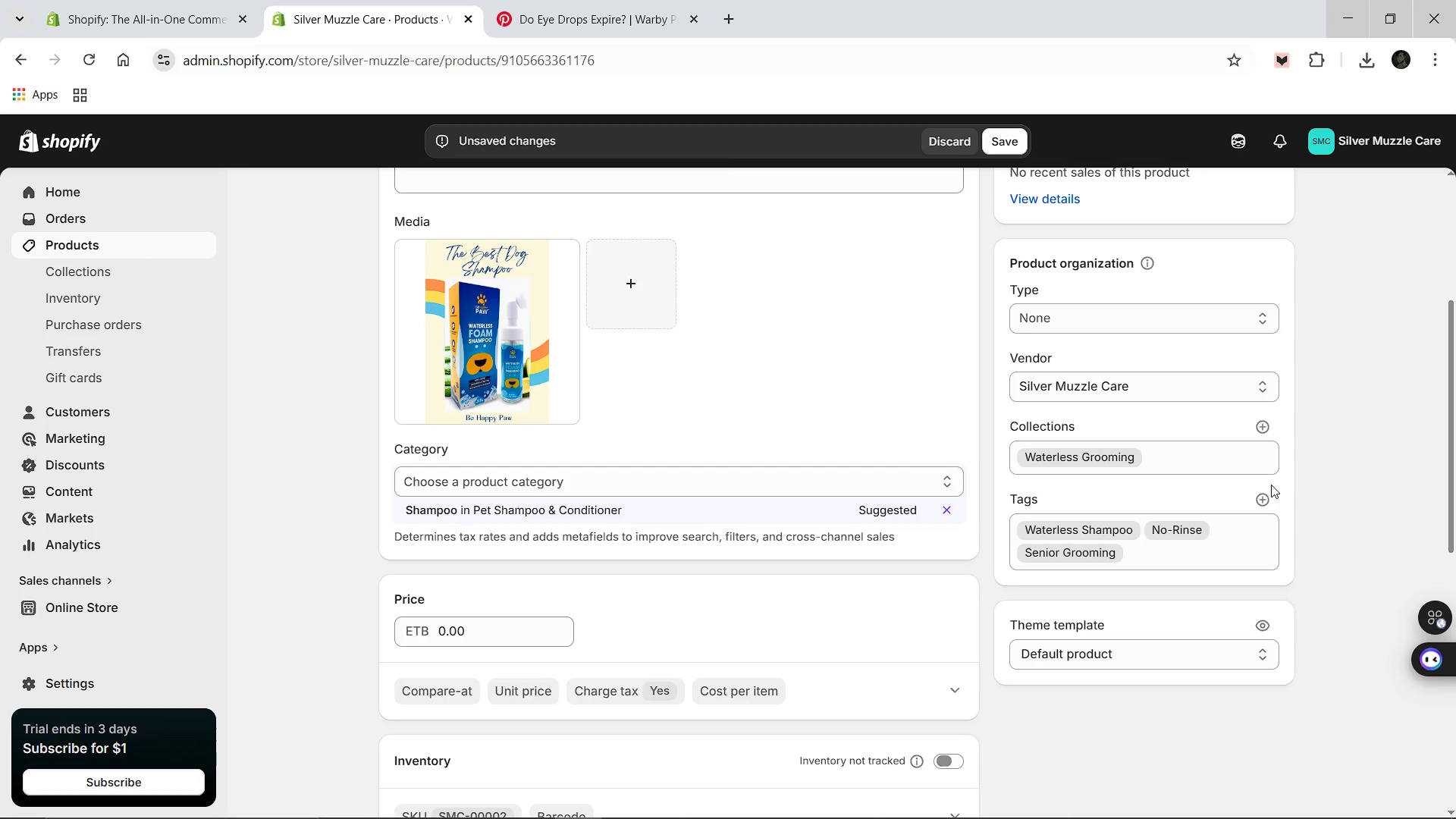 
left_click([1269, 494])
 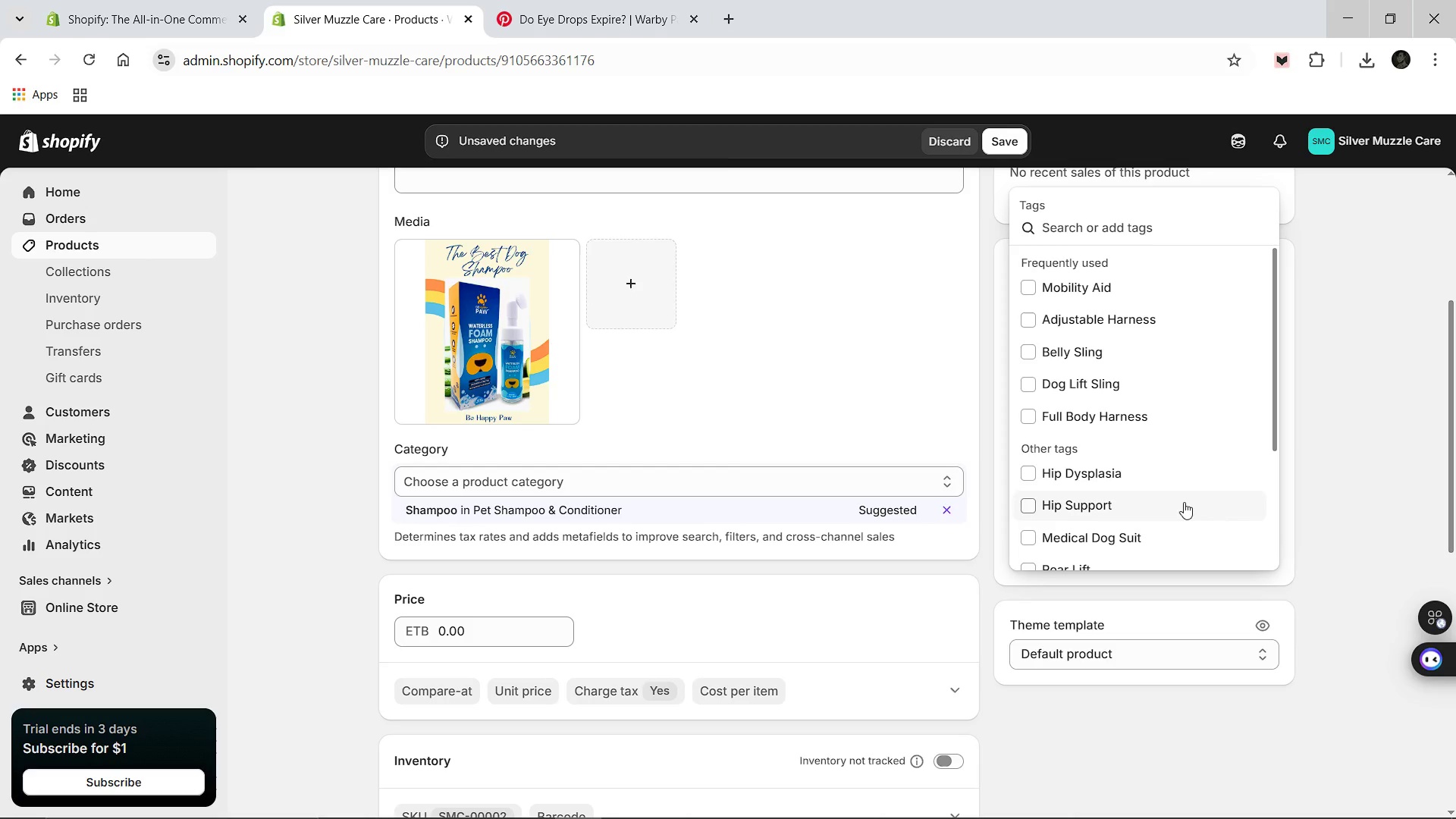 
type(Lavender & Aloe)
 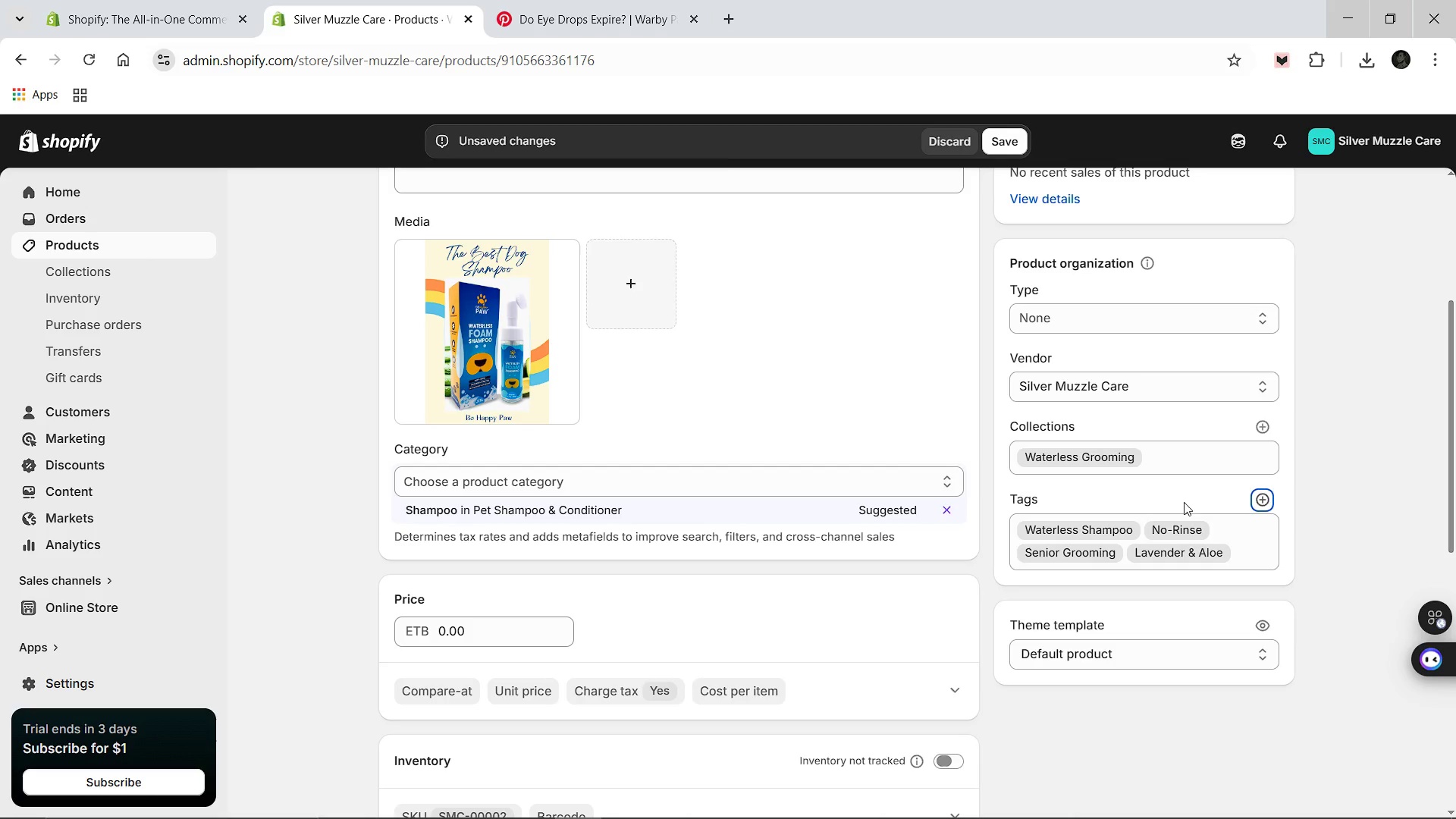 
 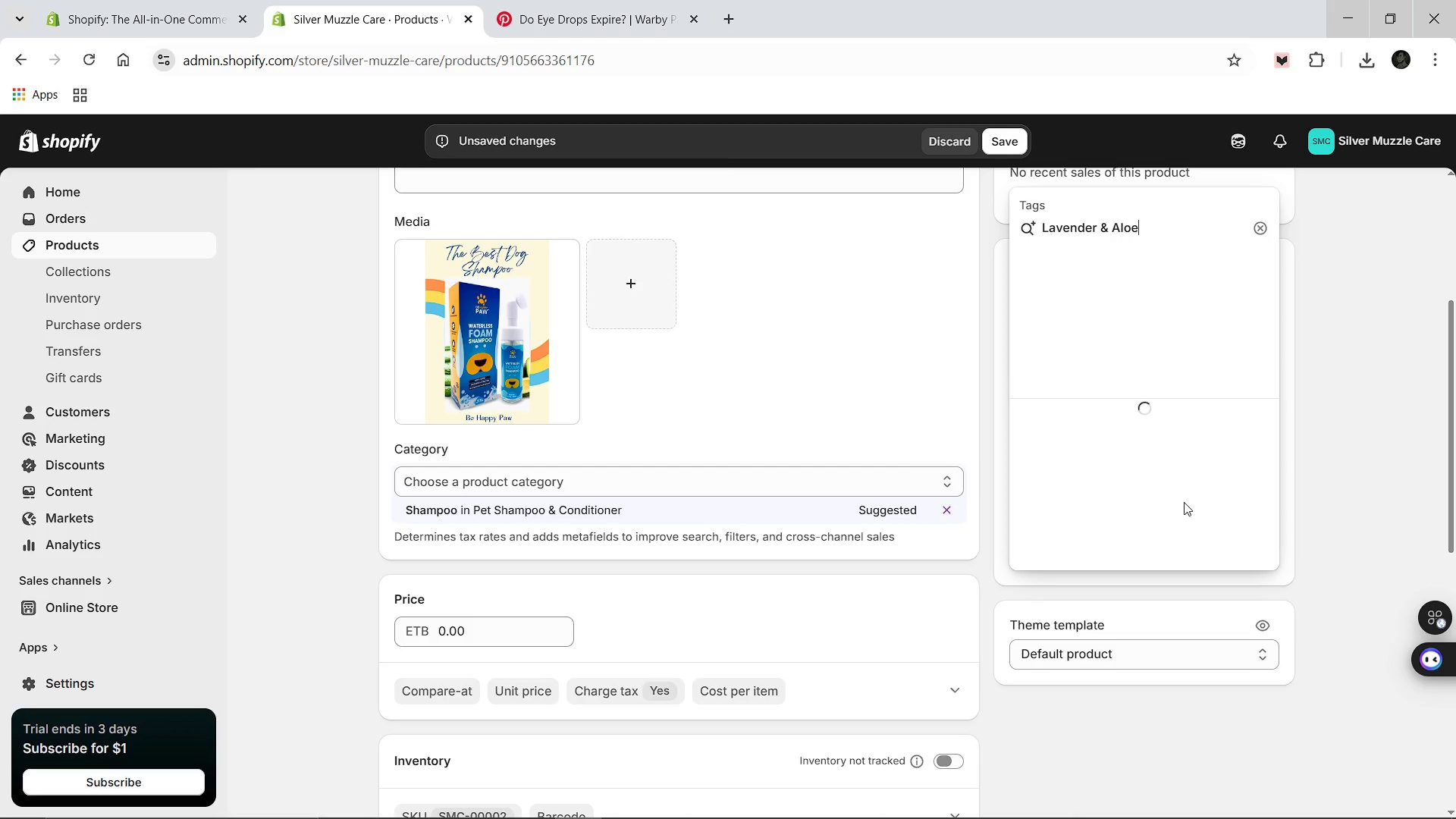 
key(Enter)
 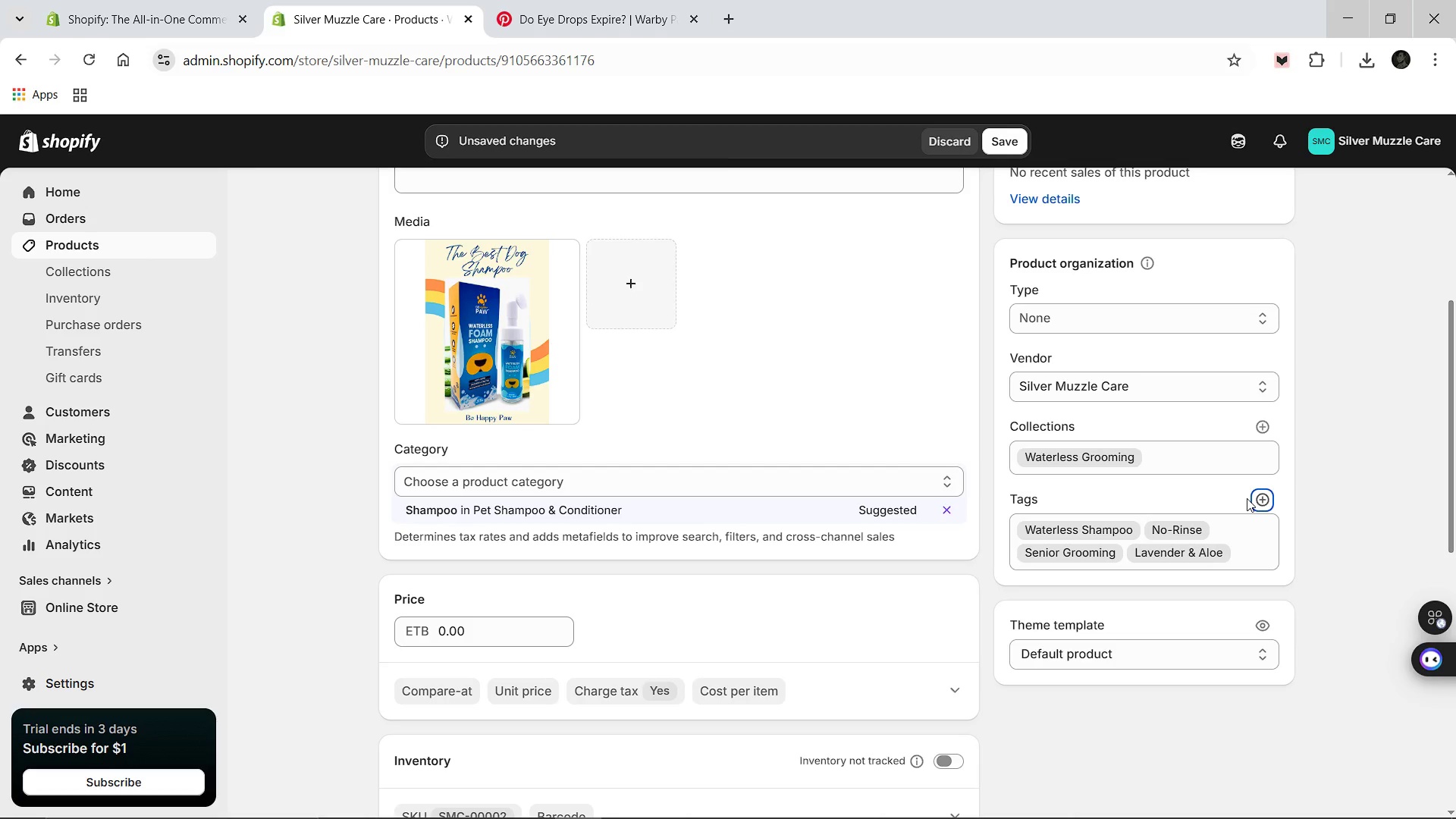 
left_click([1252, 496])
 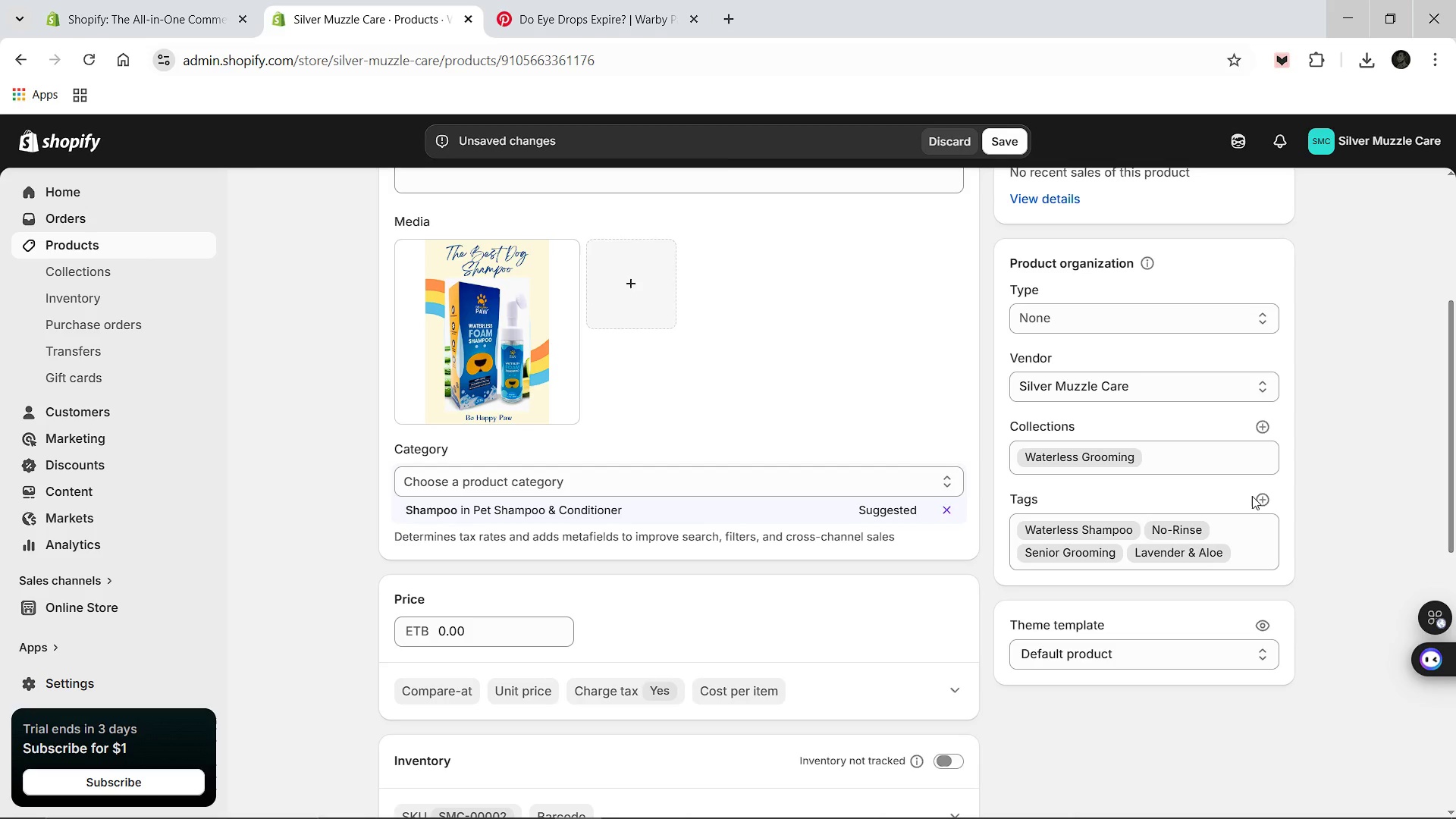 
type(Ski)
 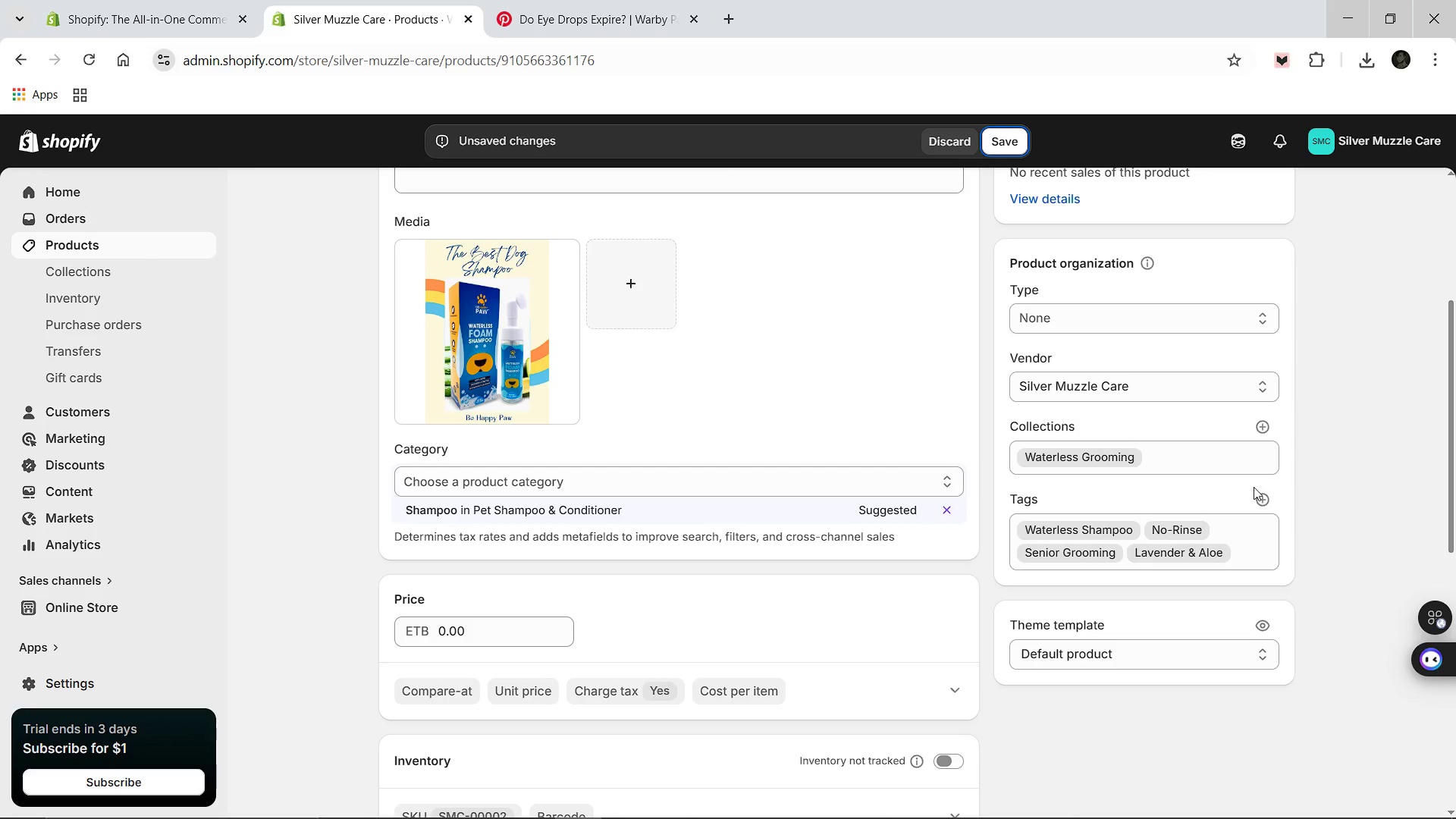 
left_click([1266, 505])
 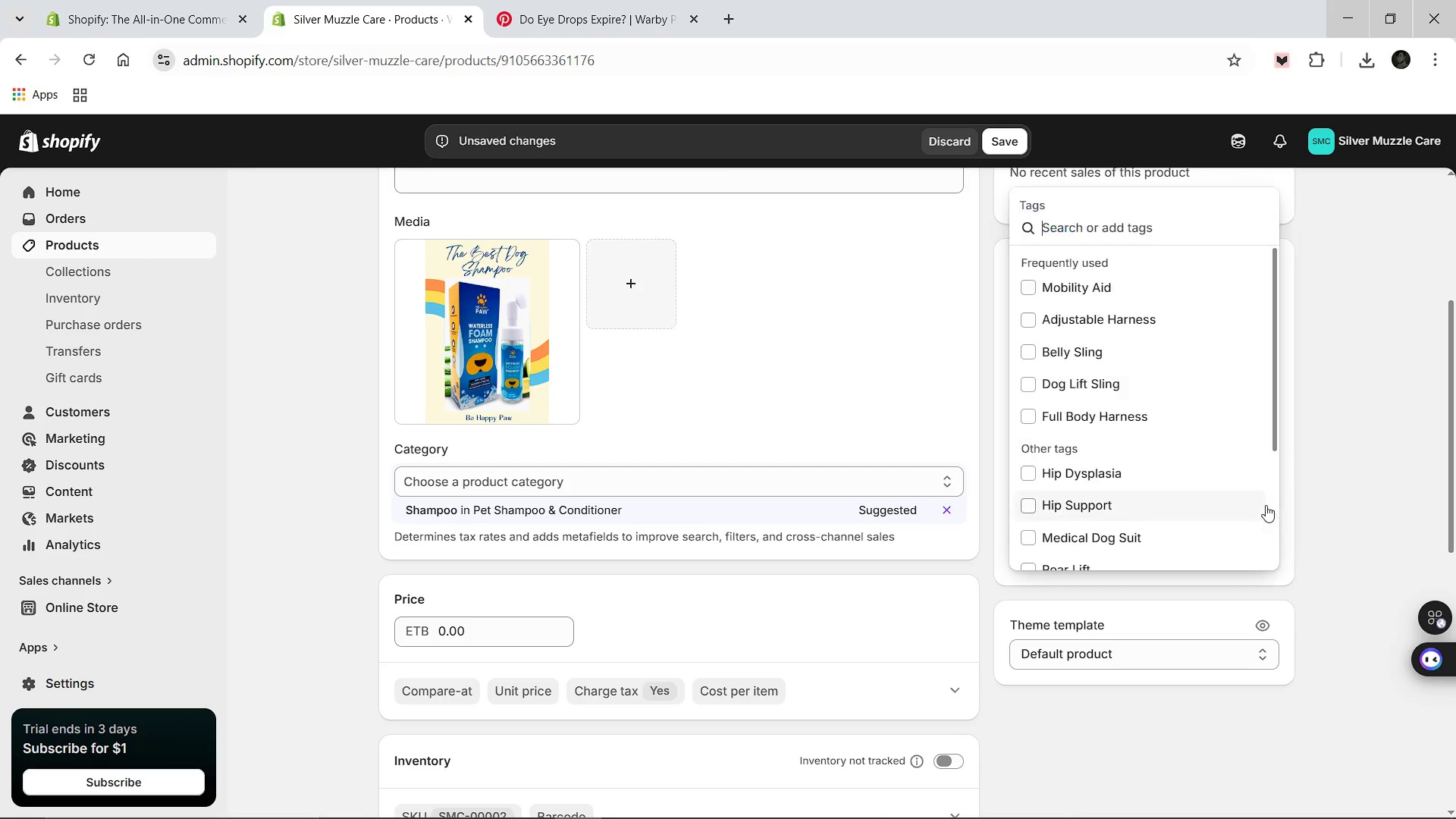 
type(Skin-Sensitive)
 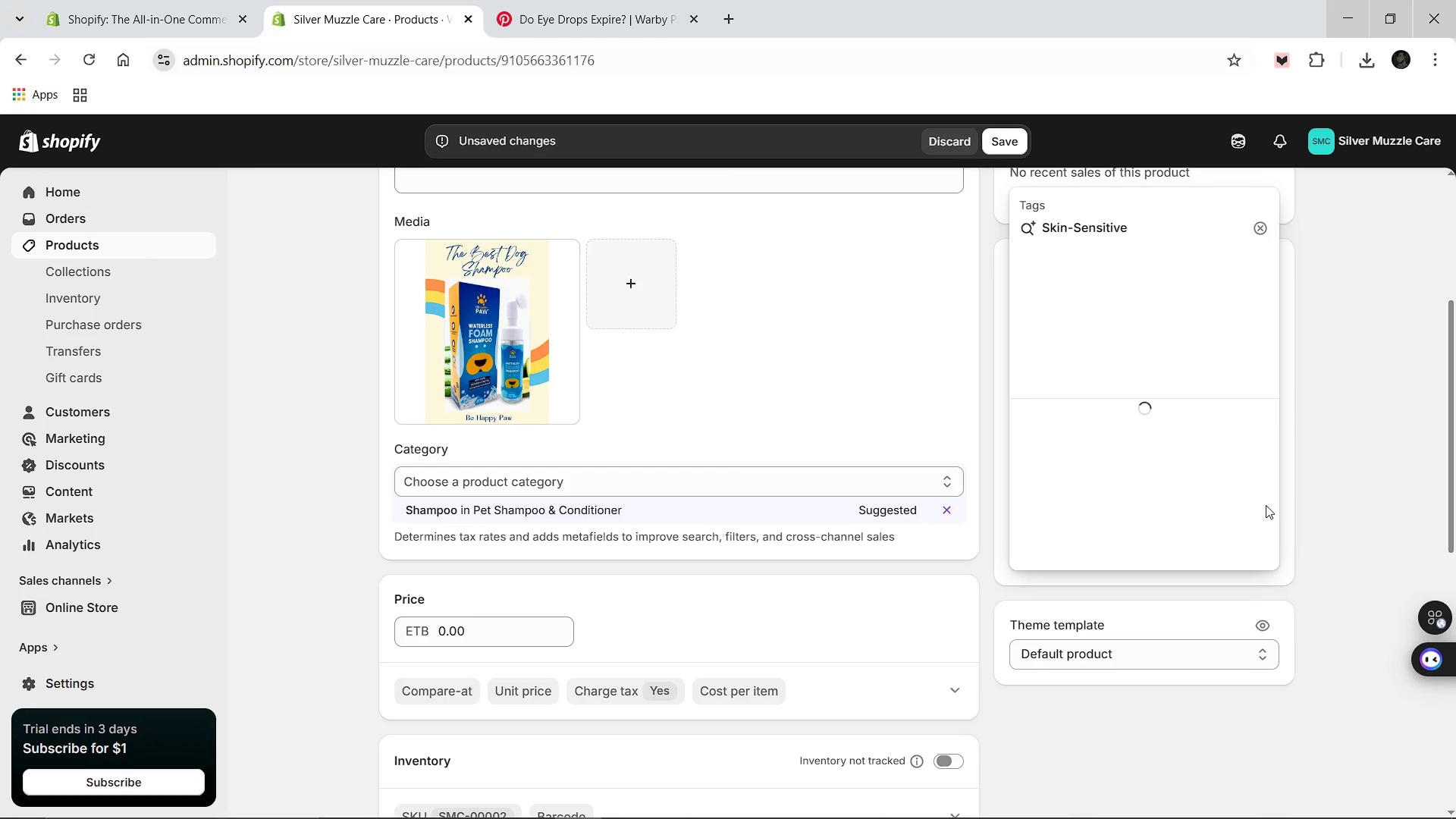 
key(Enter)
 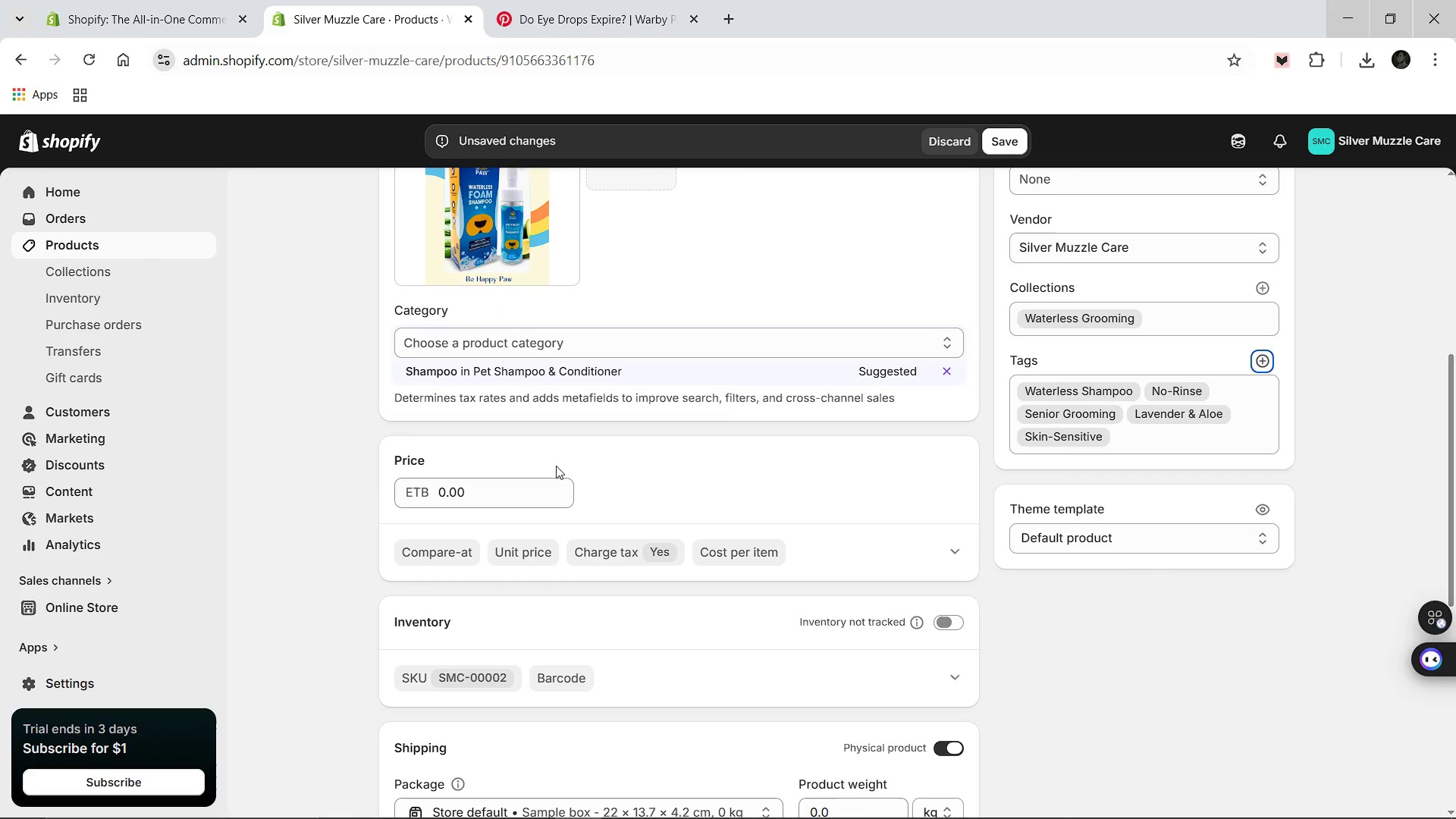 
left_click([471, 479])
 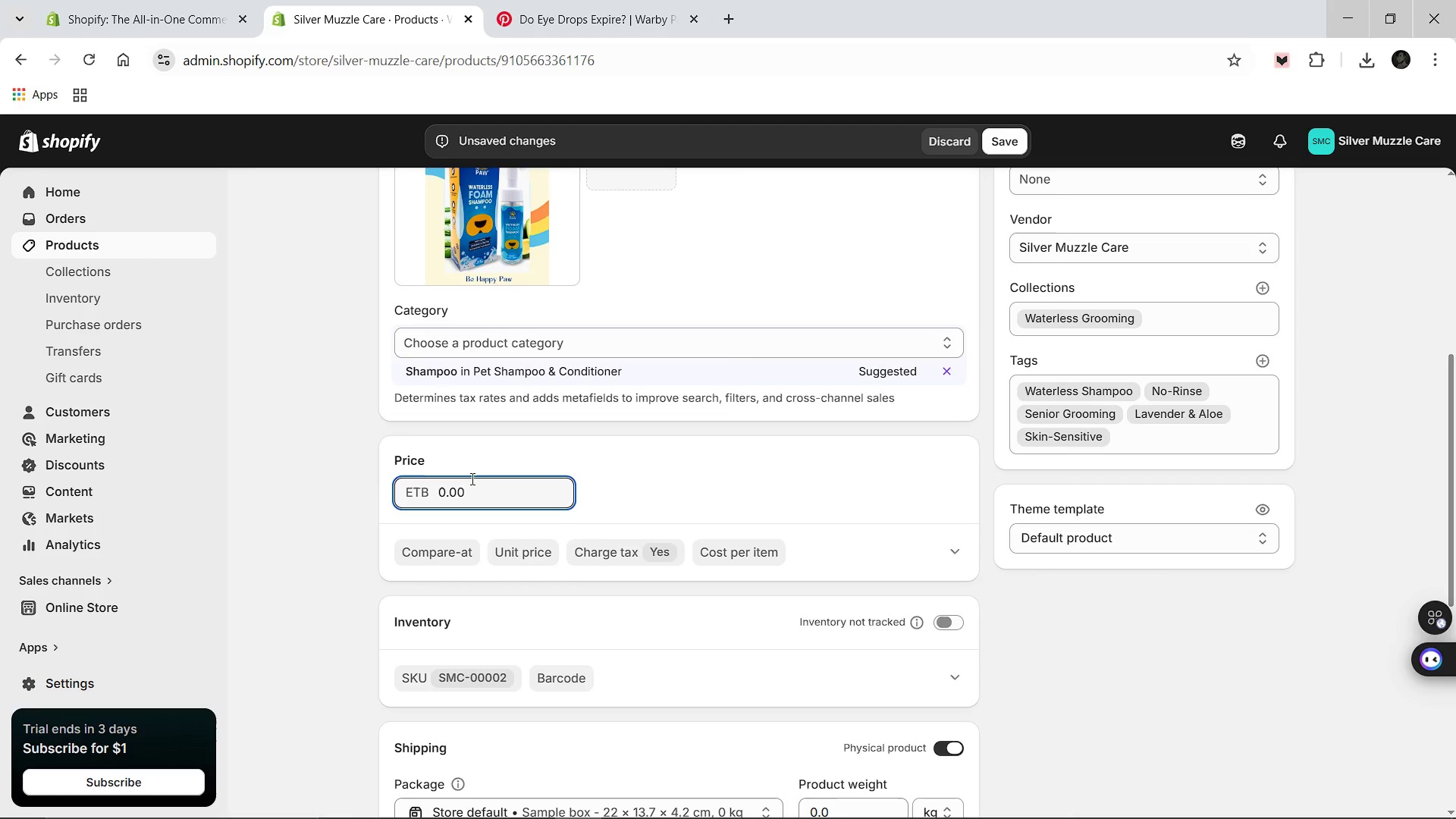 
key(Control+A)
 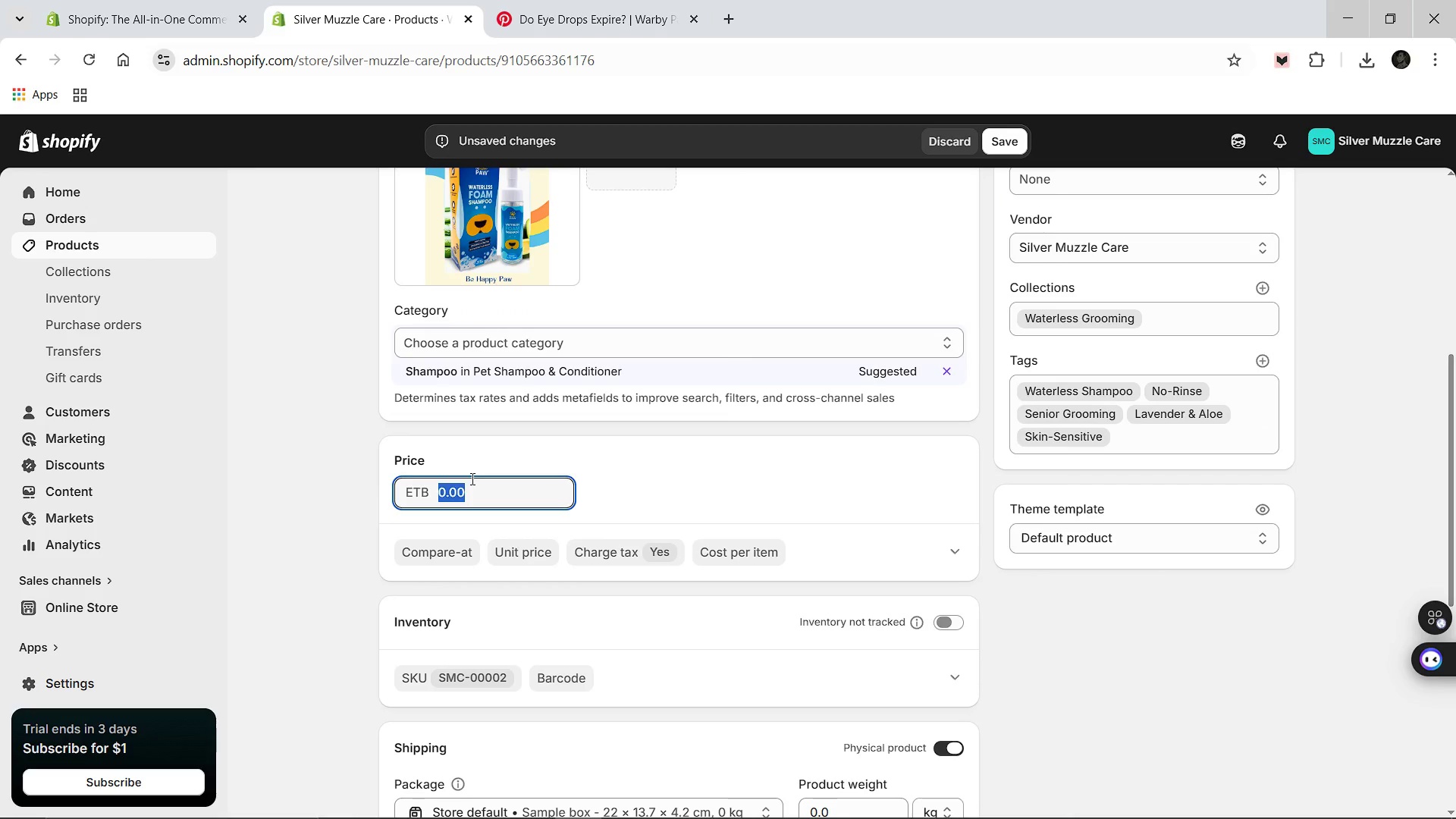 
type(18.50)
 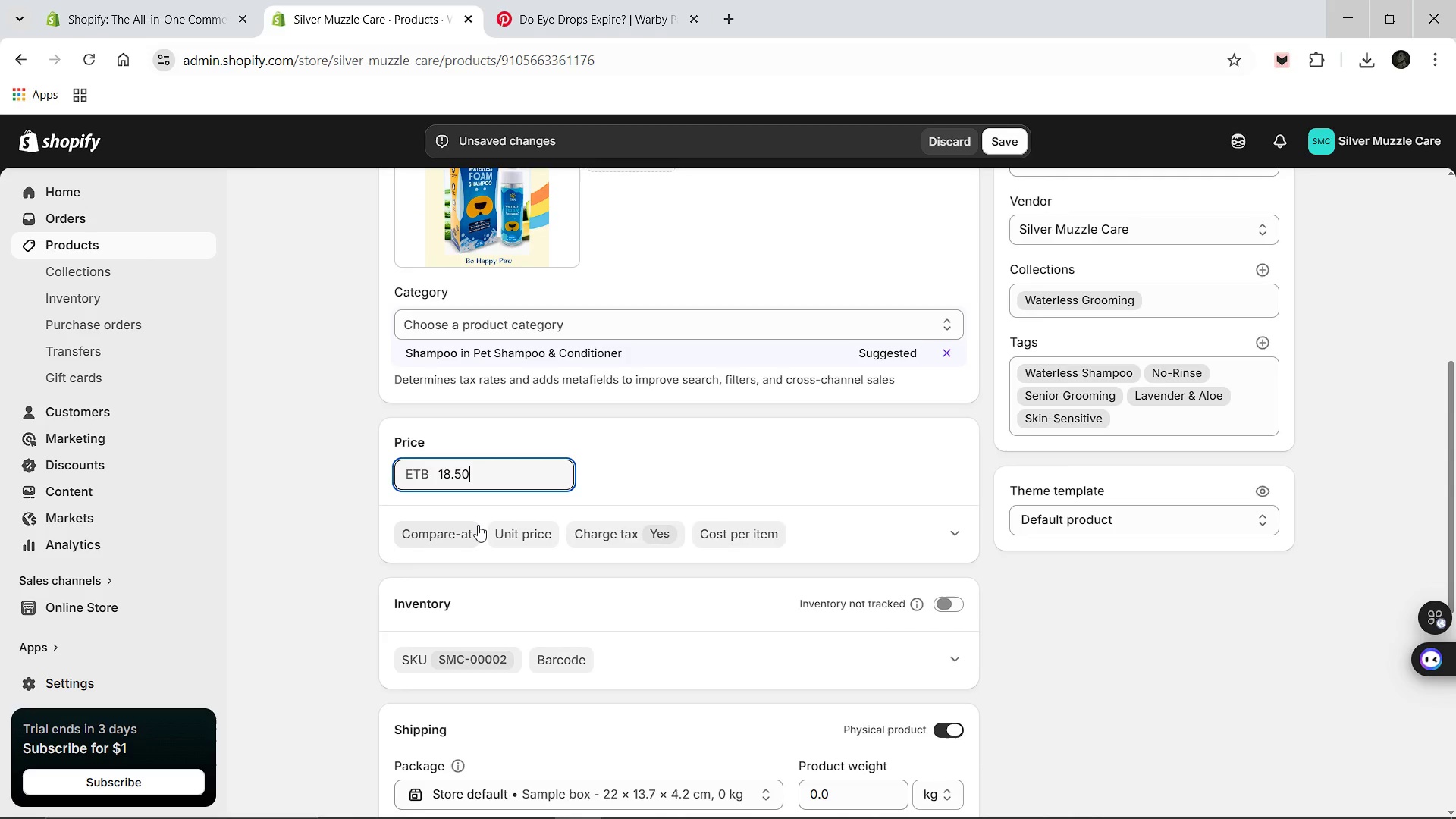 
wait(7.52)
 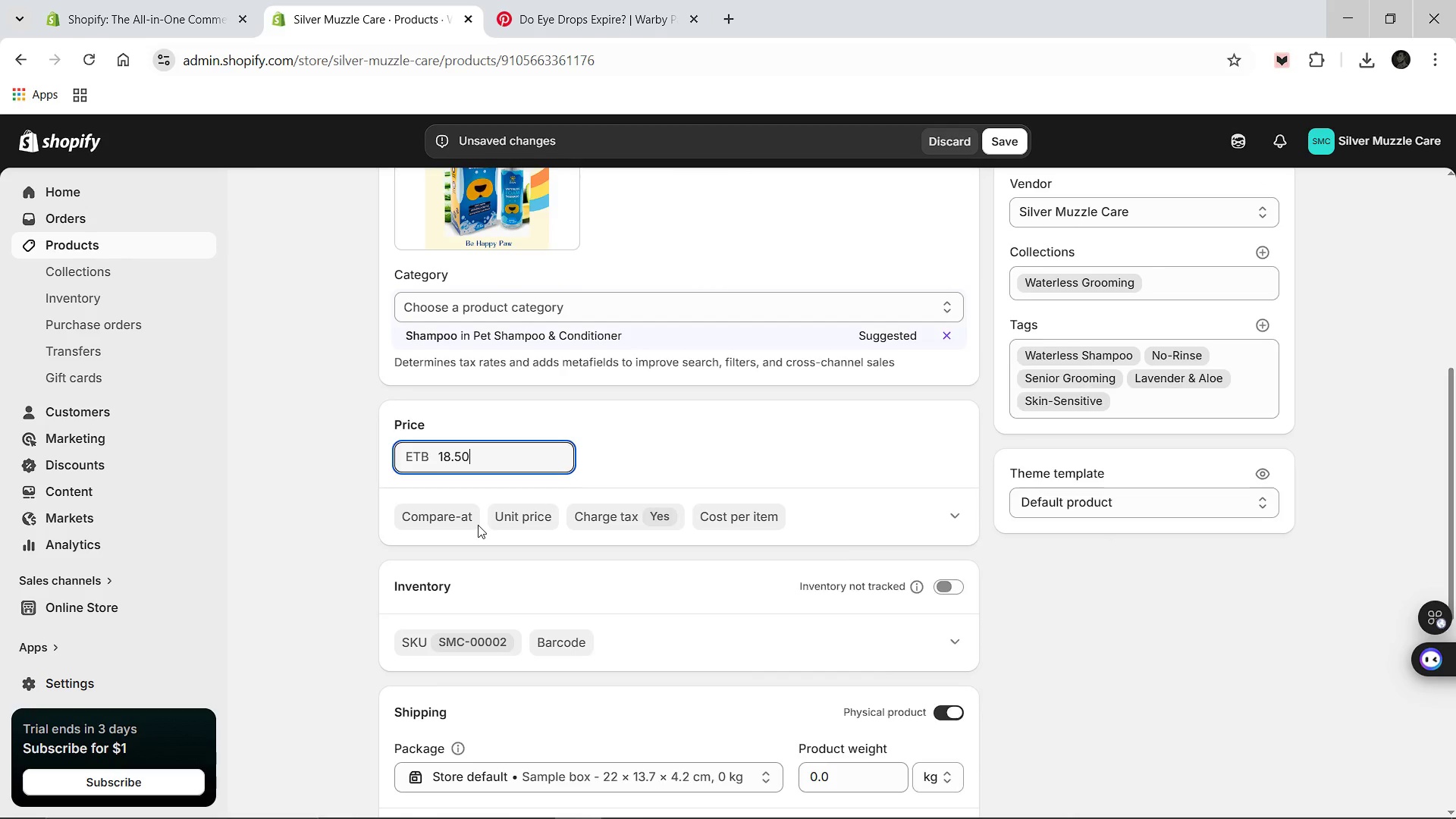 
left_click([494, 595])
 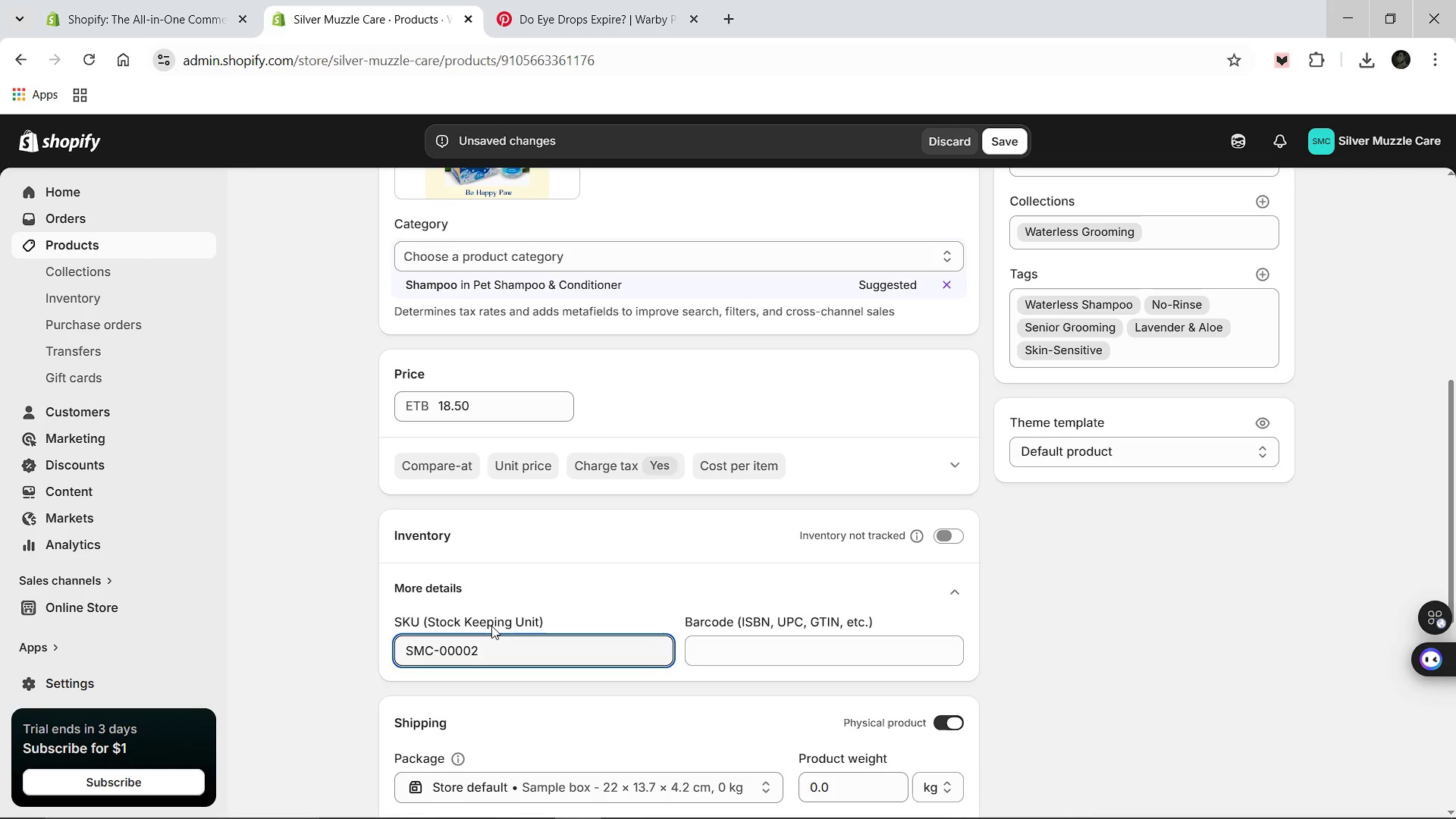 
key(Backspace)
 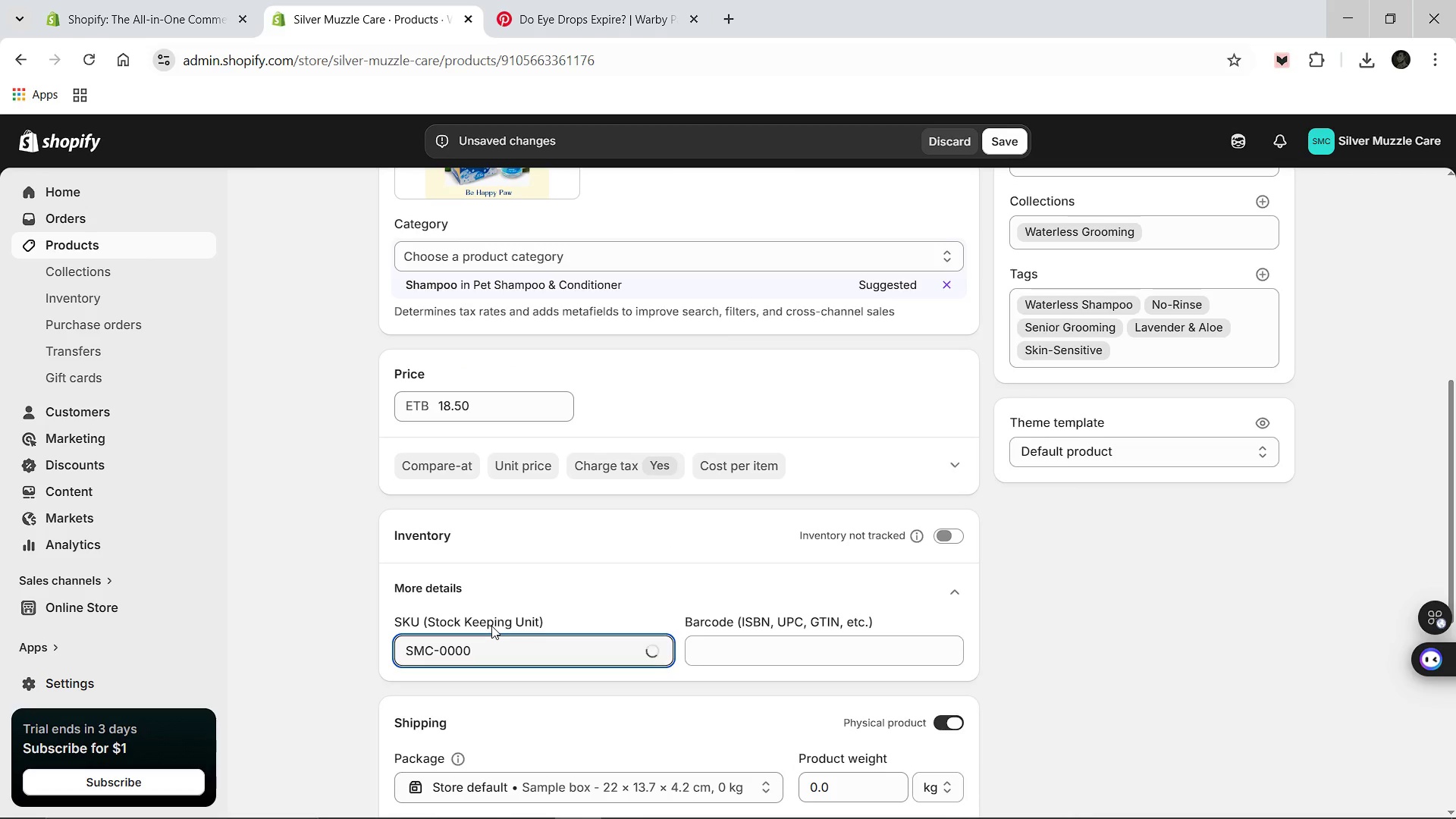 
key(3)
 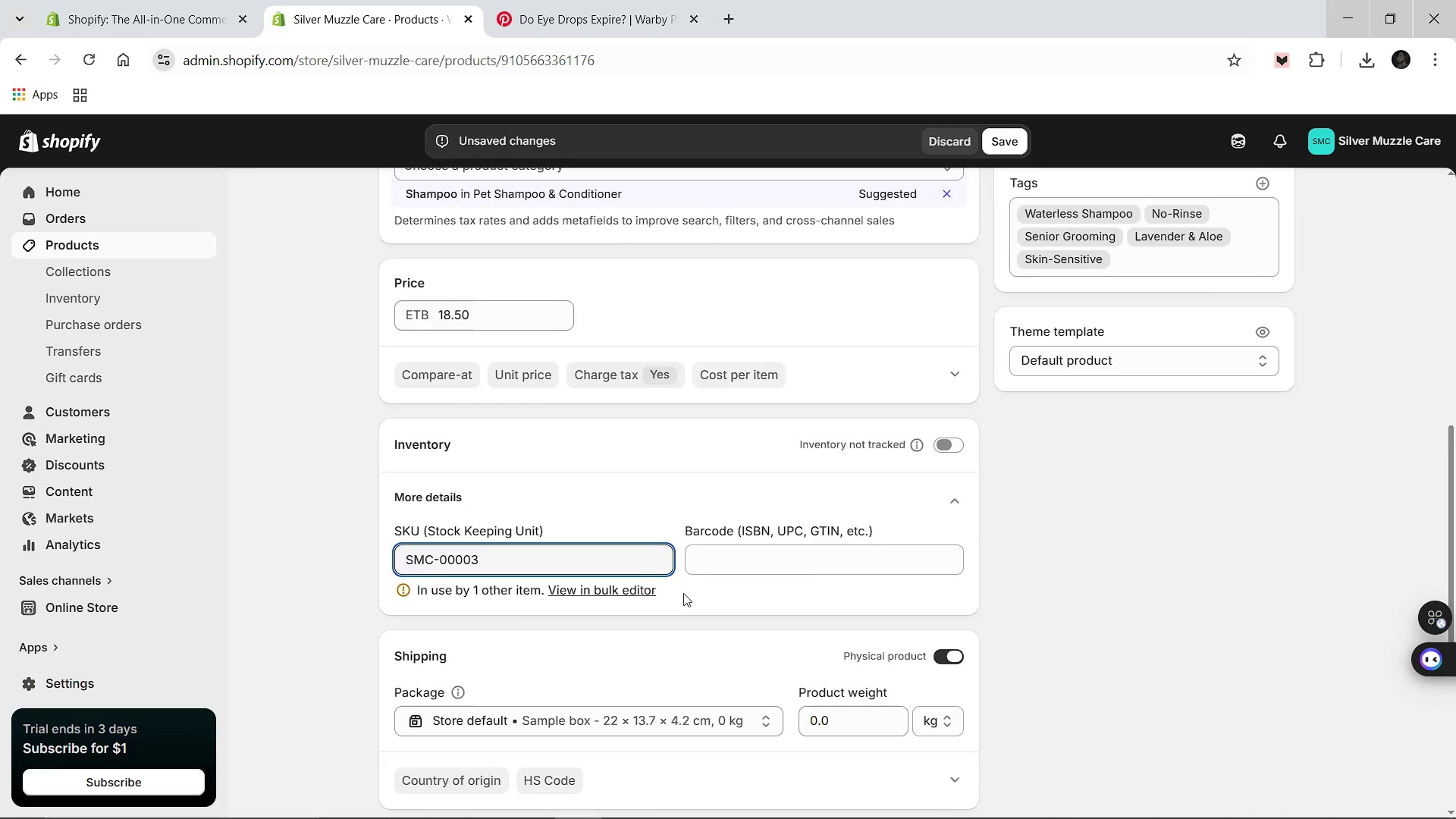 
wait(14.48)
 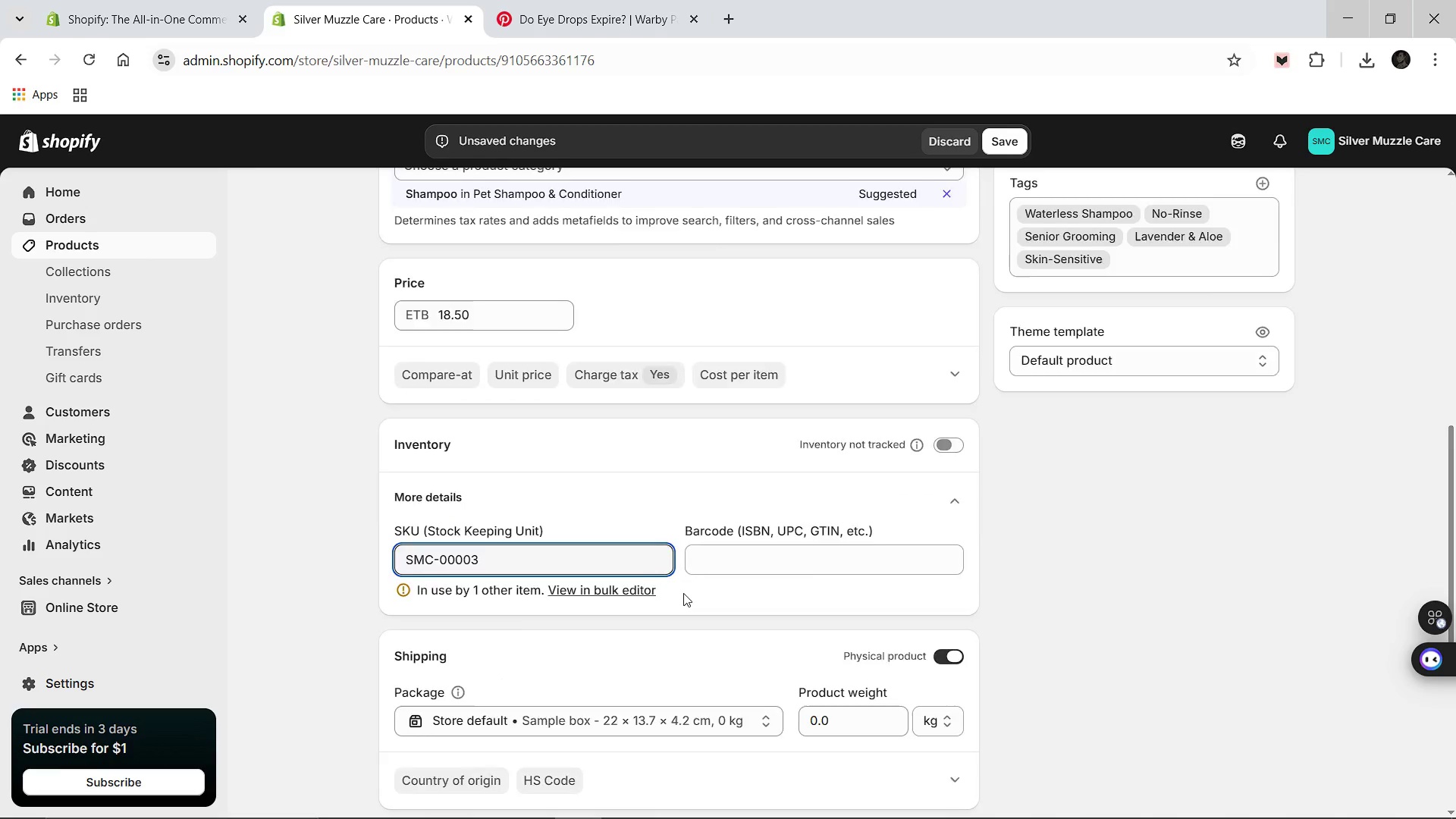 
left_click([949, 554])
 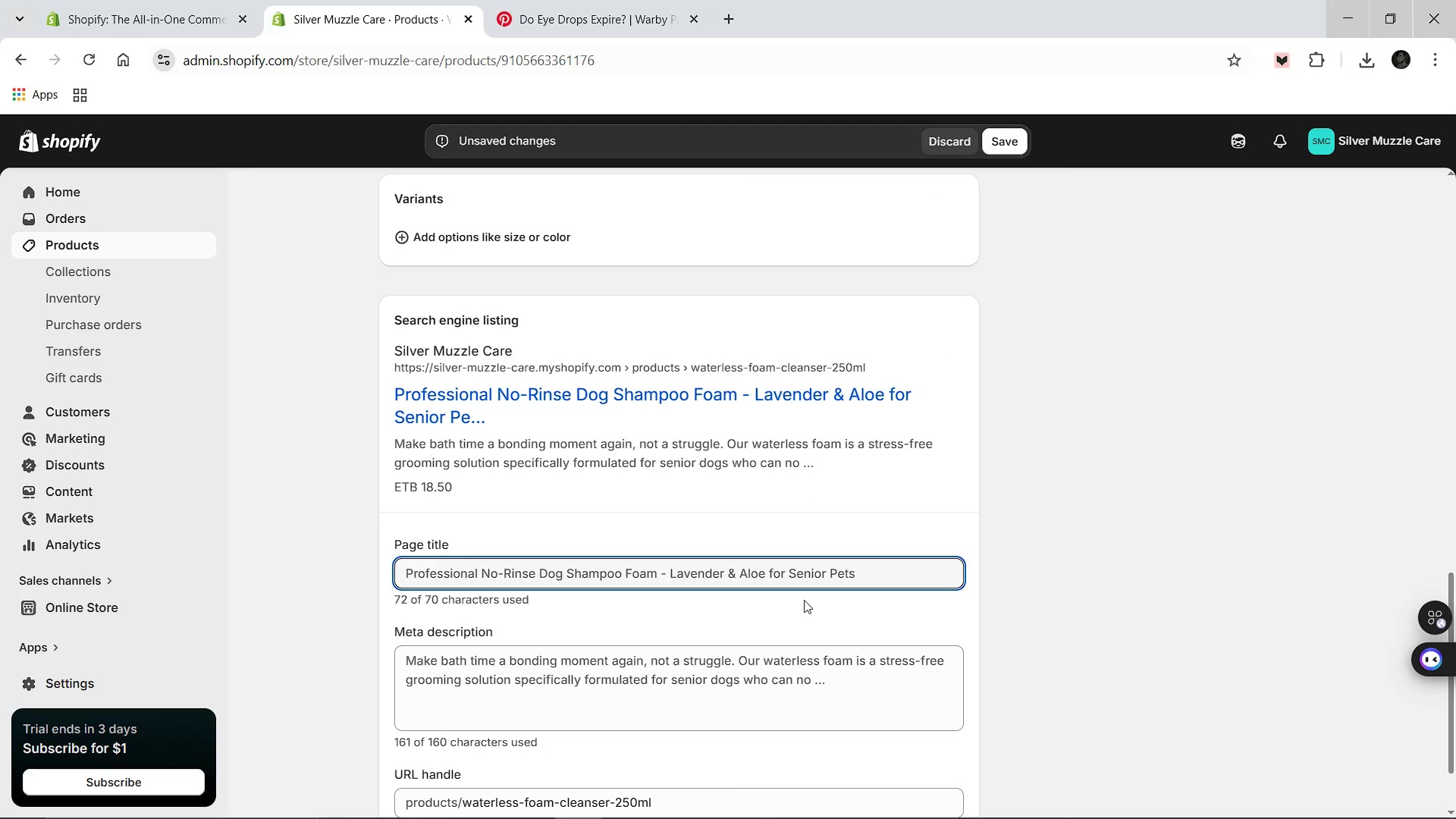 
left_click([816, 578])
 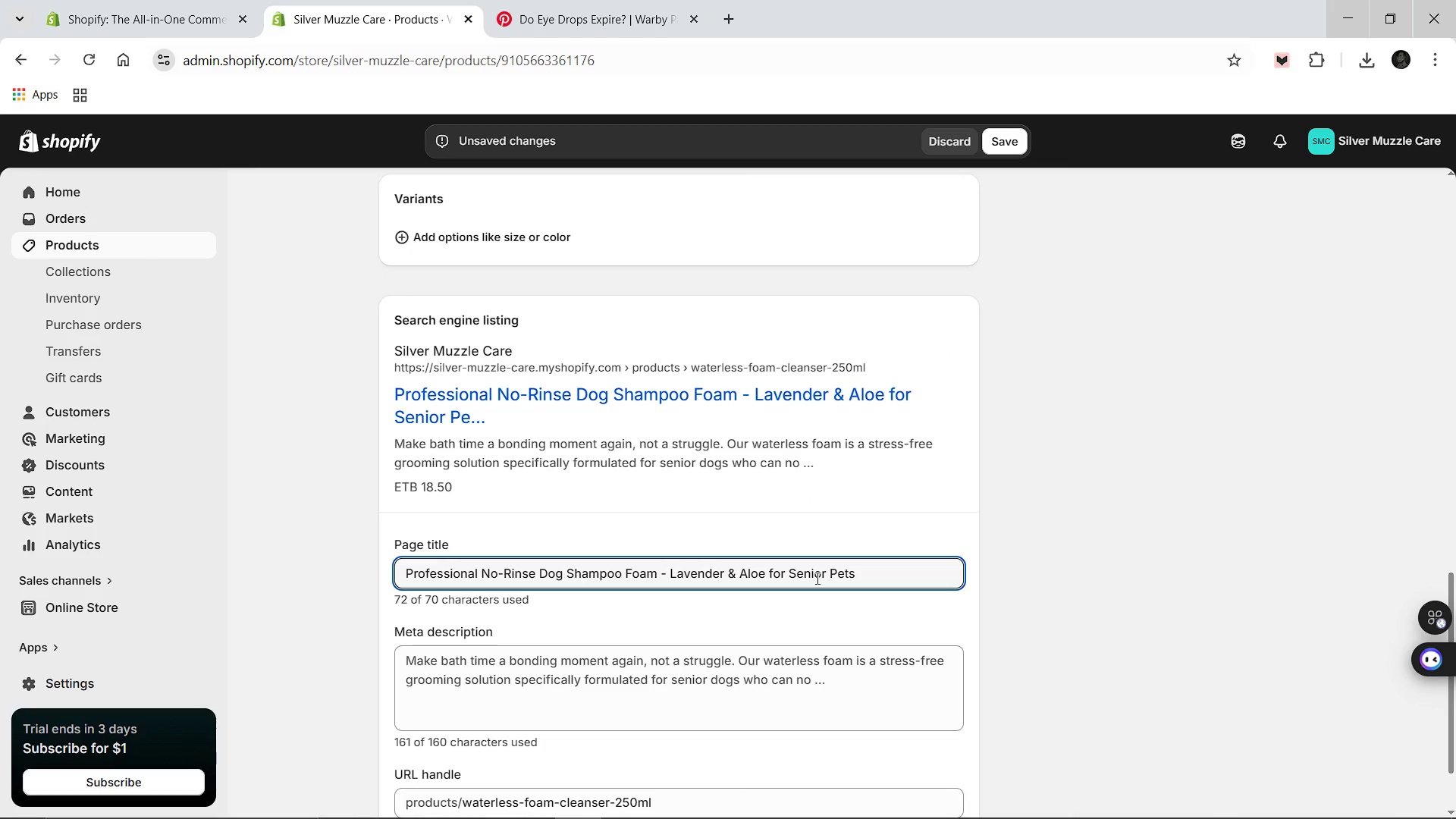 
key(Control+A)
 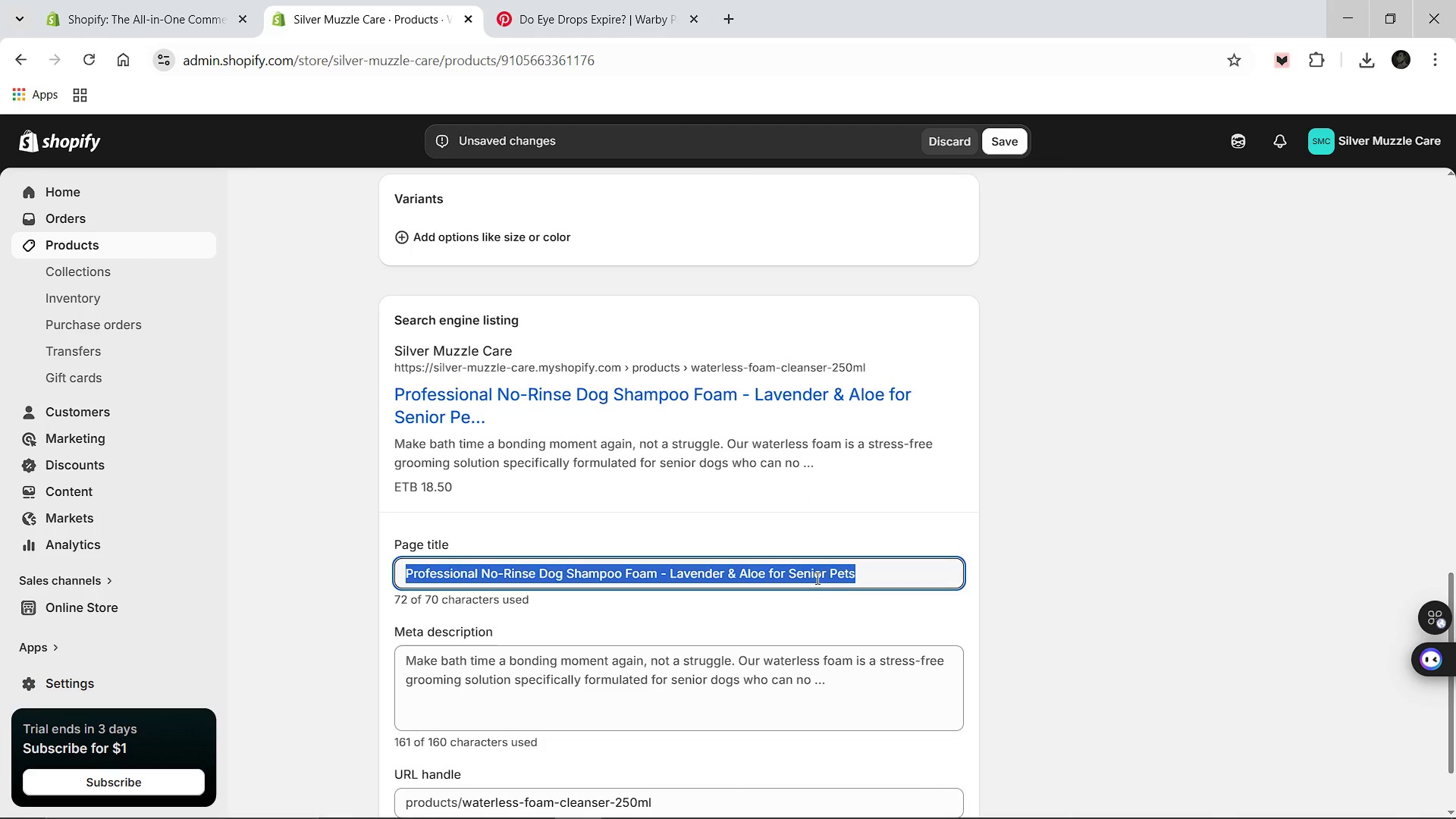 
type(Waterless Dog Shampoo Foam [Break] No-Rinse Senior Pet A)
key(Backspace)
type(Wash)
 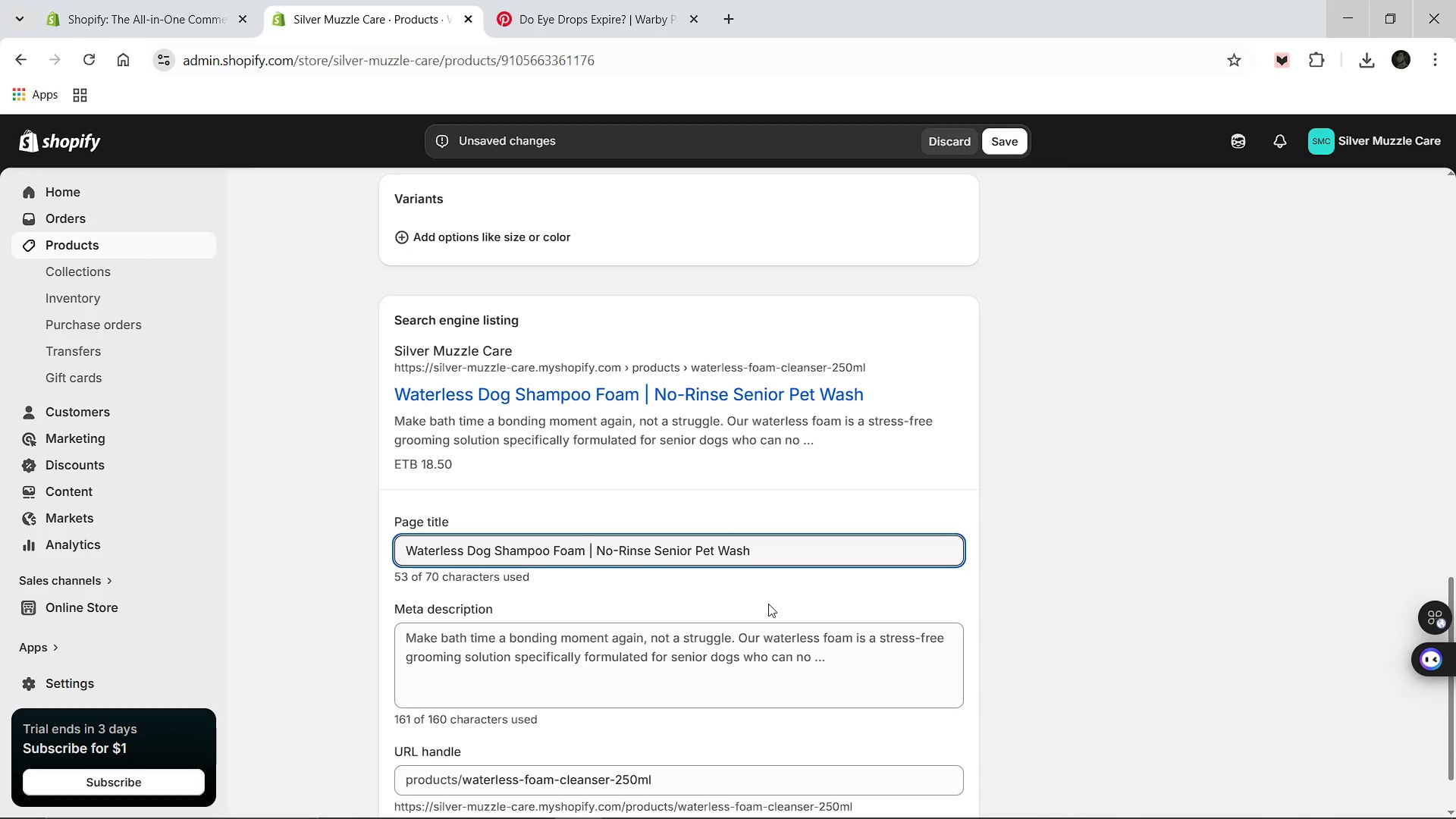 
left_click([723, 639])
 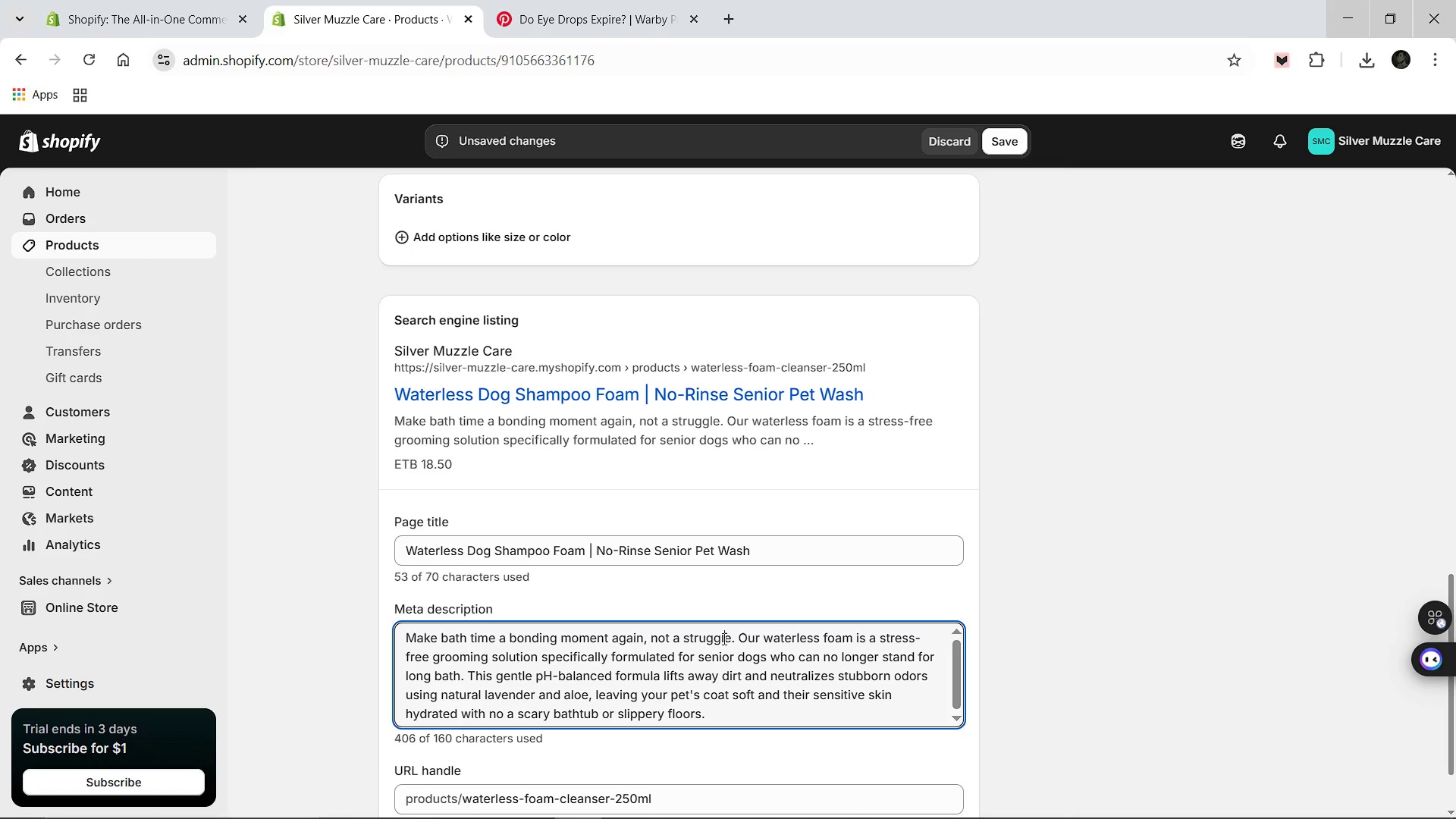 
hold_key(key=ControlLeft, duration=0.48)
 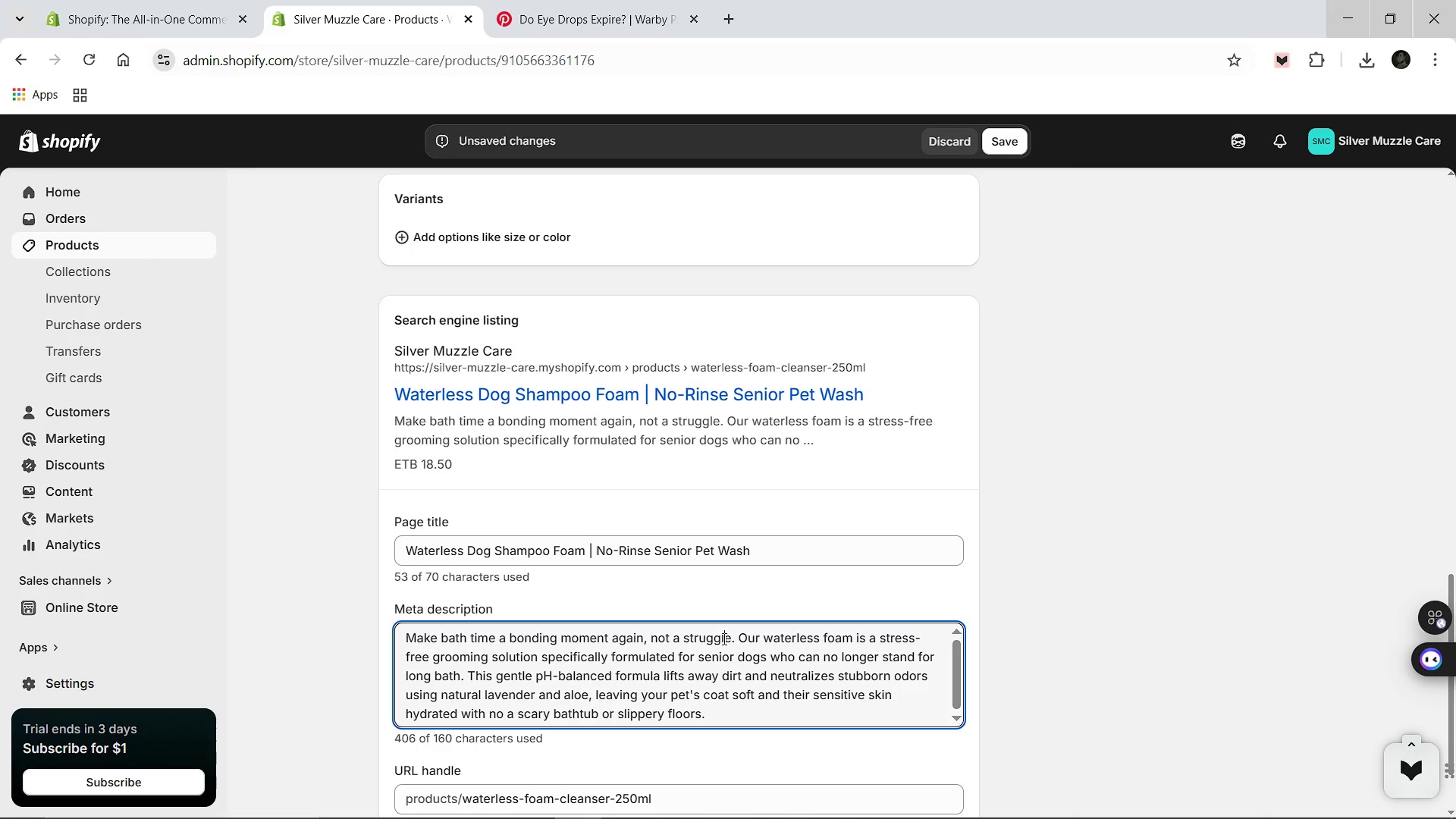 
key(Control+A)
 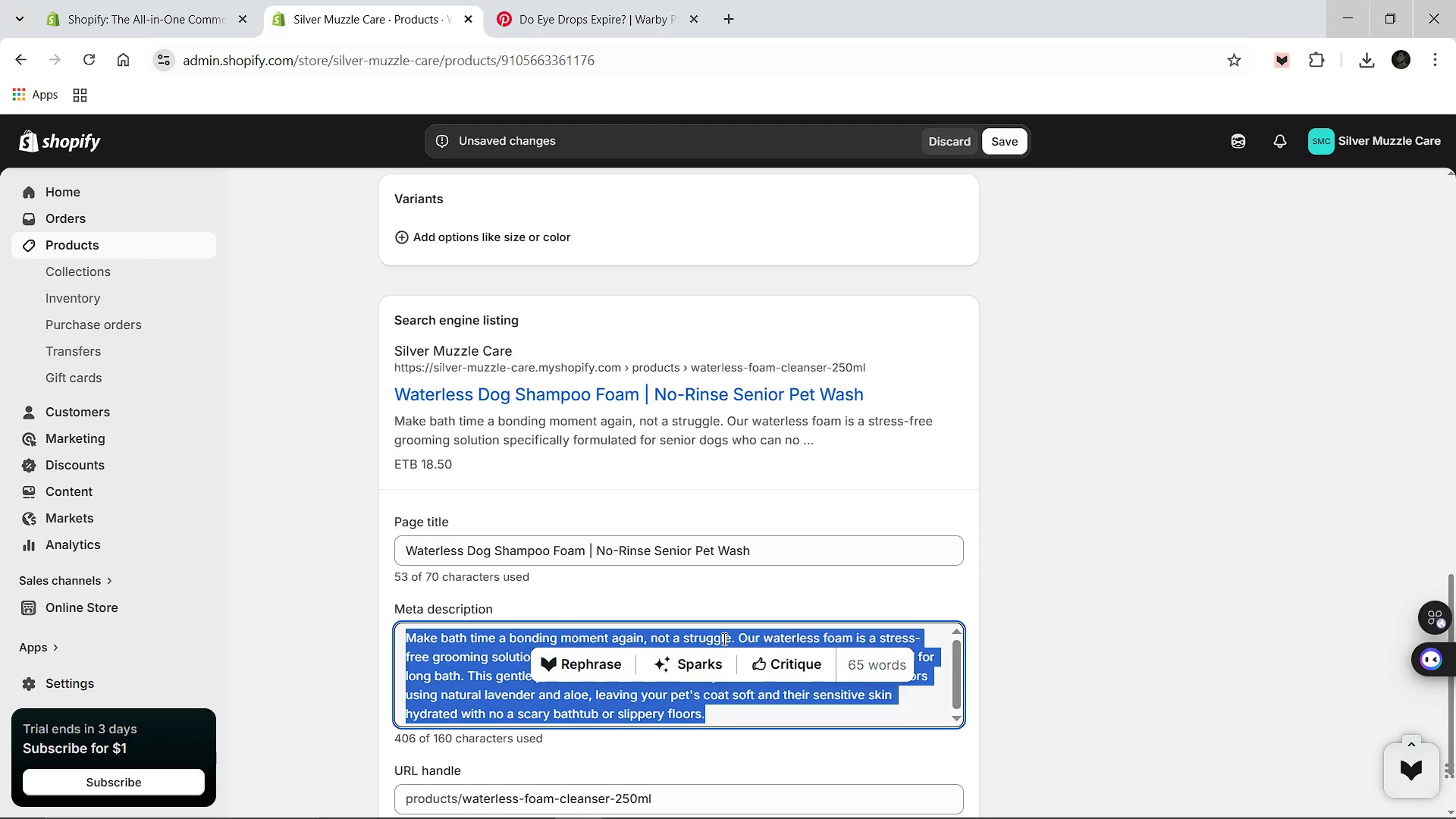 
type(Shop our professional no-rinse dog shampoo foam. Lavenda)
key(Backspace)
type(er & Aloe formula designed for stress-free senior pet grooming. pH-balanced and gentle on Se)
key(Backspace)
key(Backspace)
type(sensitive skin.)
 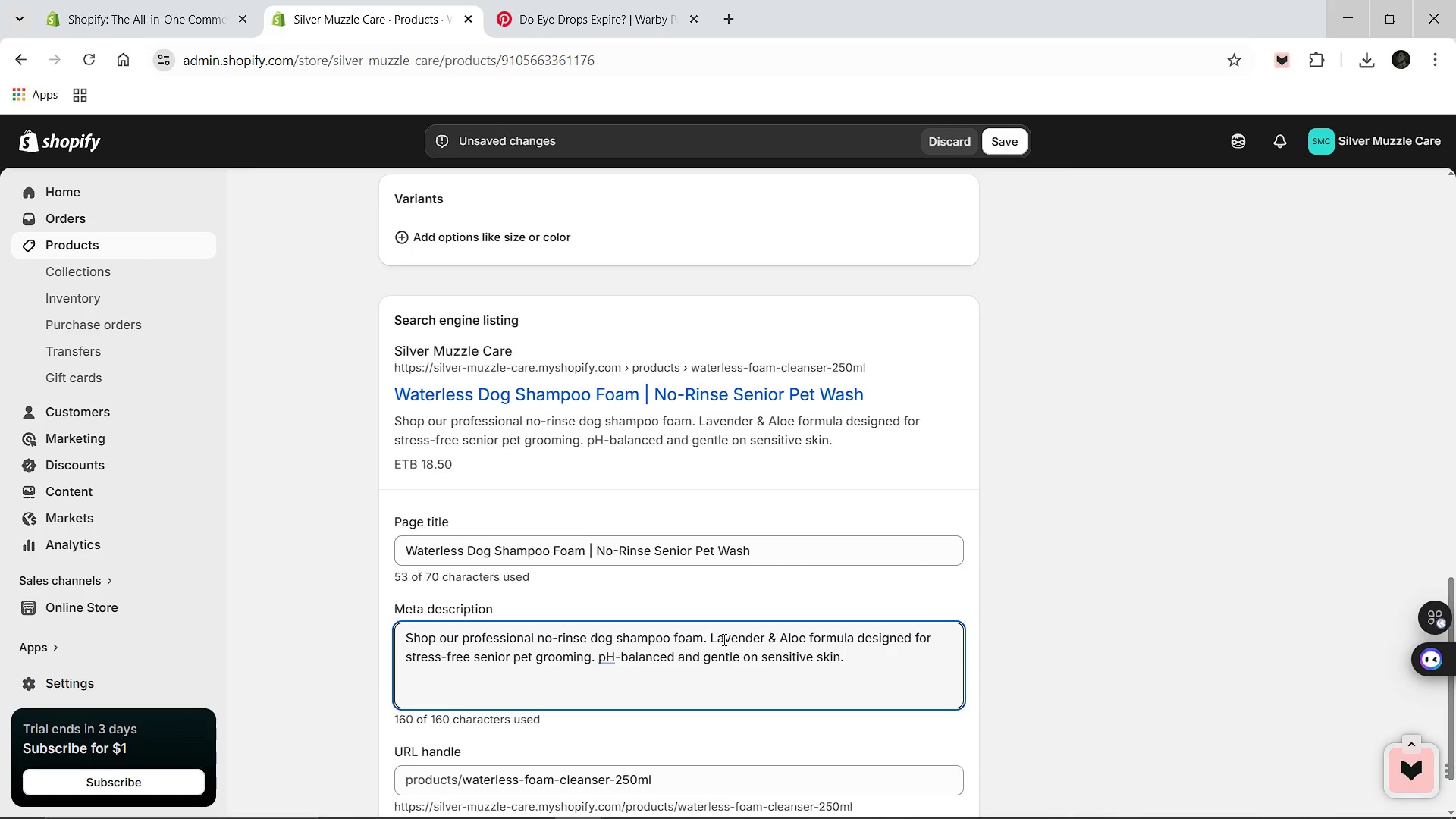 
wait(11.06)
 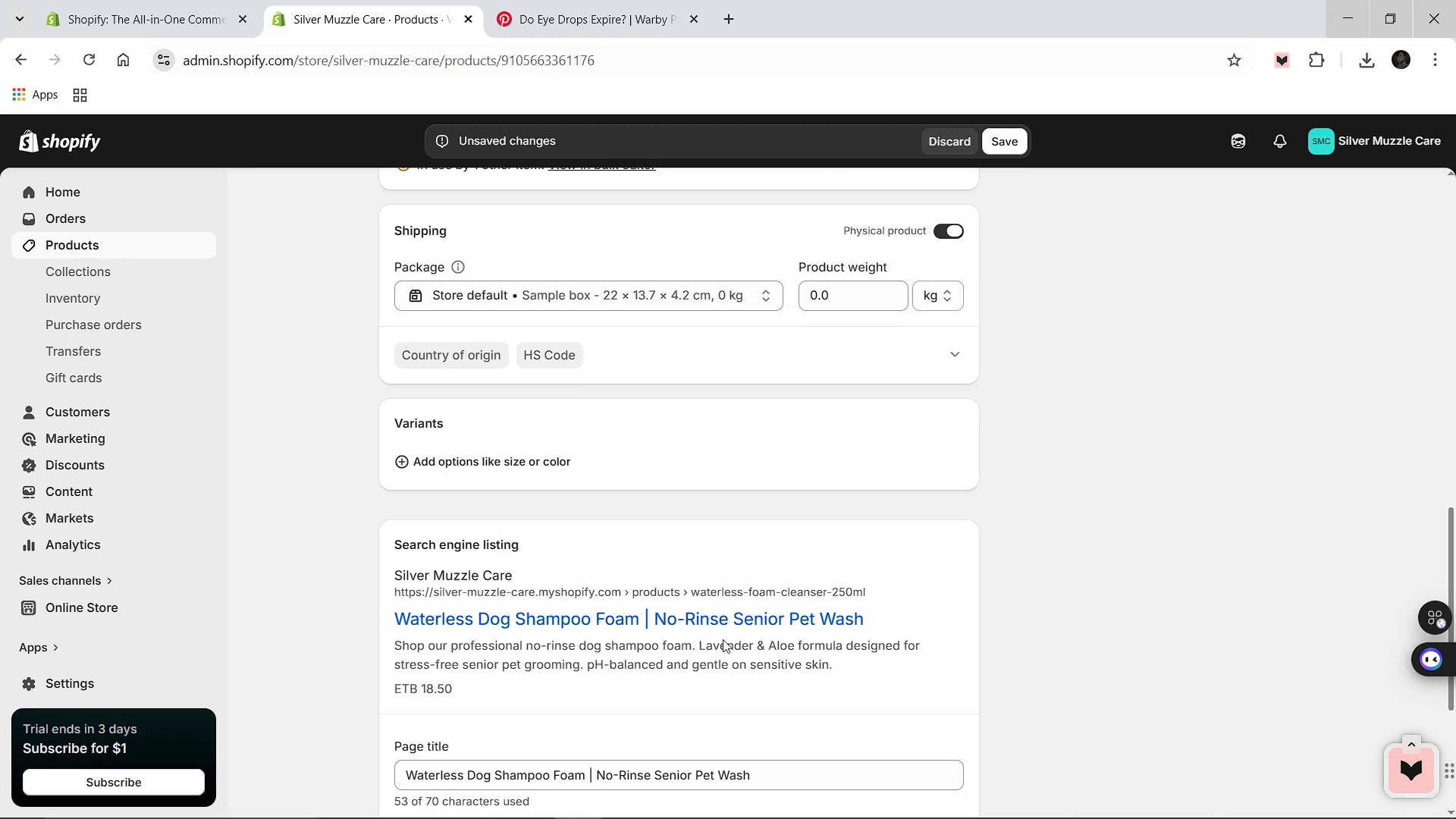 
left_click([604, 575])
 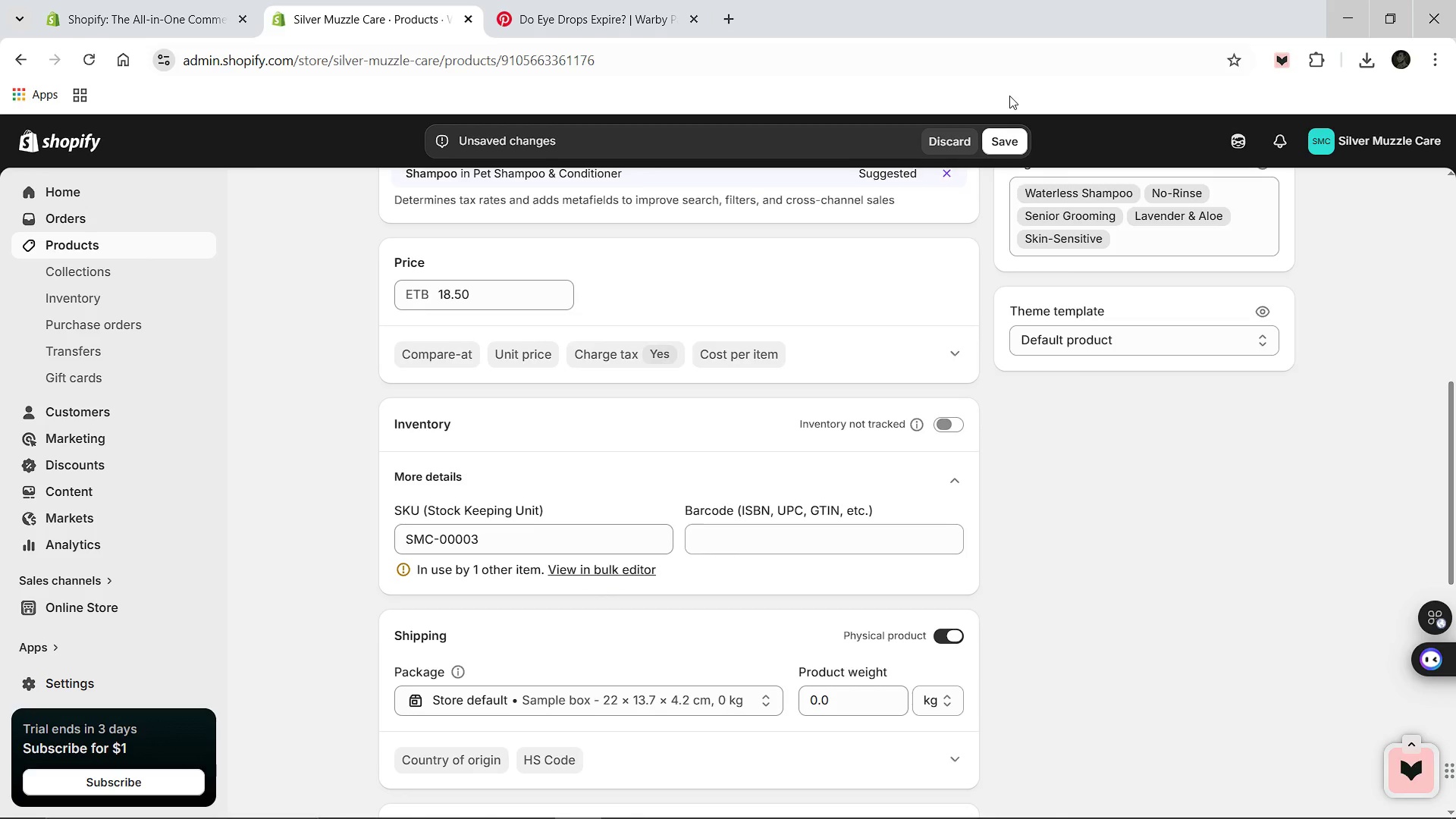 
left_click([1000, 150])
 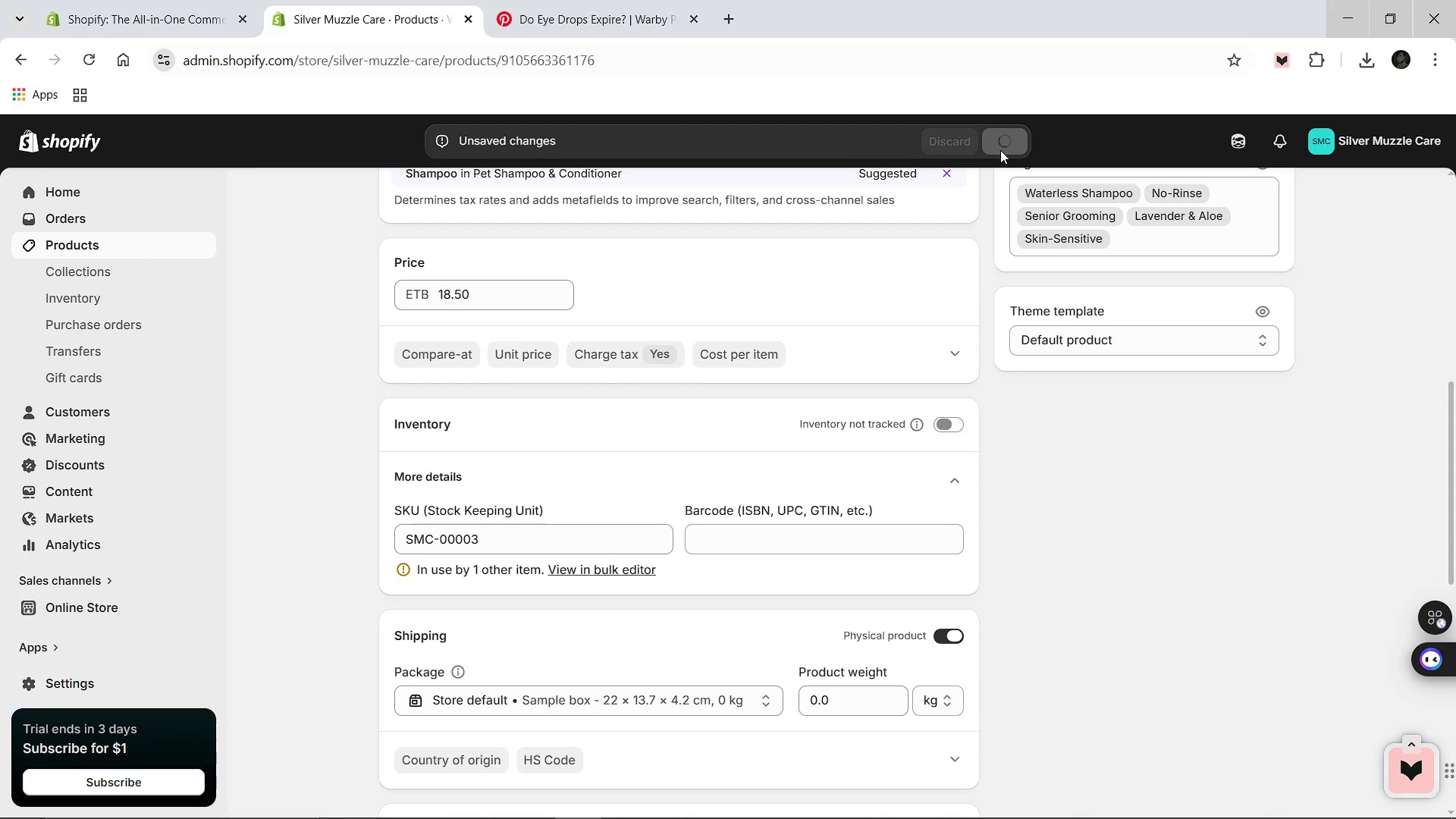 
wait(11.38)
 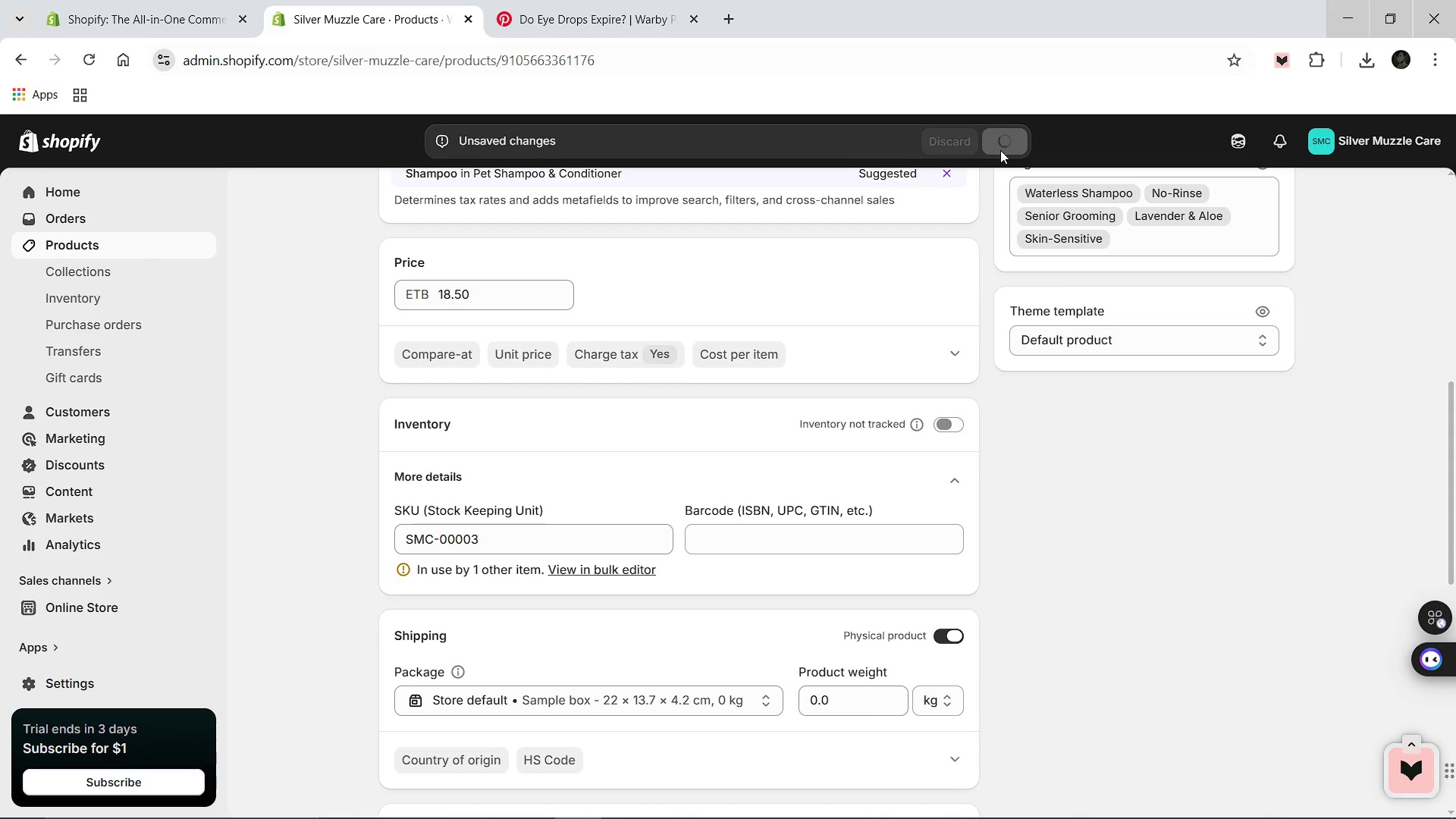 
left_click([612, 575])
 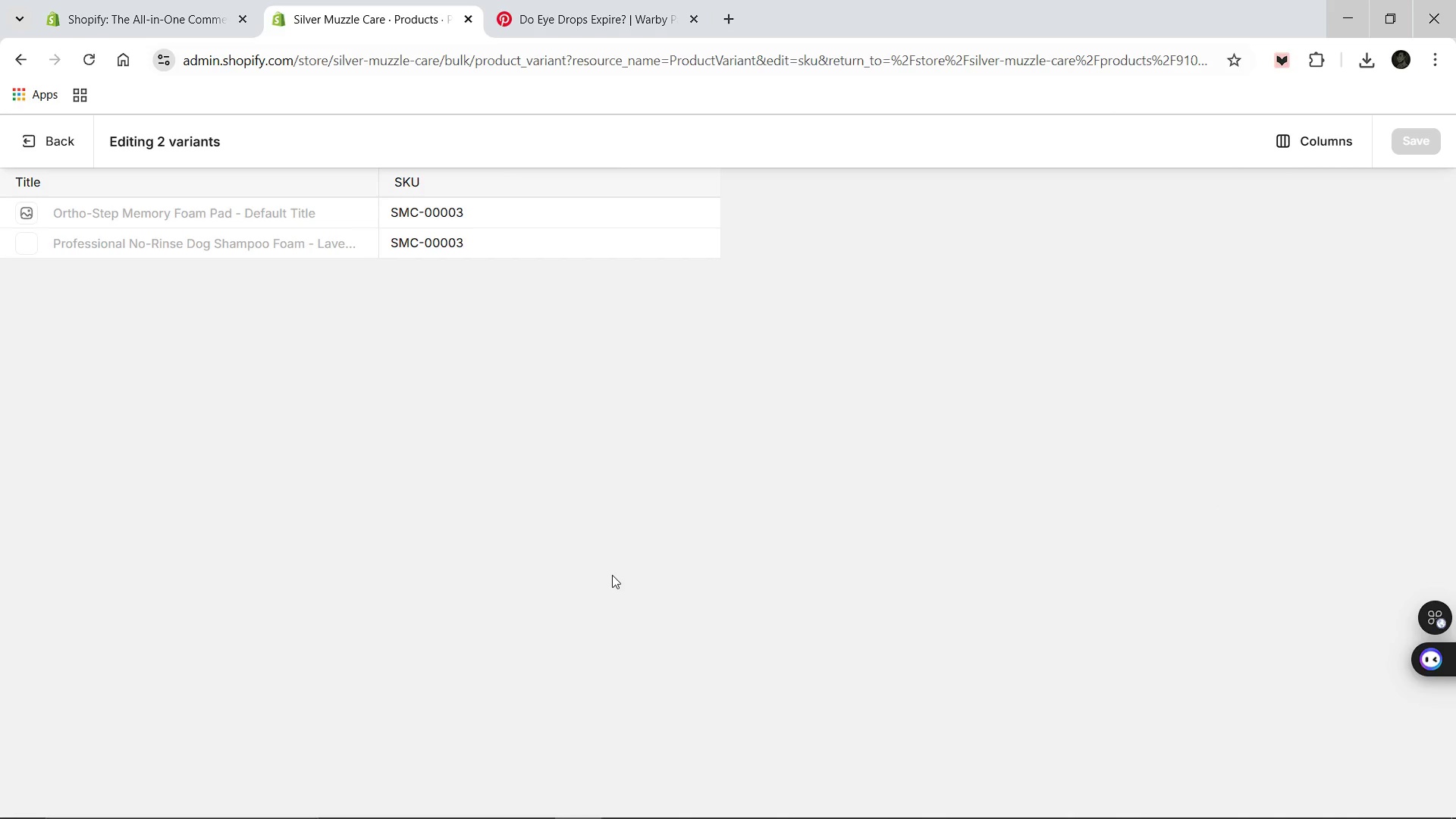 
wait(9.28)
 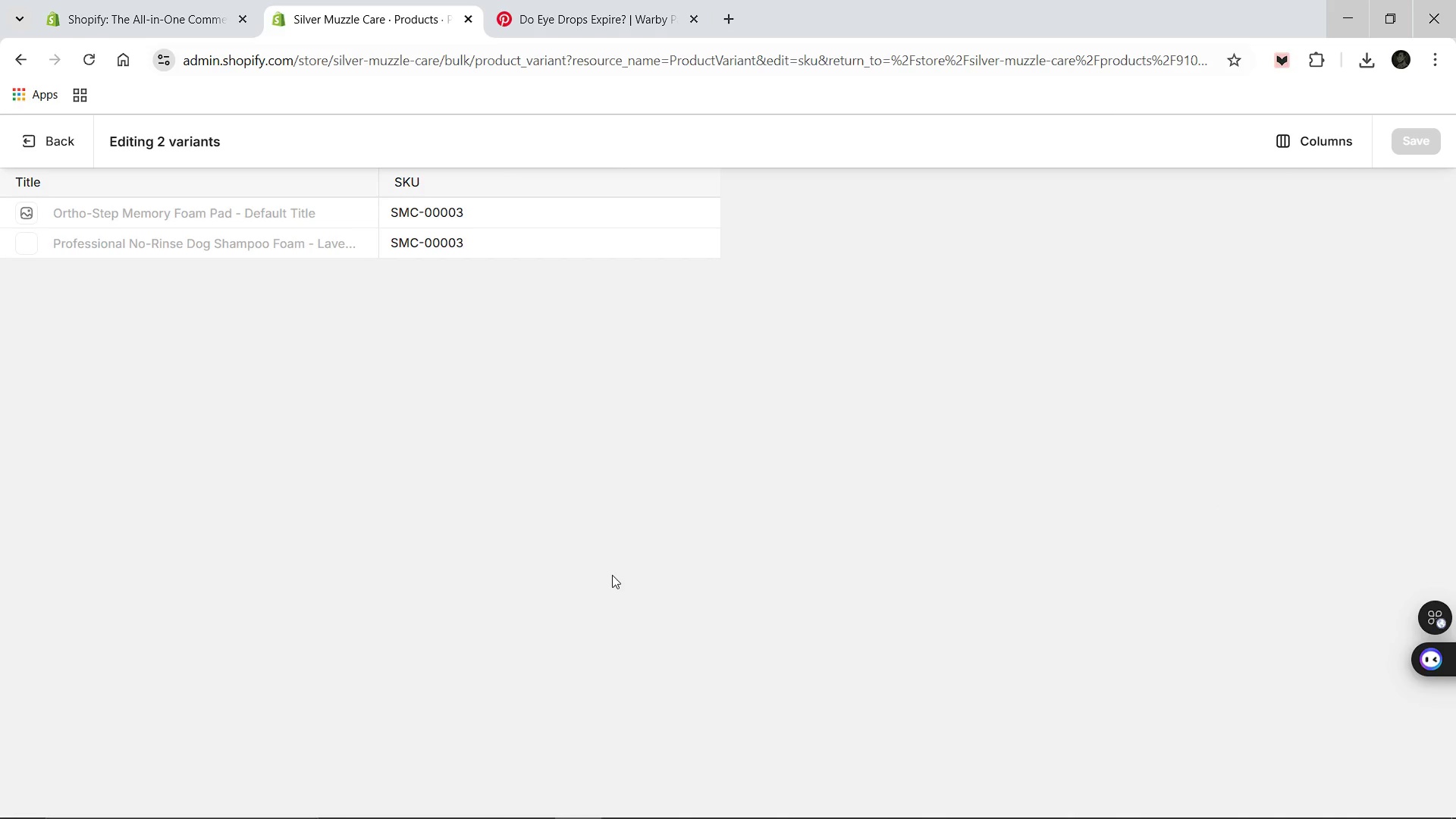 
left_click([275, 250])
 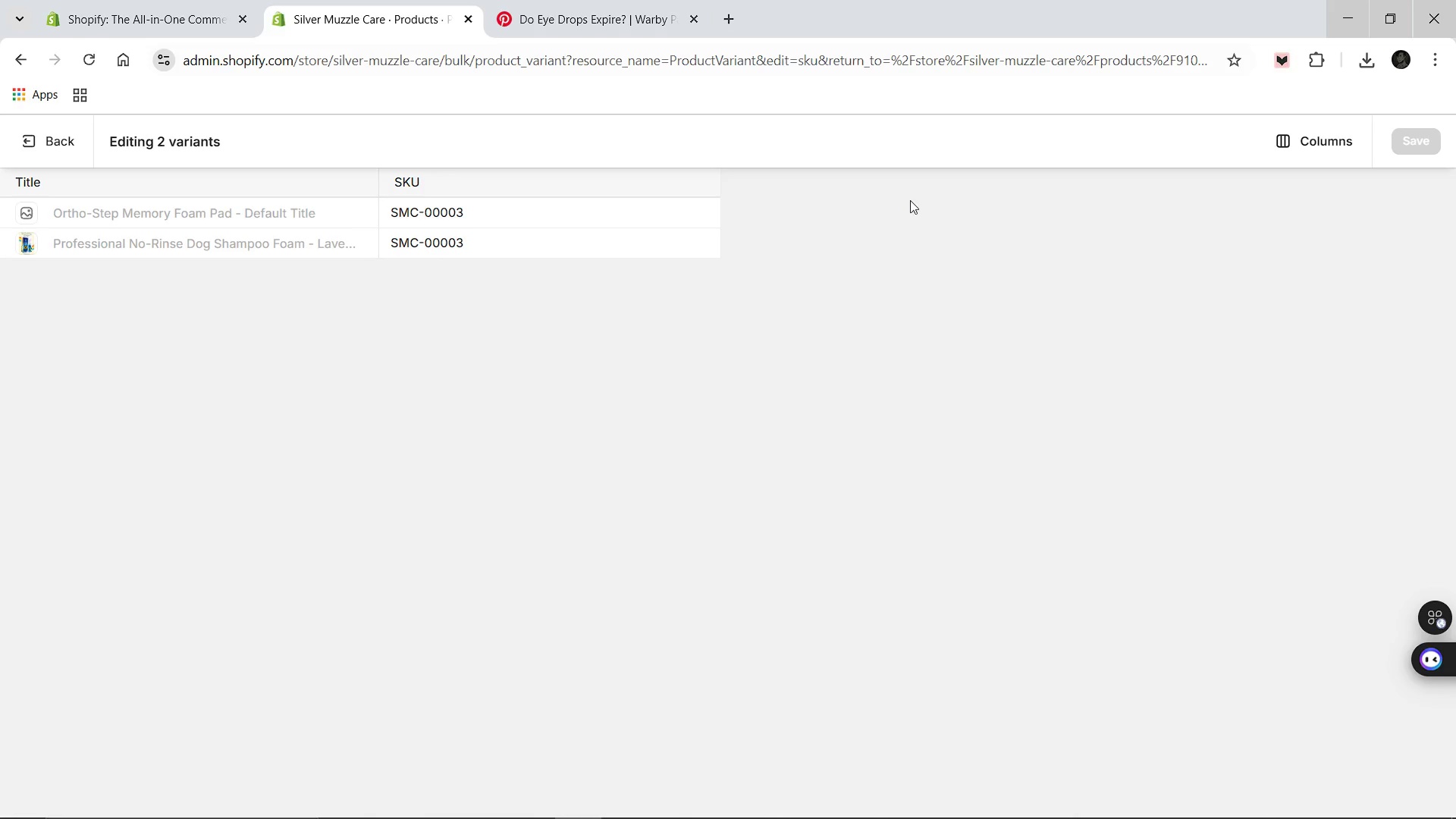 
wait(7.98)
 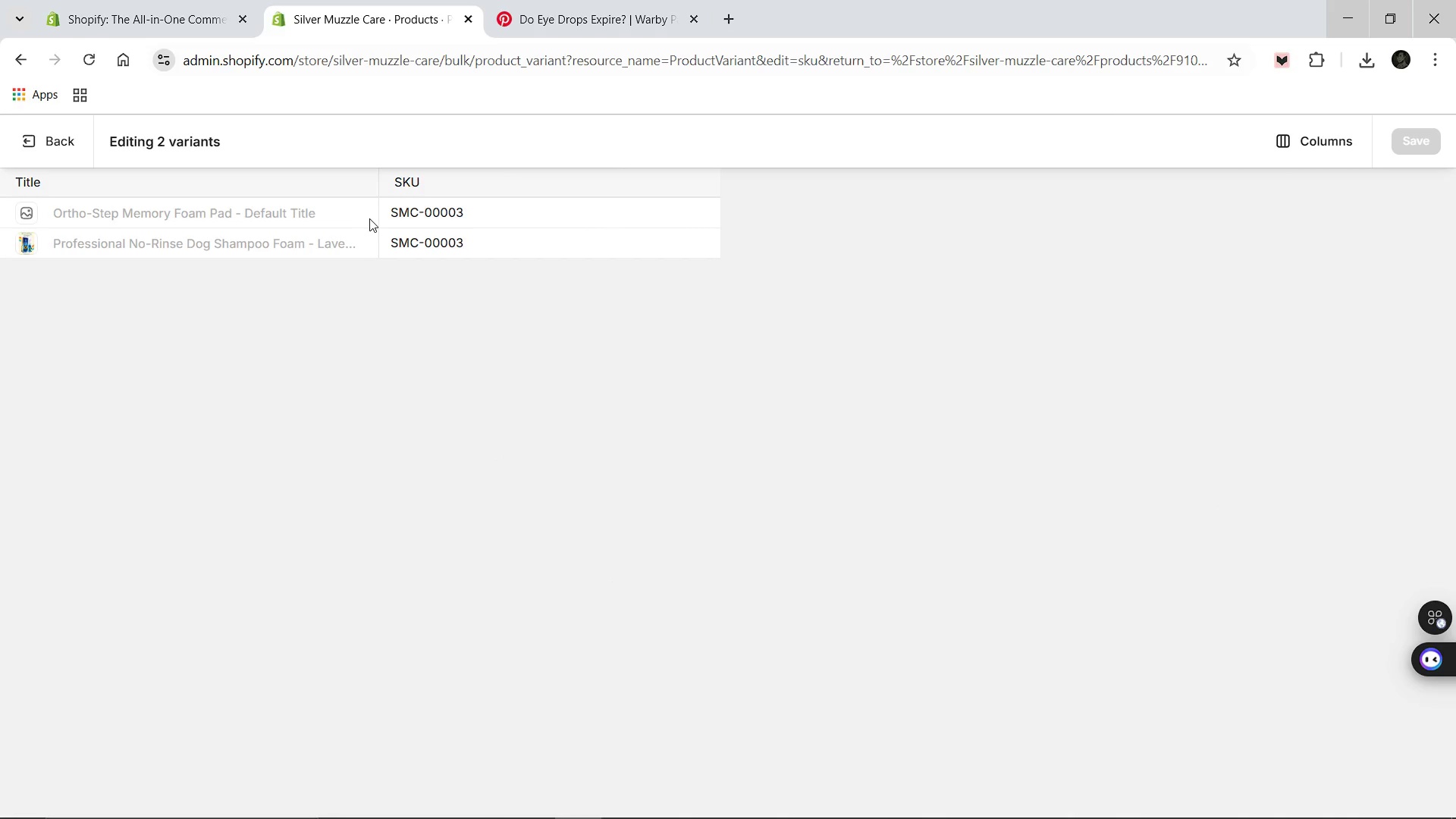 
double_click([442, 212])
 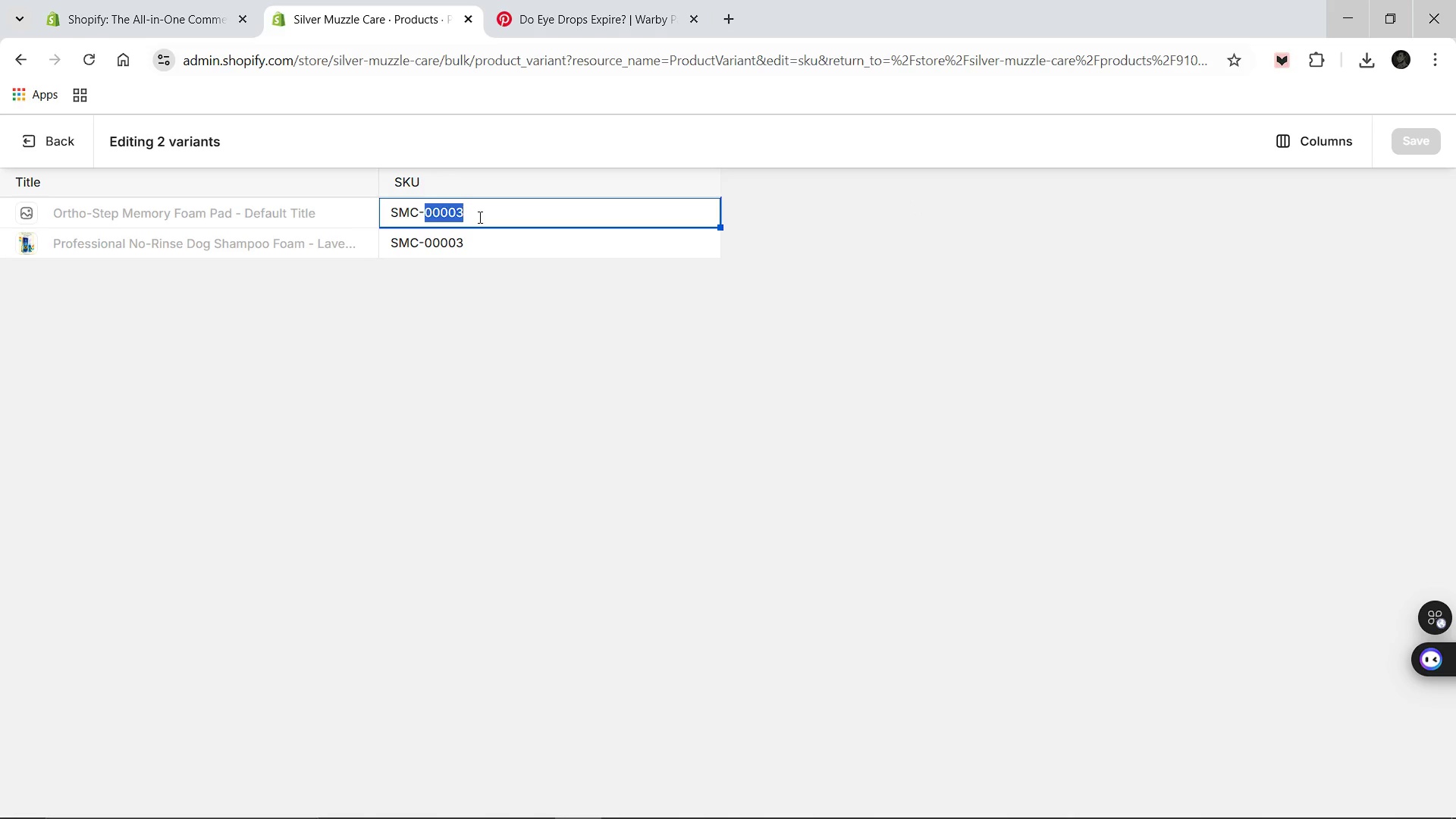 
left_click([479, 217])
 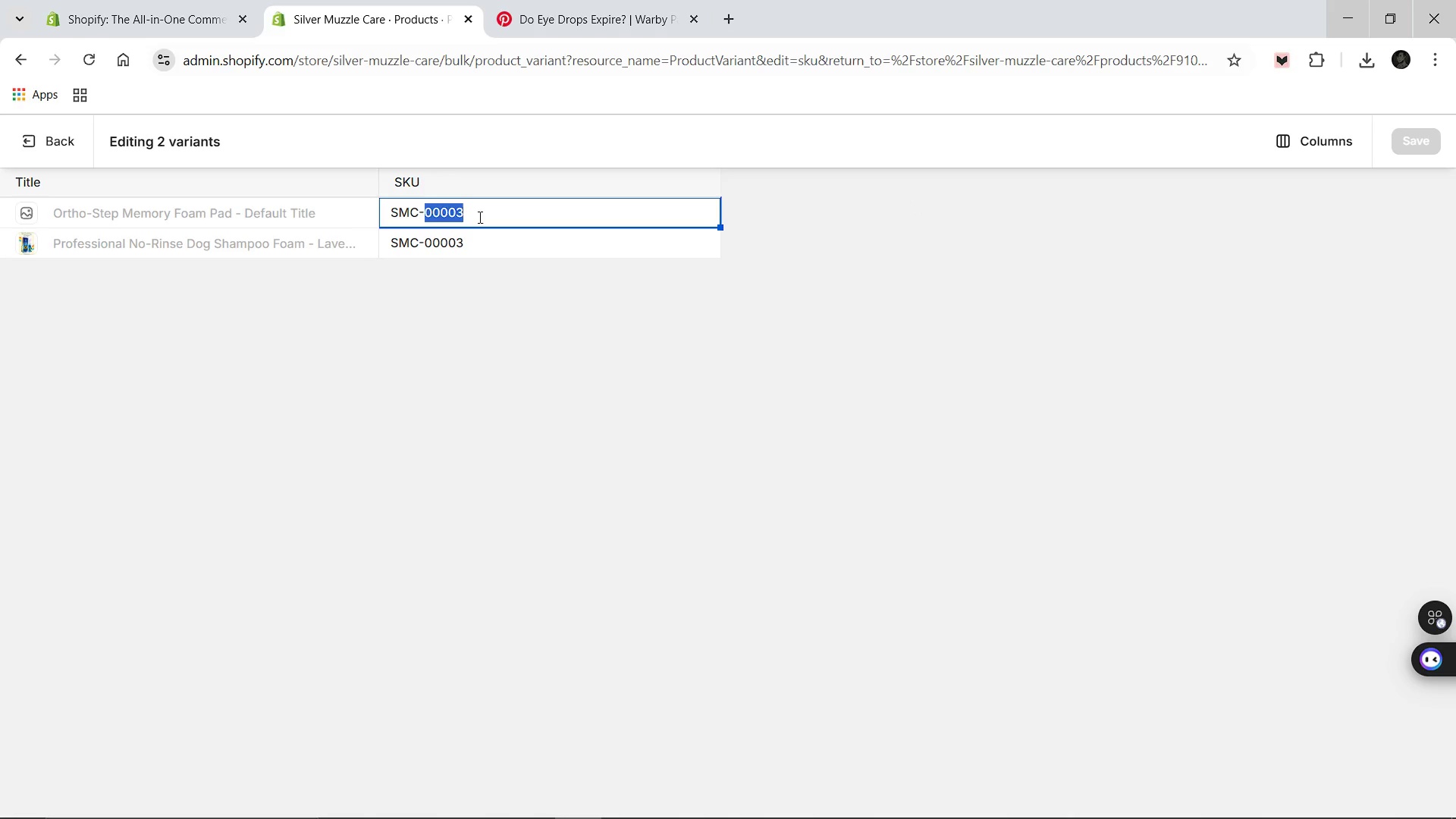 
left_click([479, 217])
 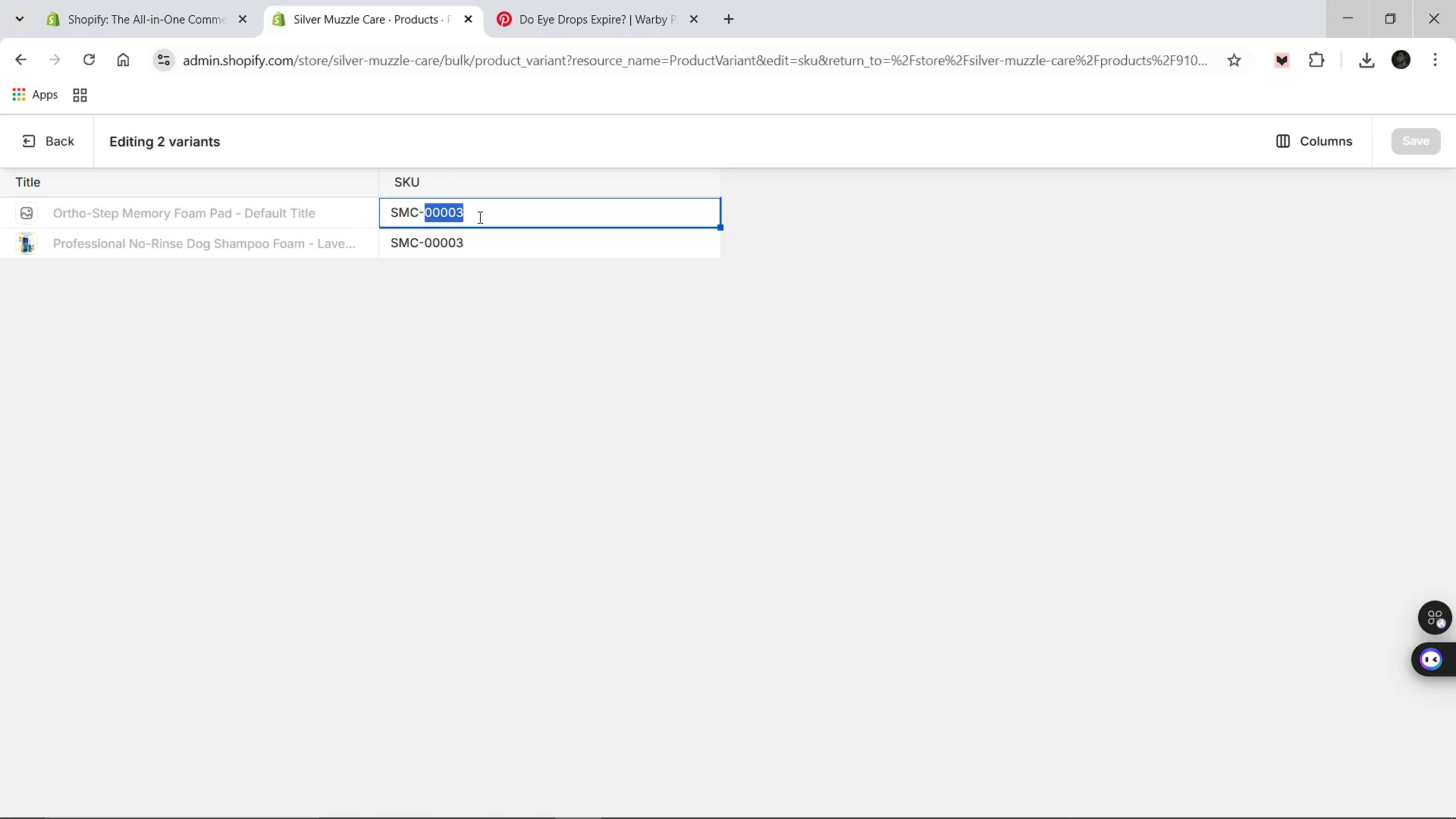 
double_click([479, 217])
 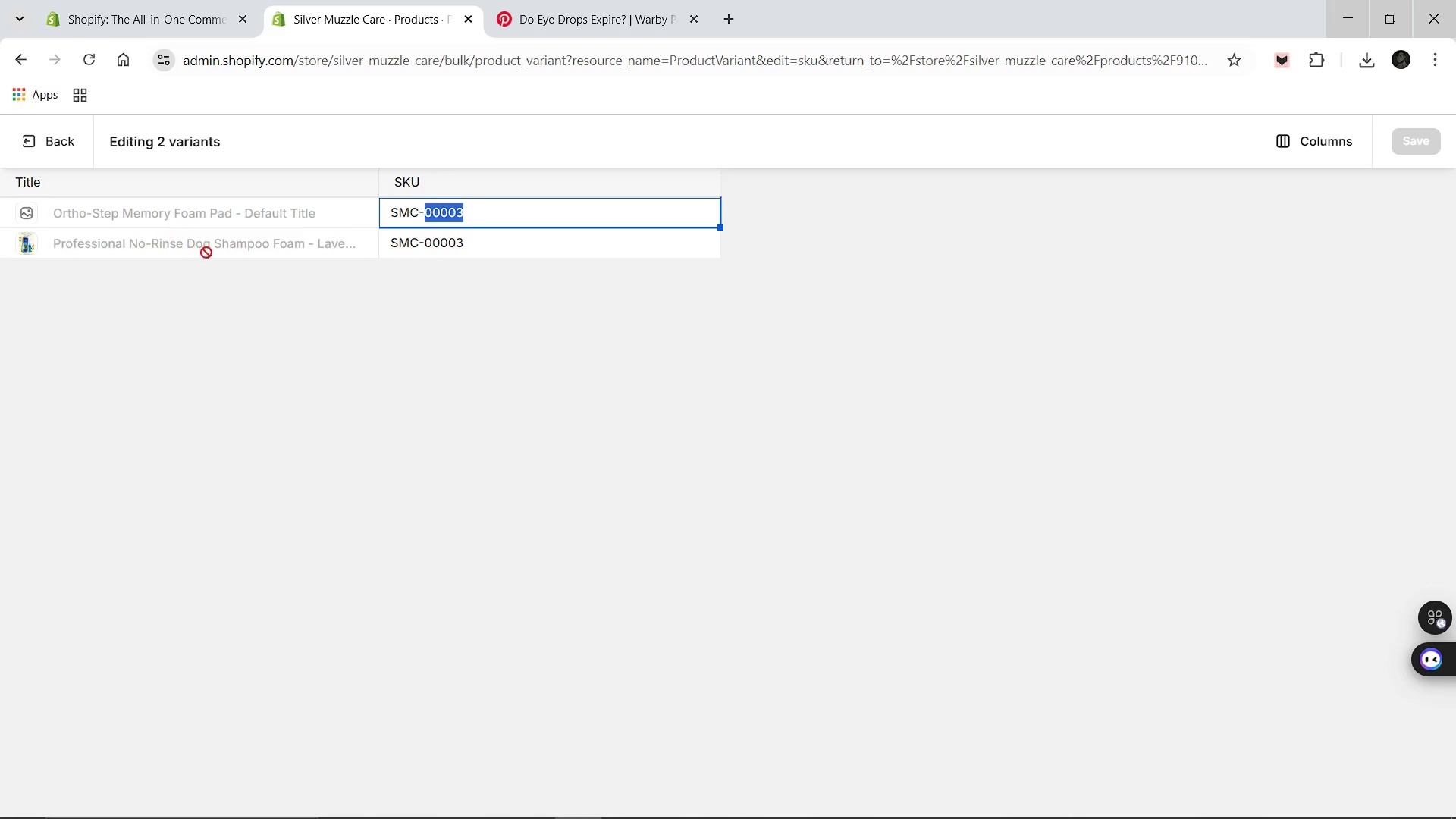 
left_click([423, 259])
 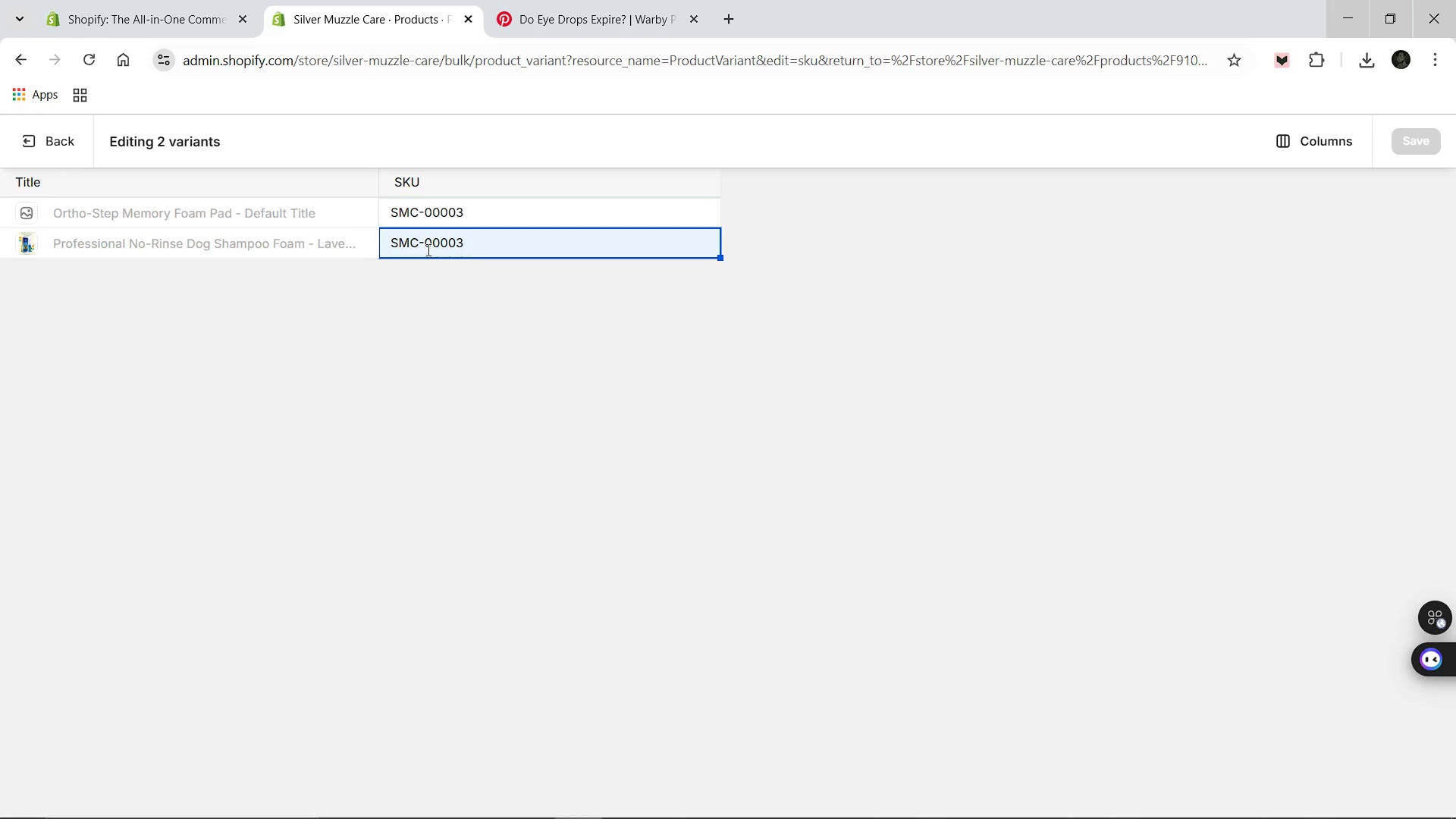 
left_click([427, 249])
 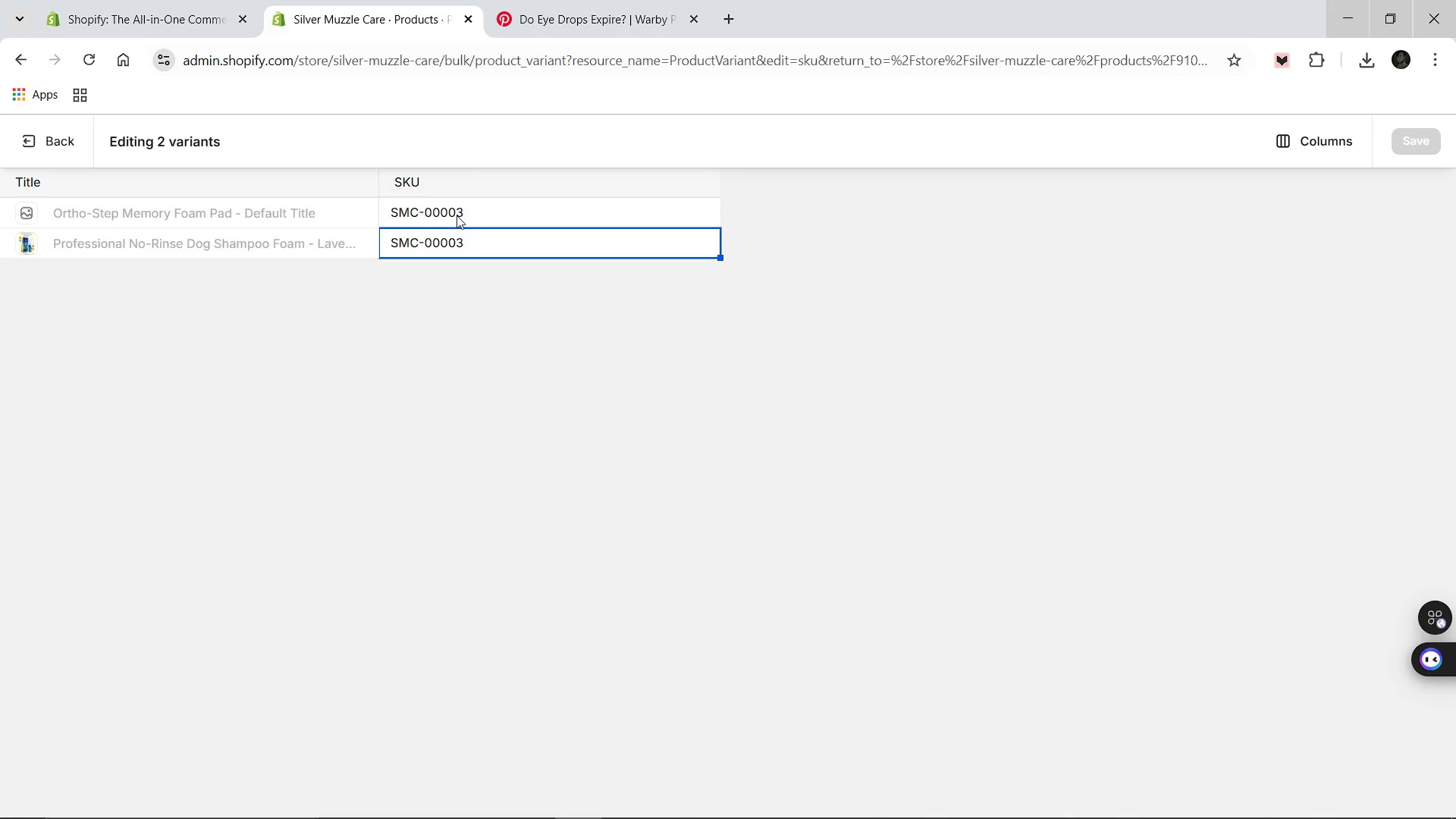 
left_click([452, 211])
 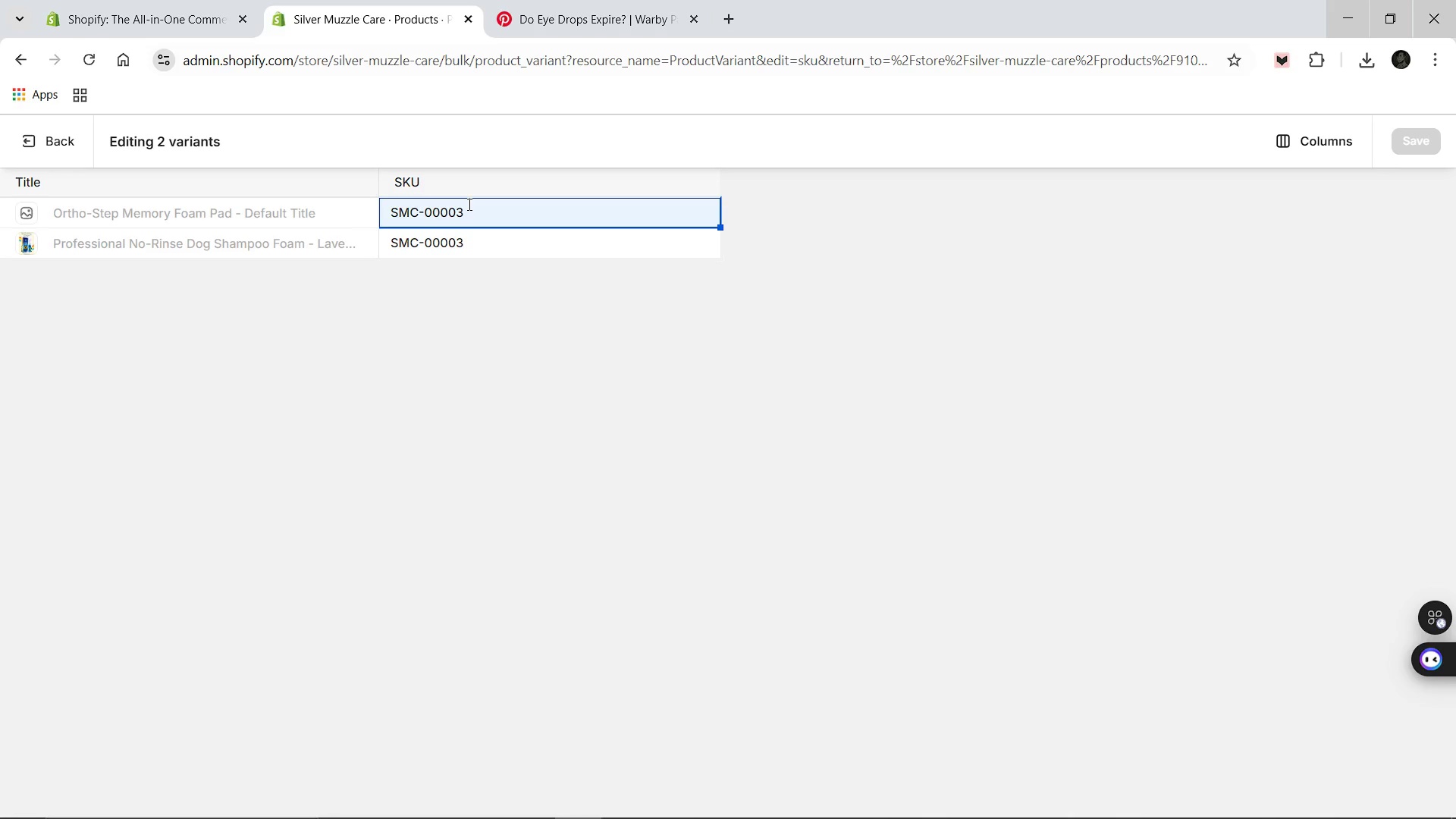 
left_click([468, 204])
 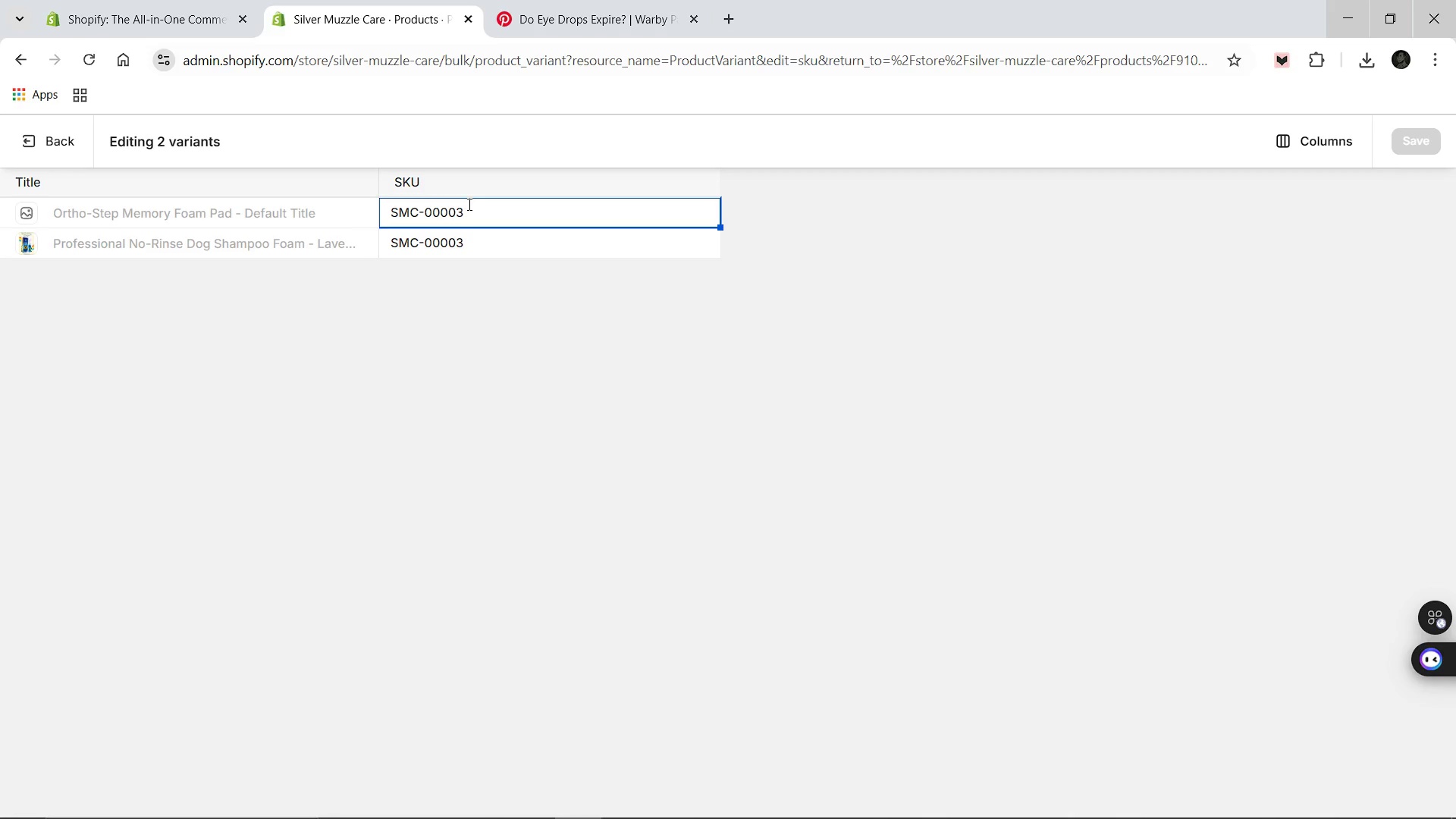 
key(Backspace)
type(67)
 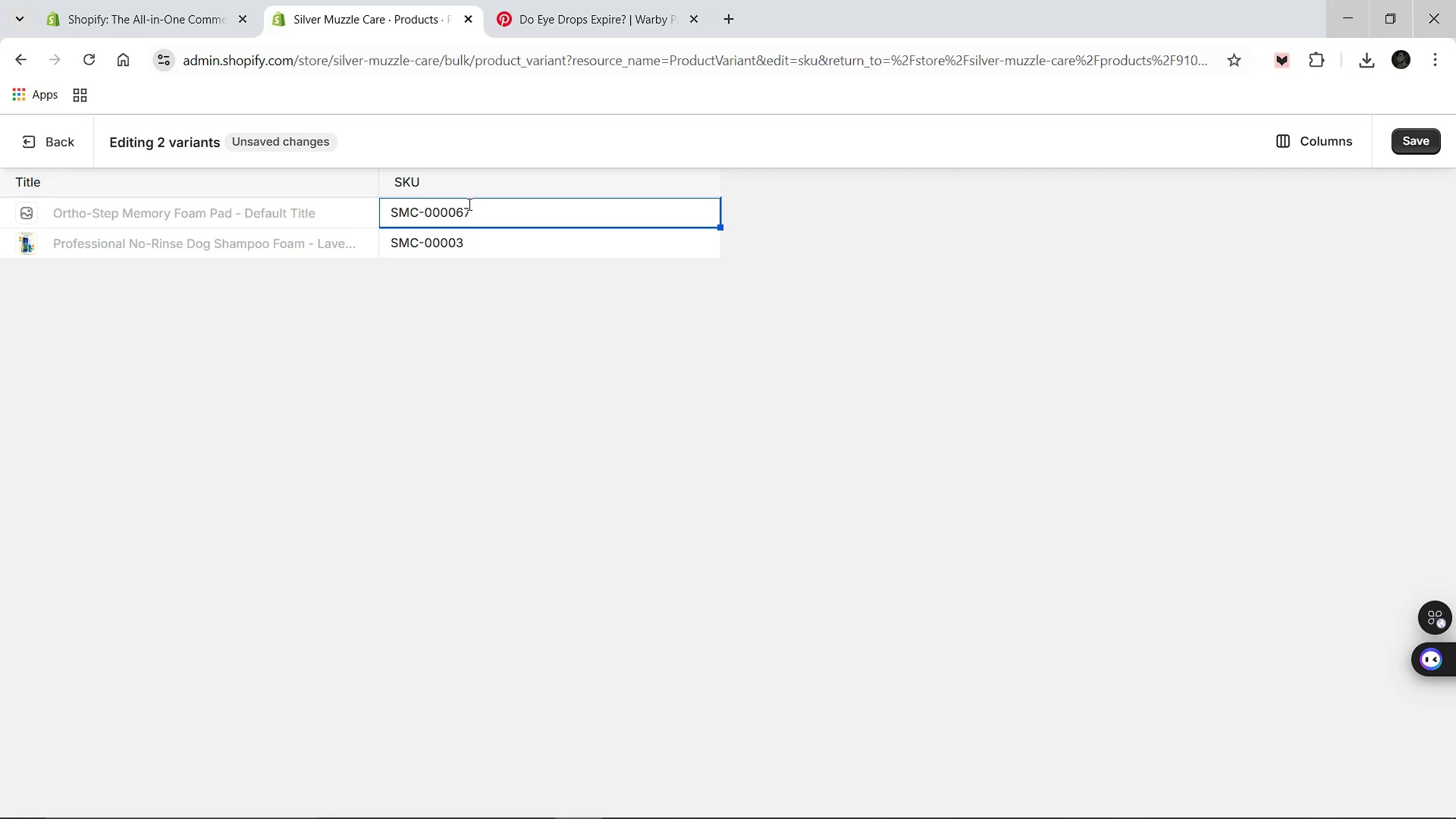 
key(Enter)
 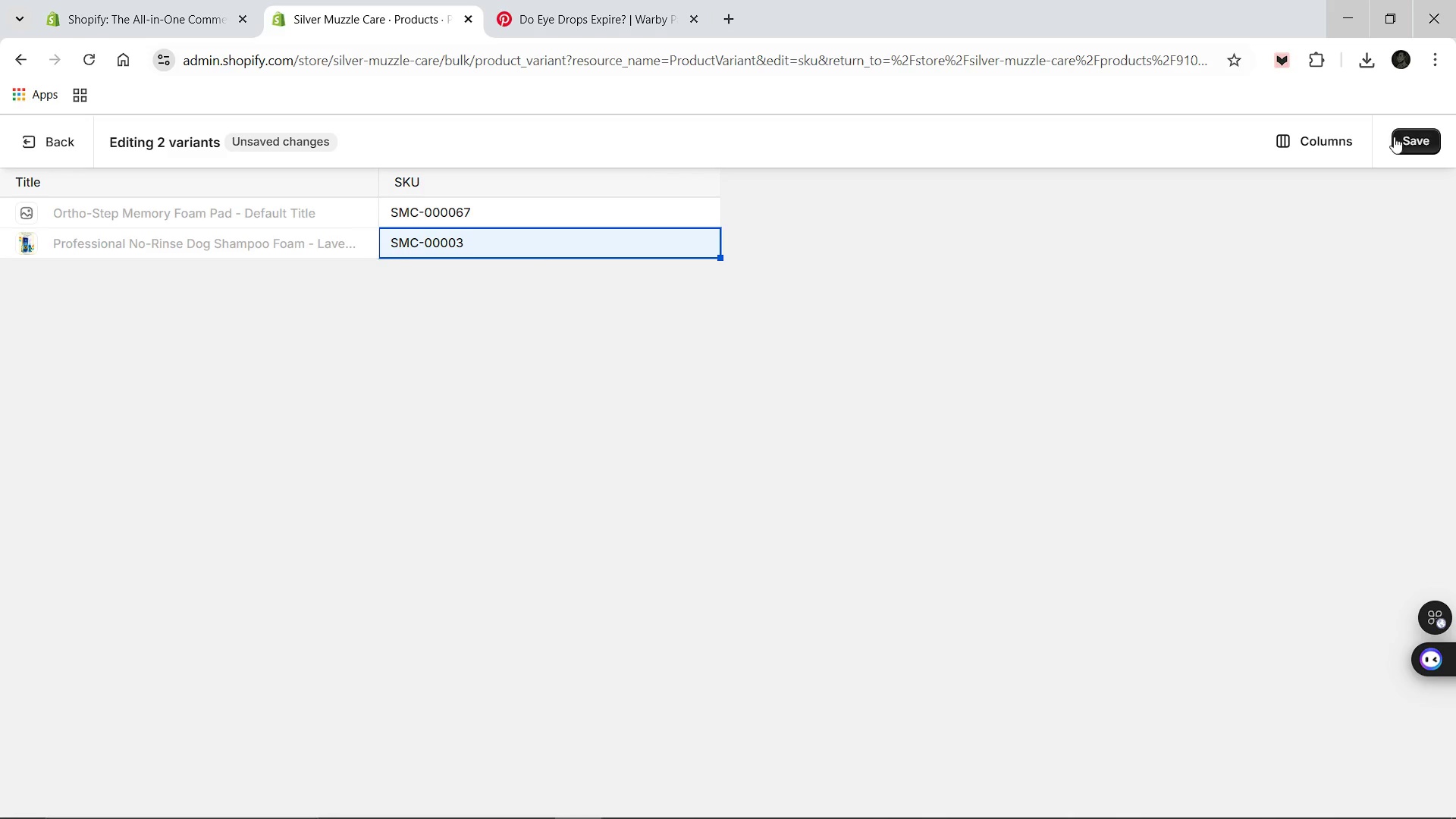 
left_click([1401, 136])
 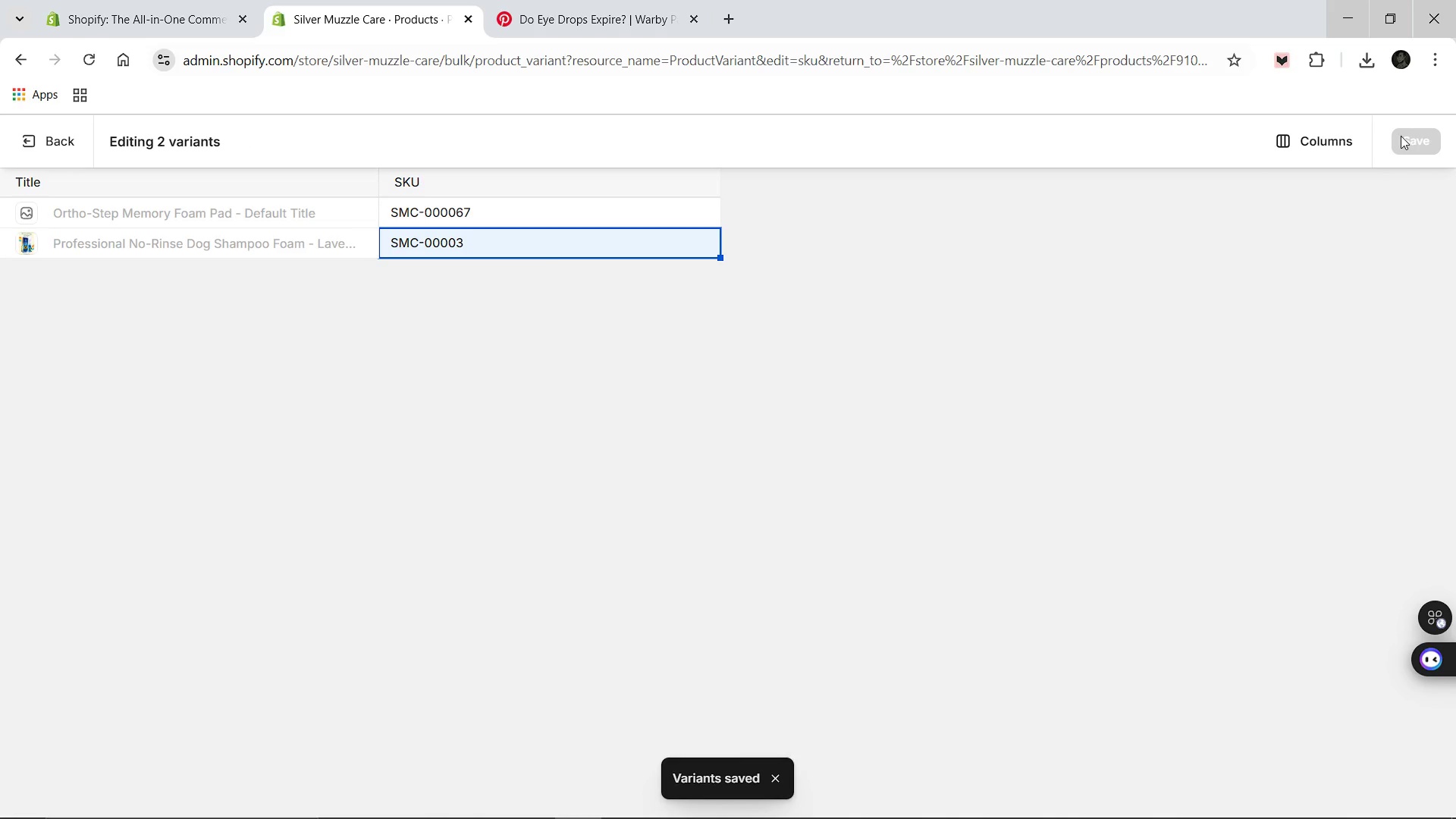 
wait(8.92)
 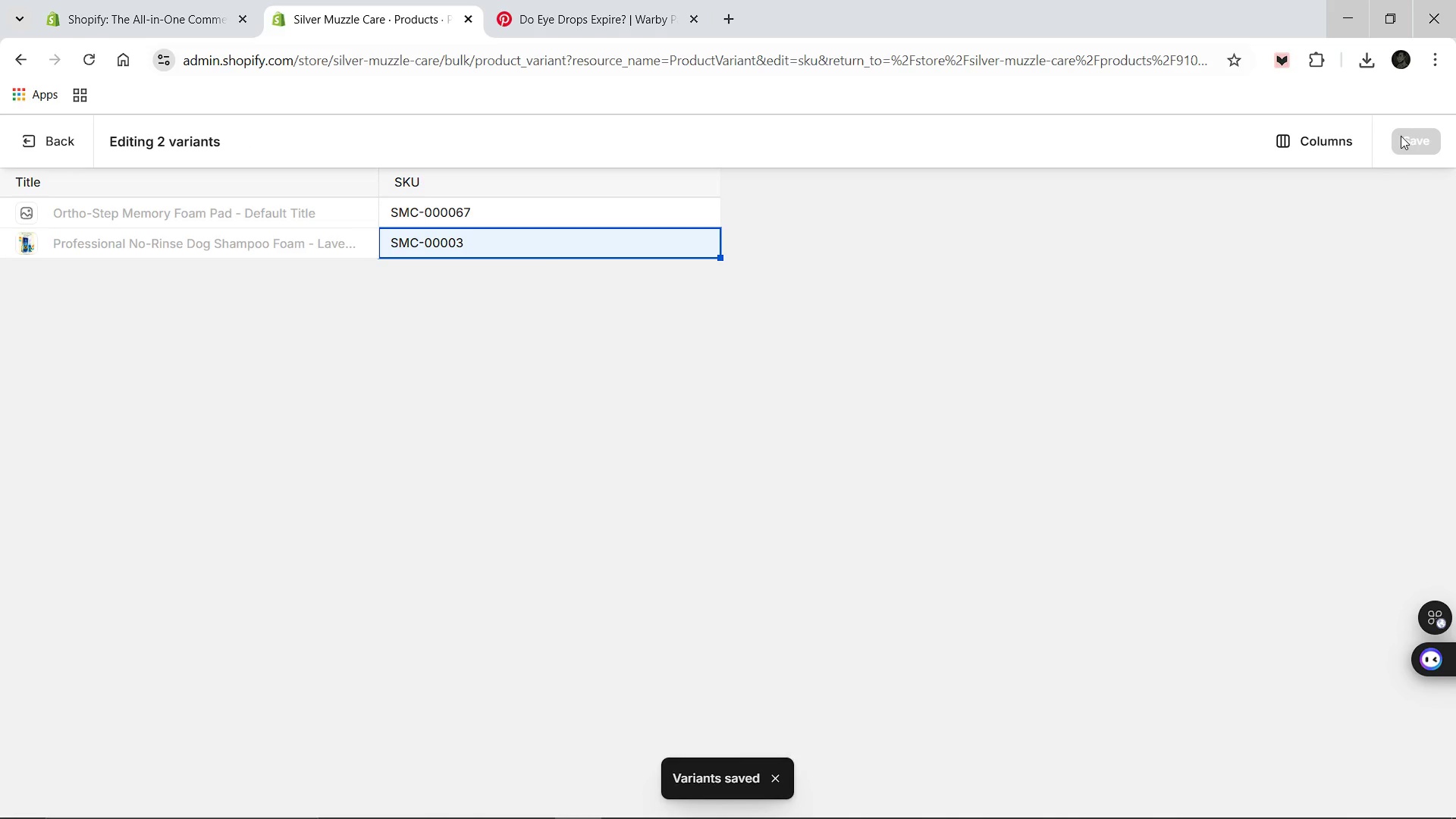 
left_click([41, 143])
 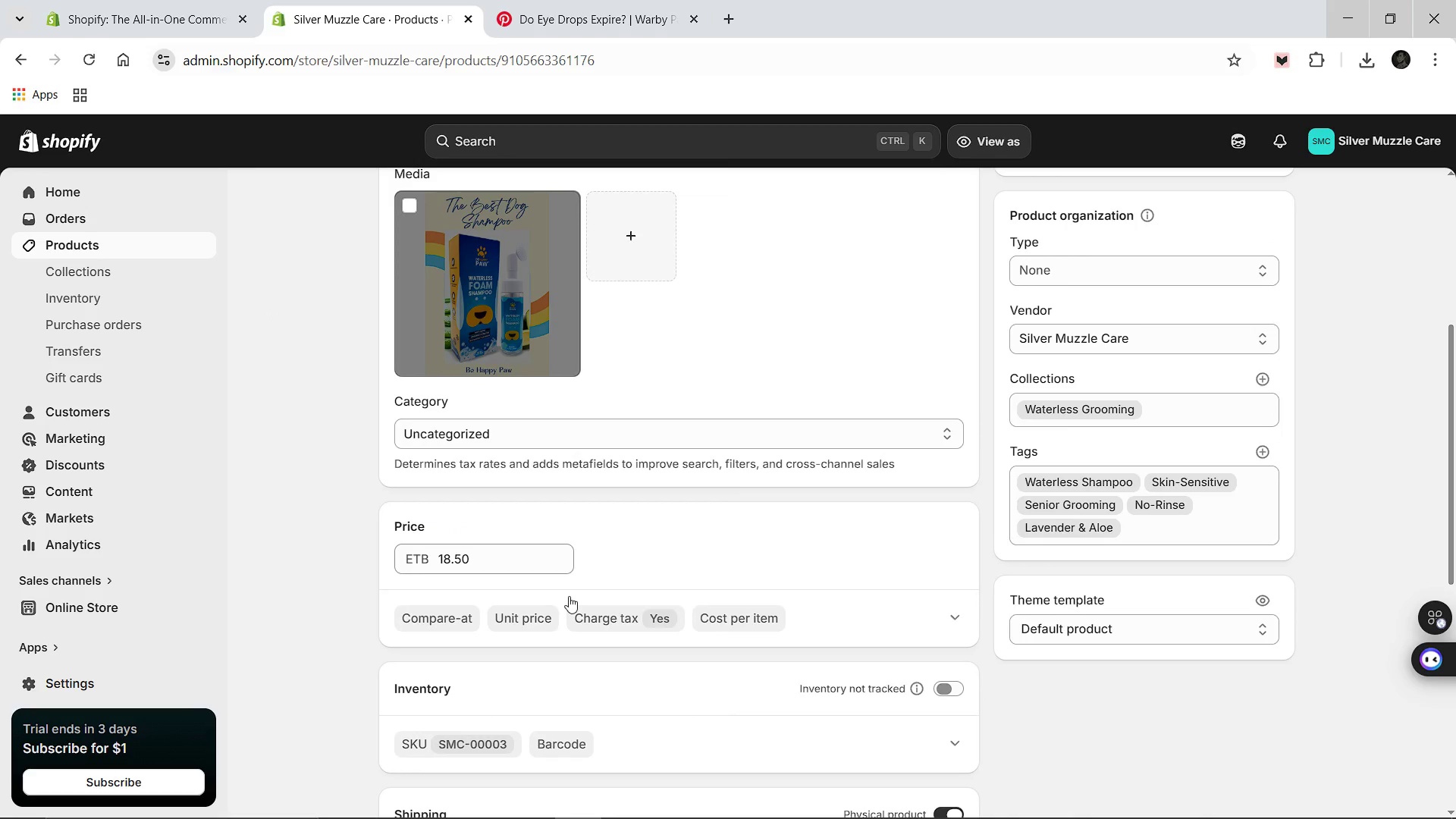 
wait(12.17)
 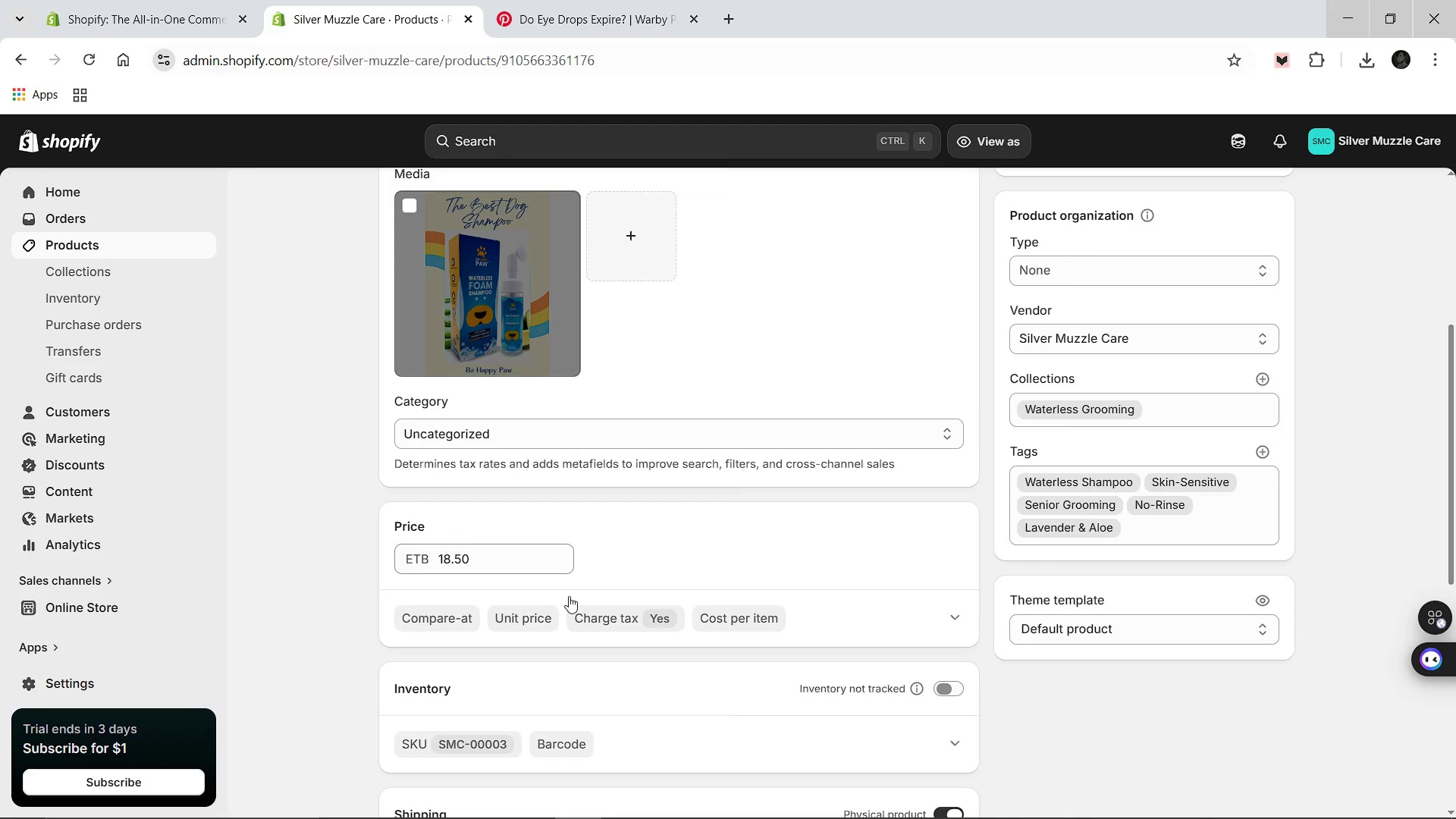 
left_click([391, 196])
 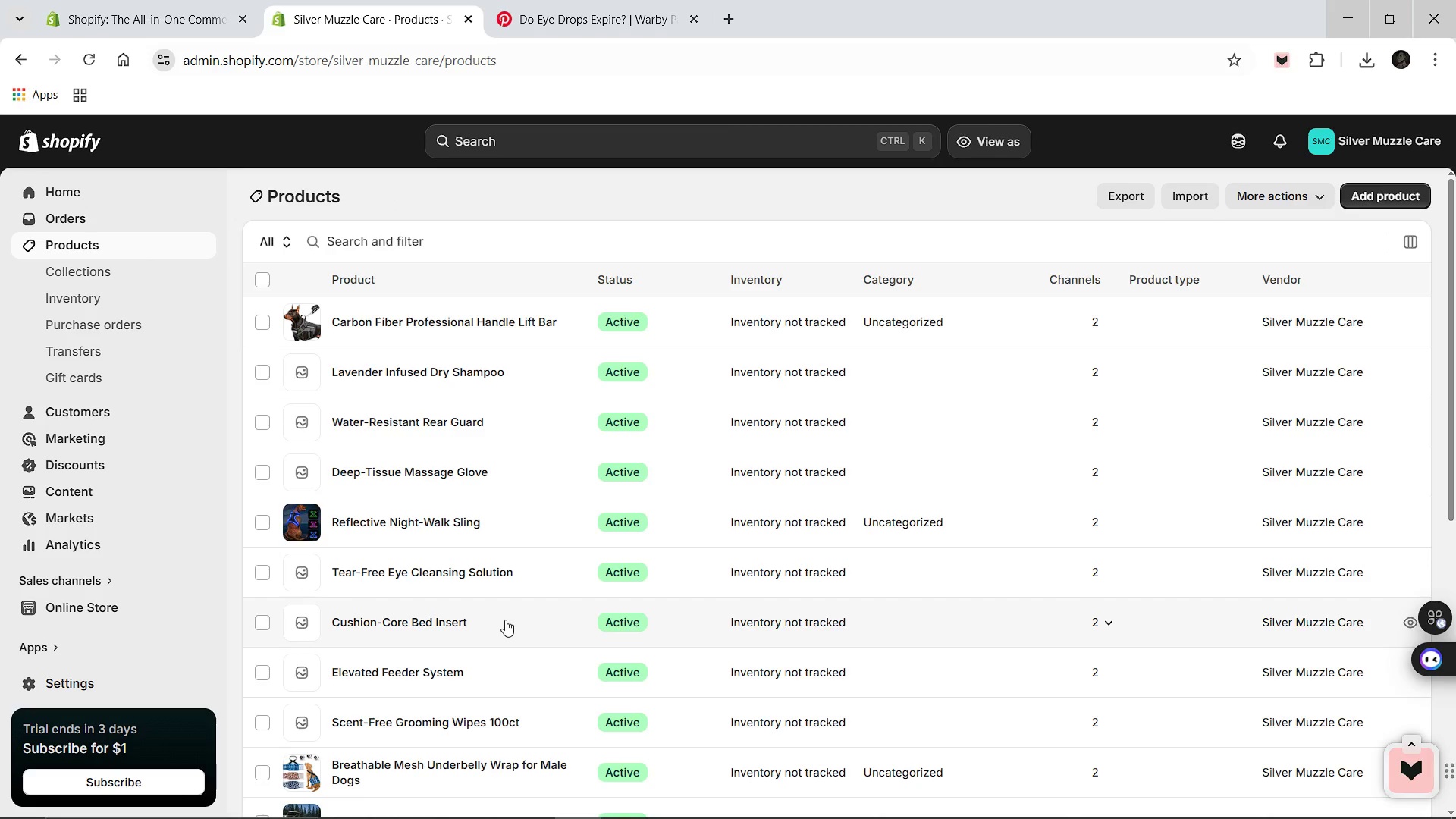 
wait(9.3)
 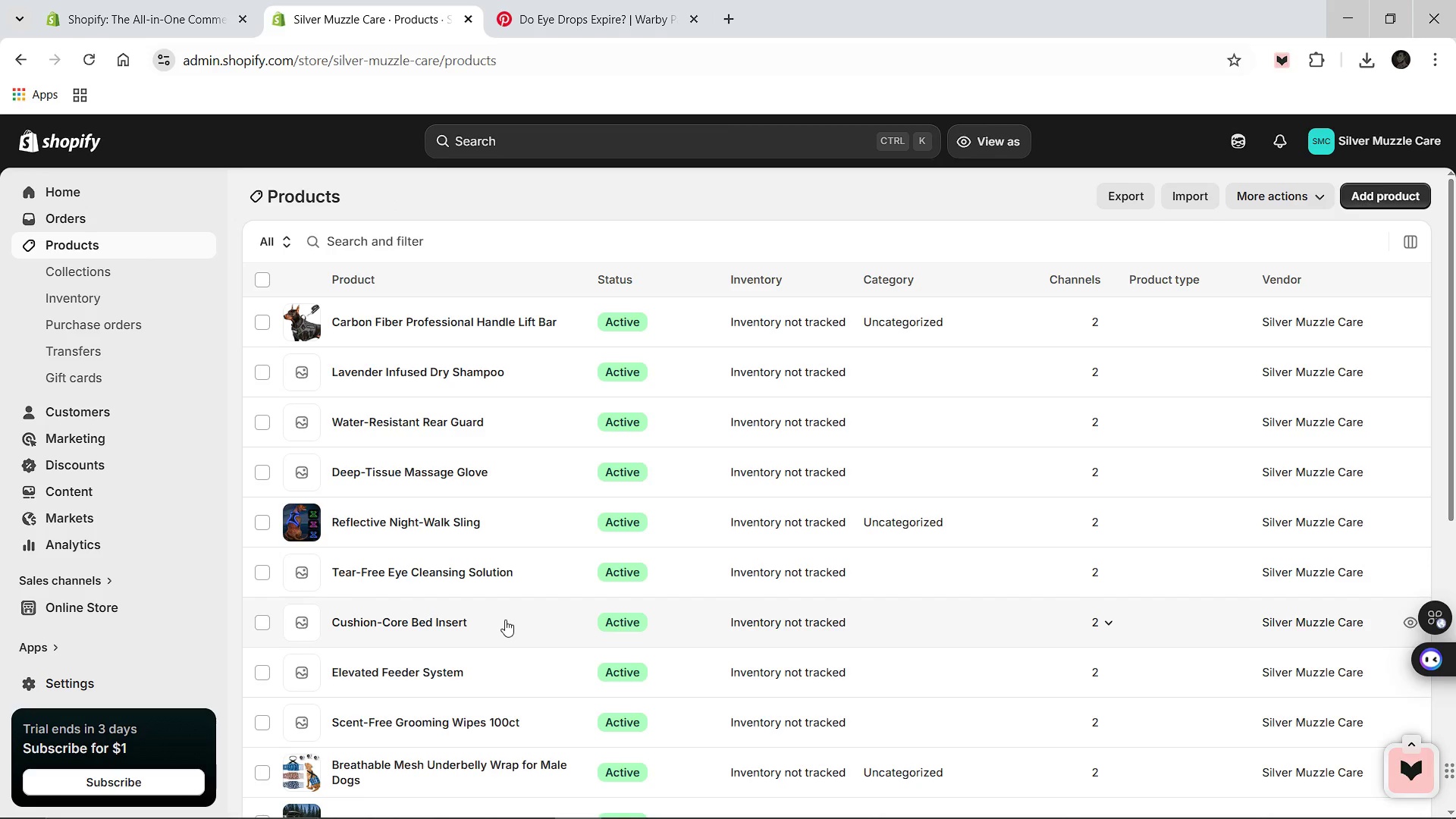 
left_click([434, 628])
 